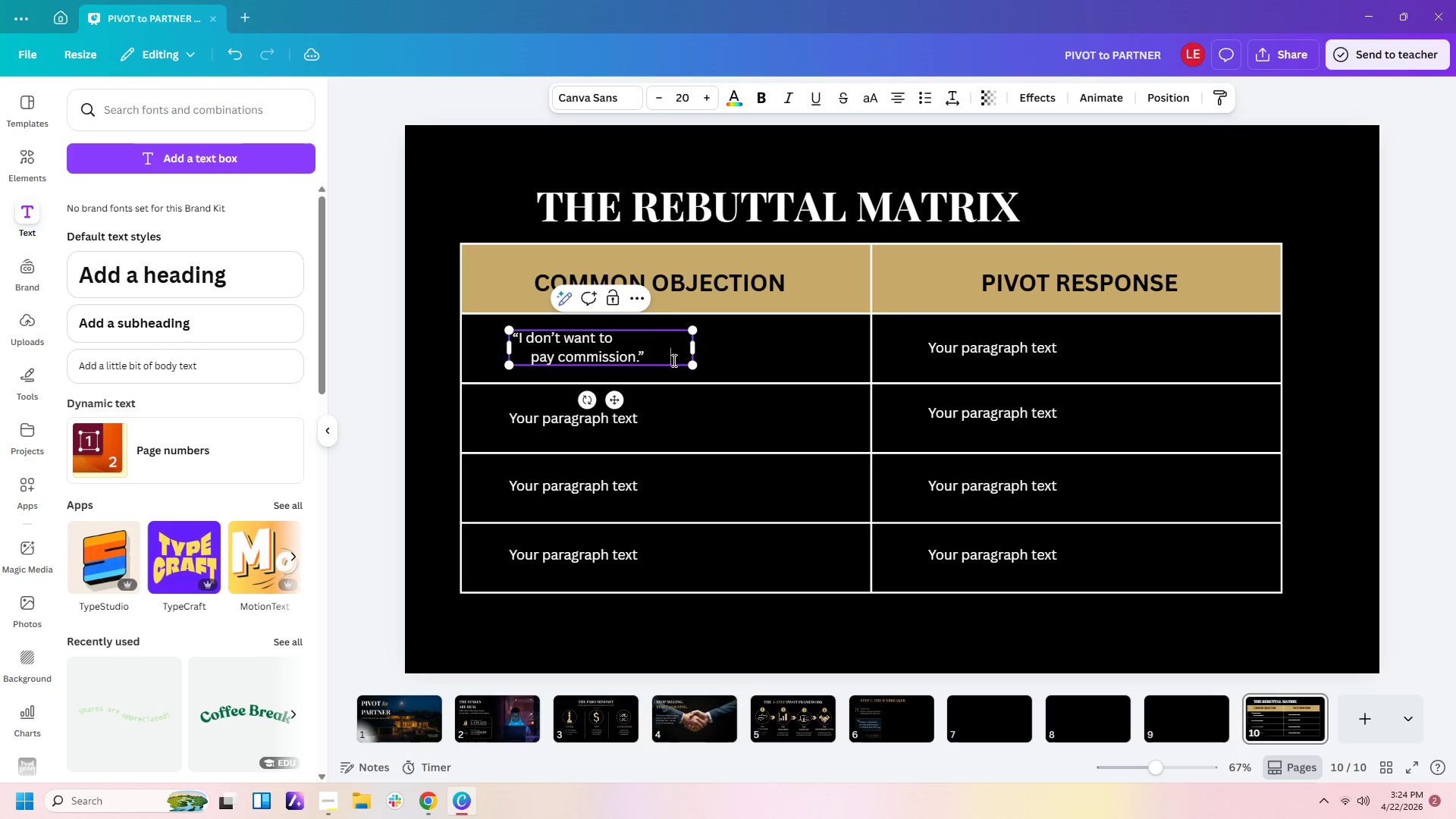 
key(Space)
 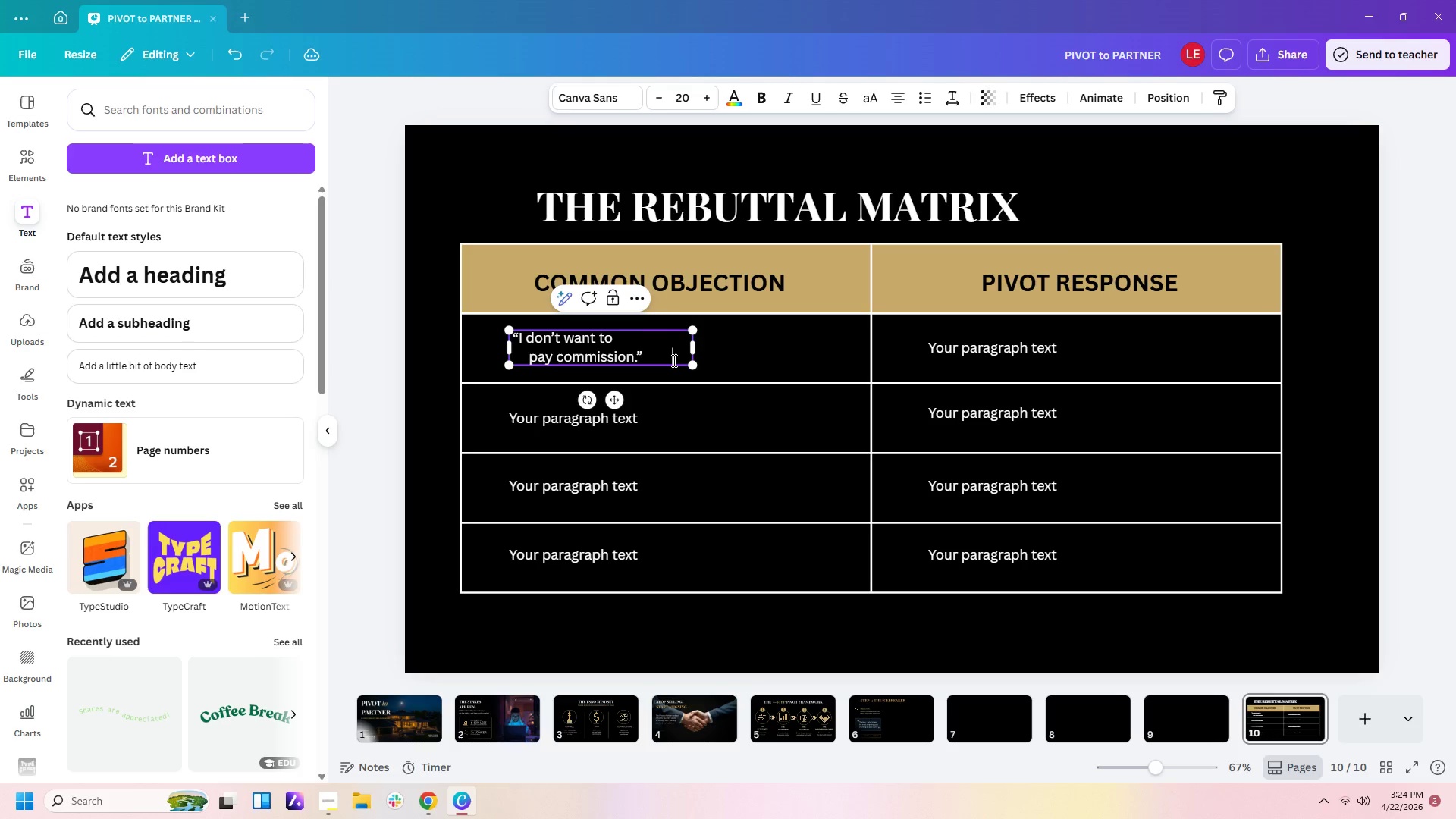 
key(Space)
 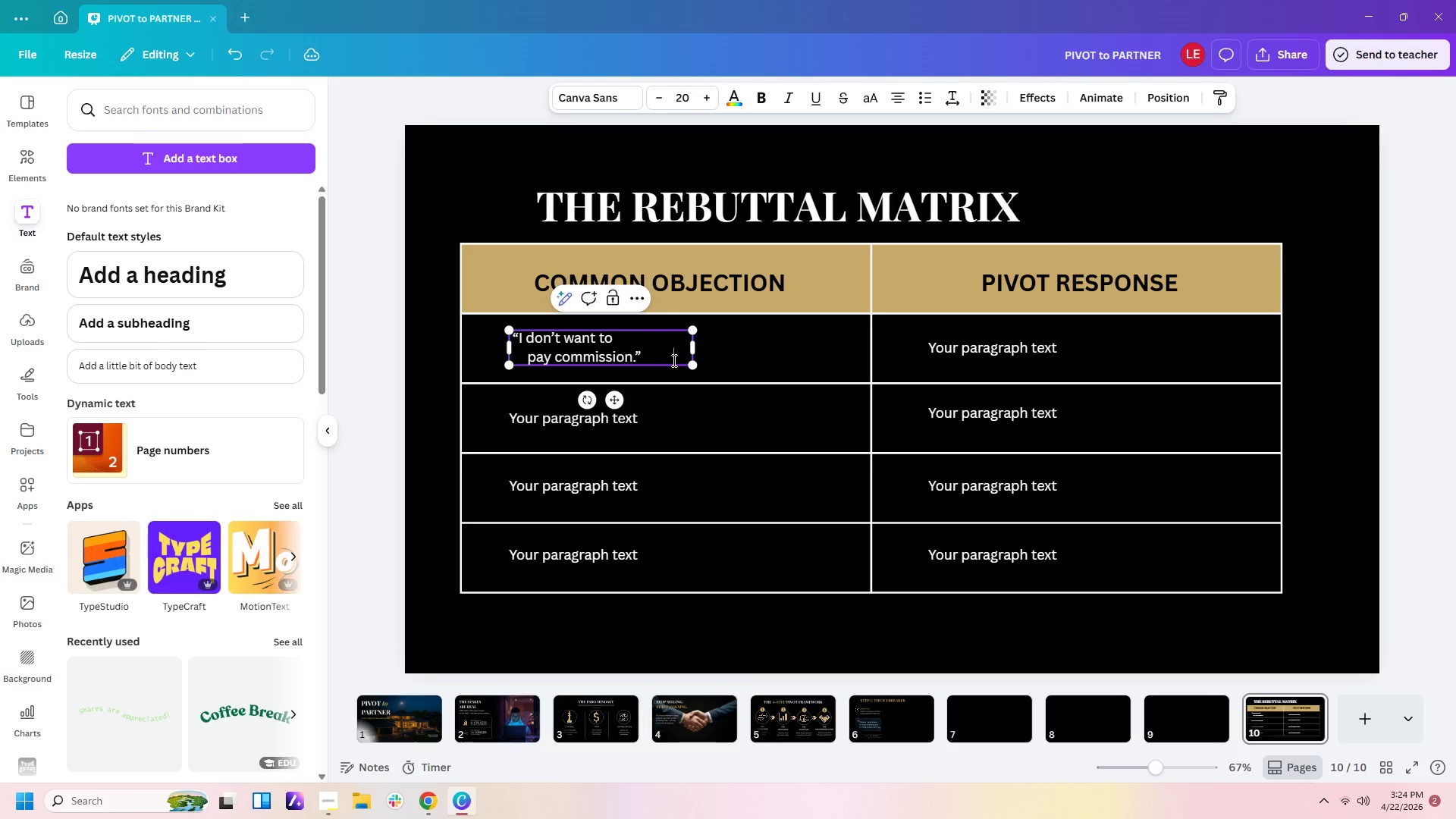 
key(Space)
 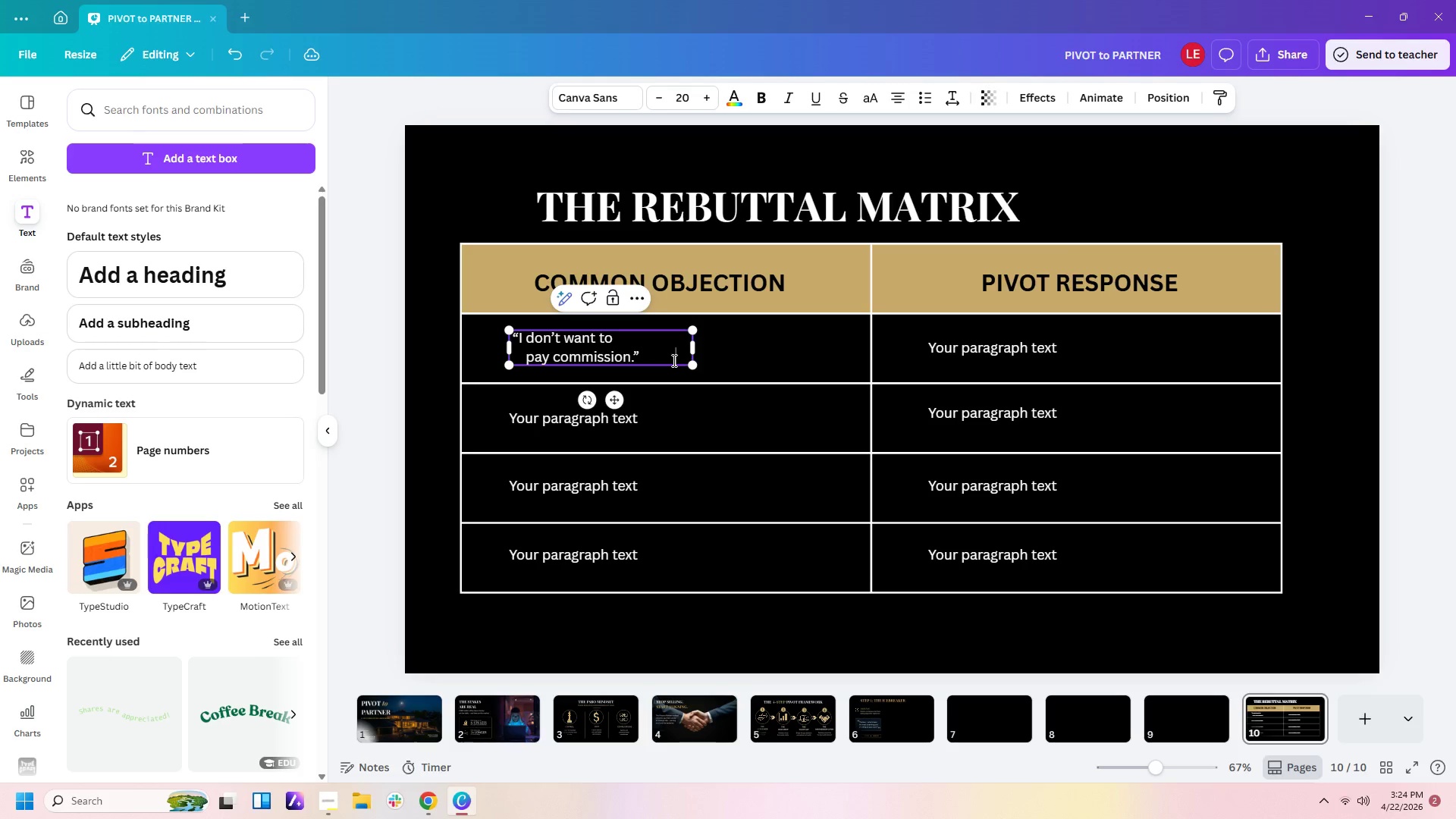 
key(Space)
 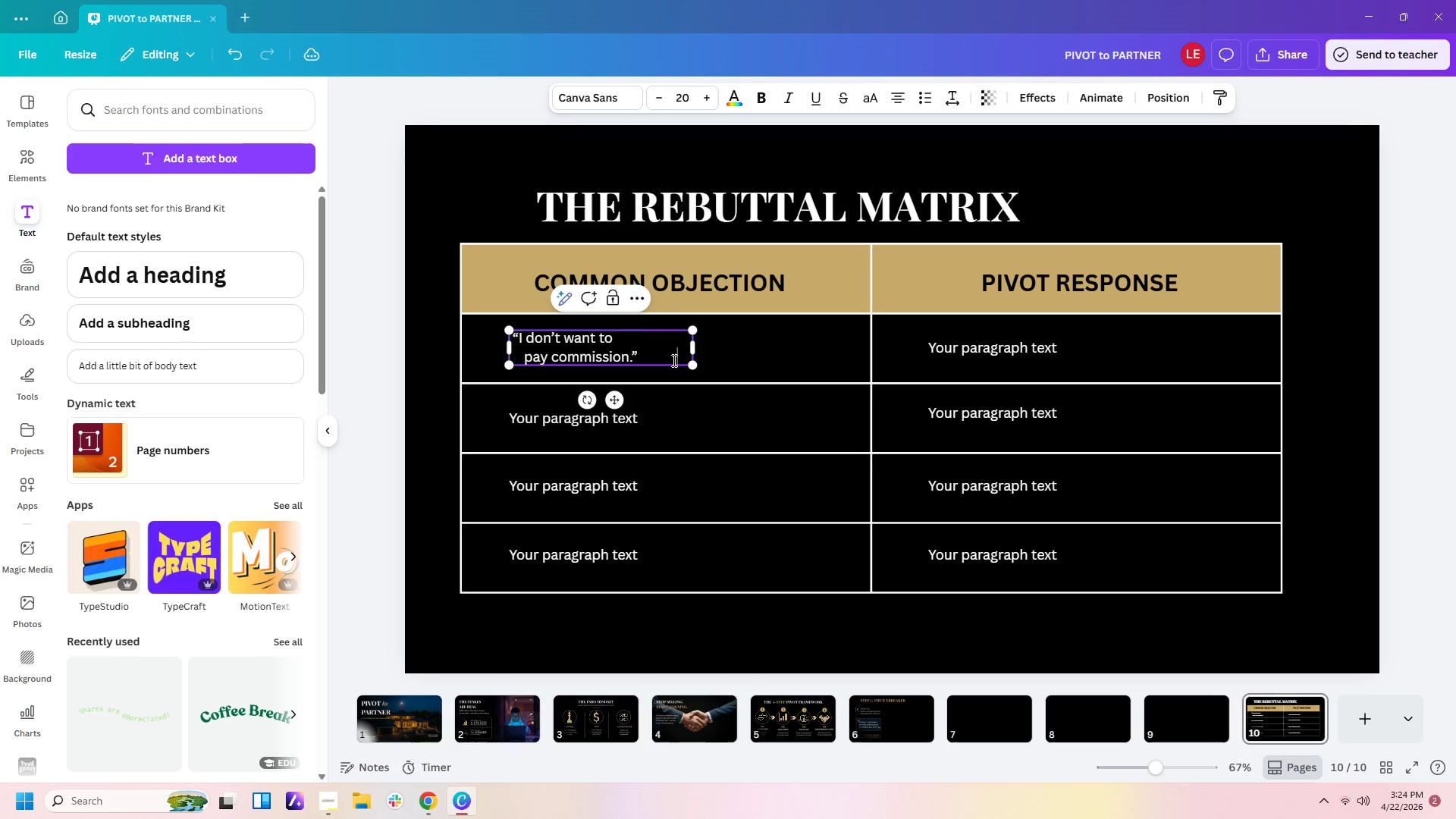 
key(Space)
 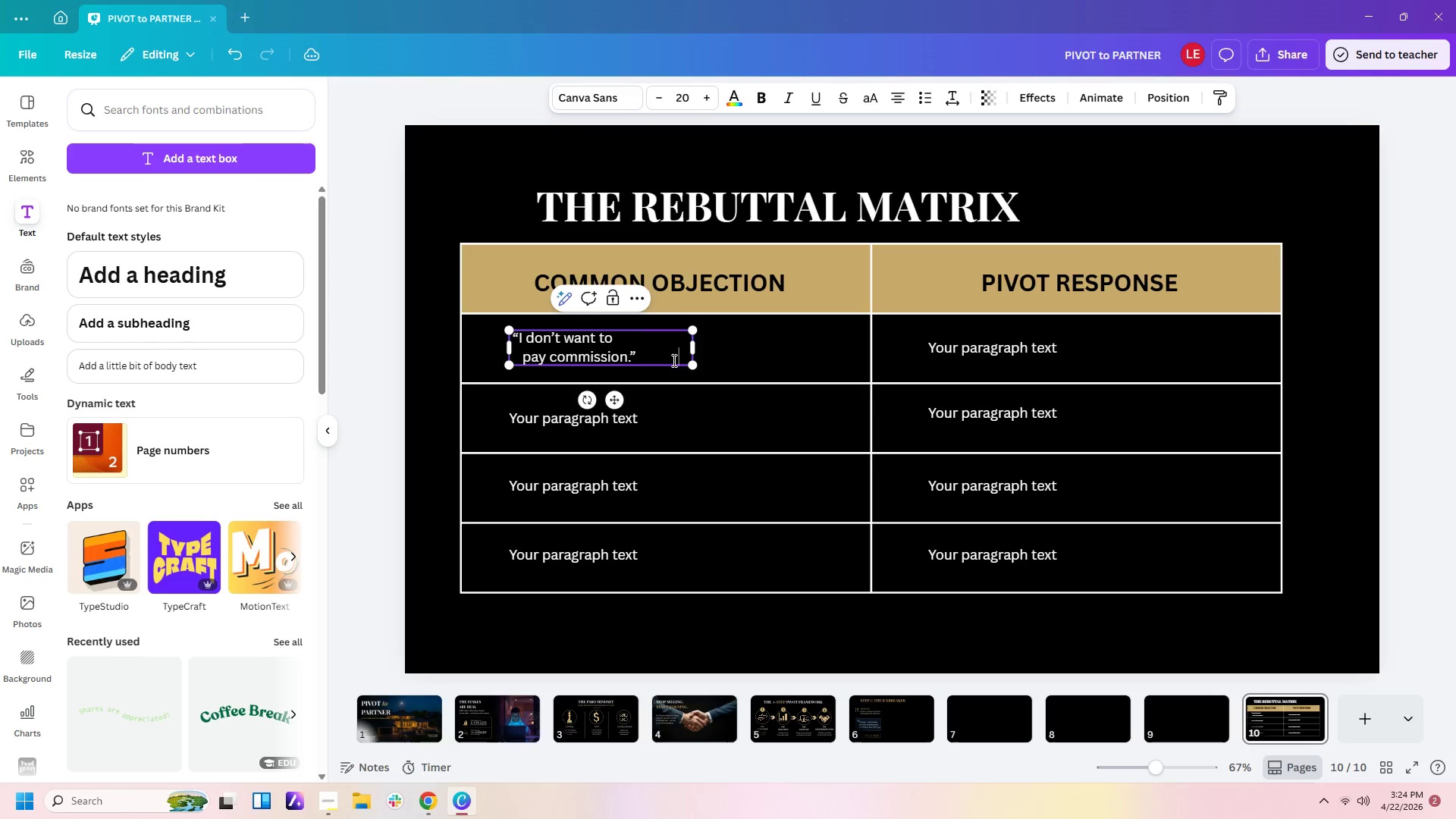 
key(Space)
 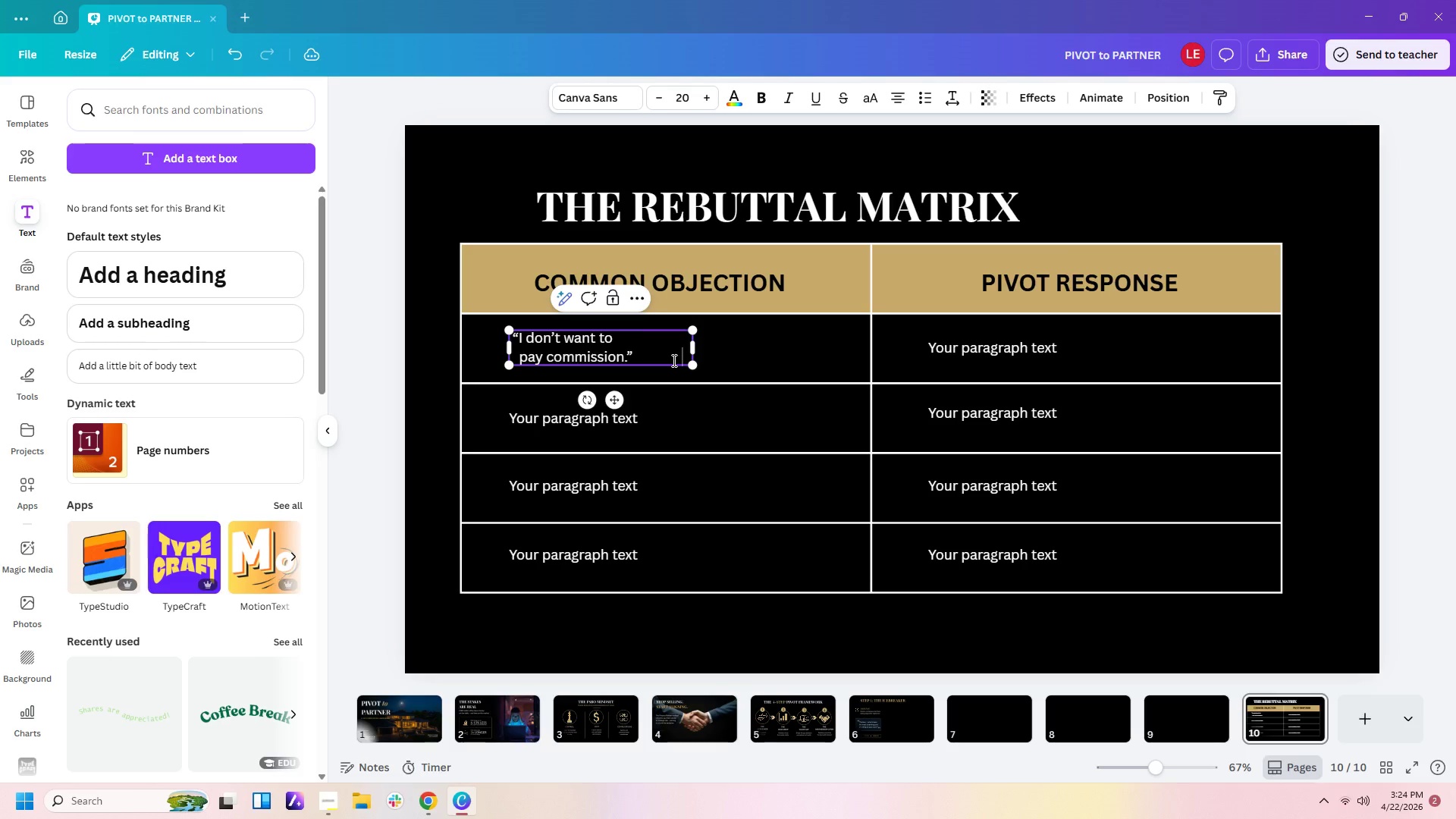 
key(Space)
 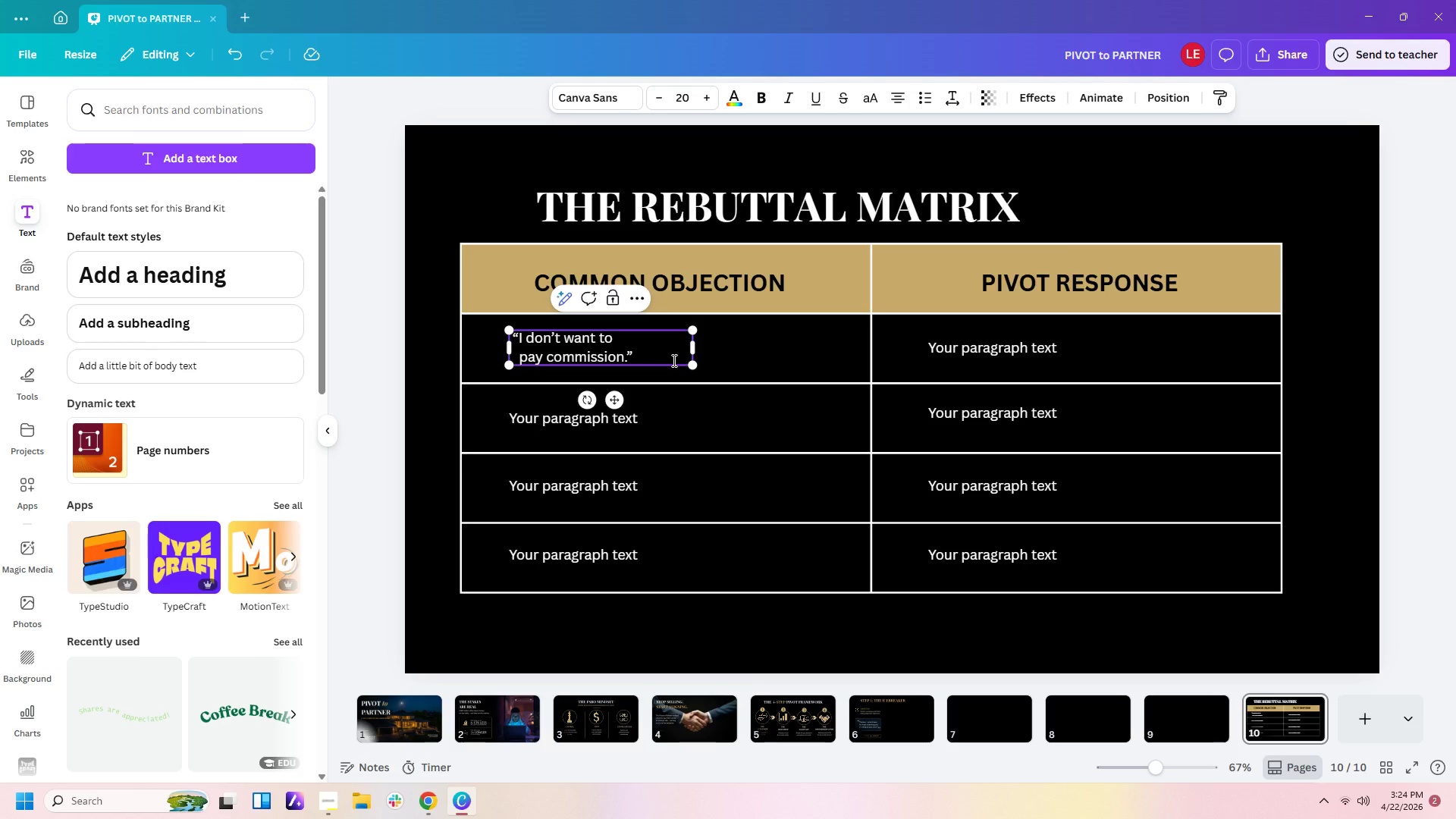 
key(Backspace)
 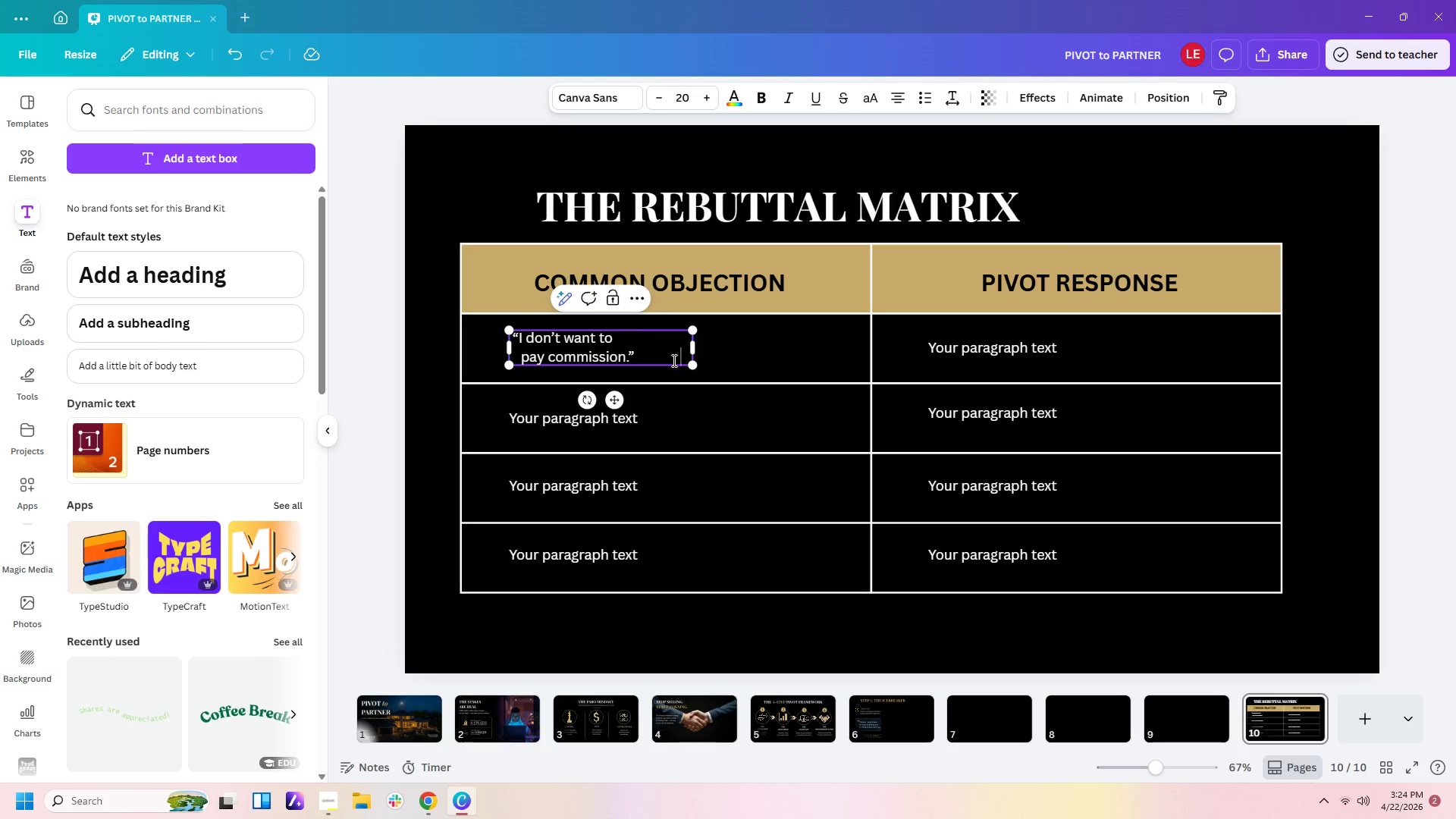 
key(Backspace)
 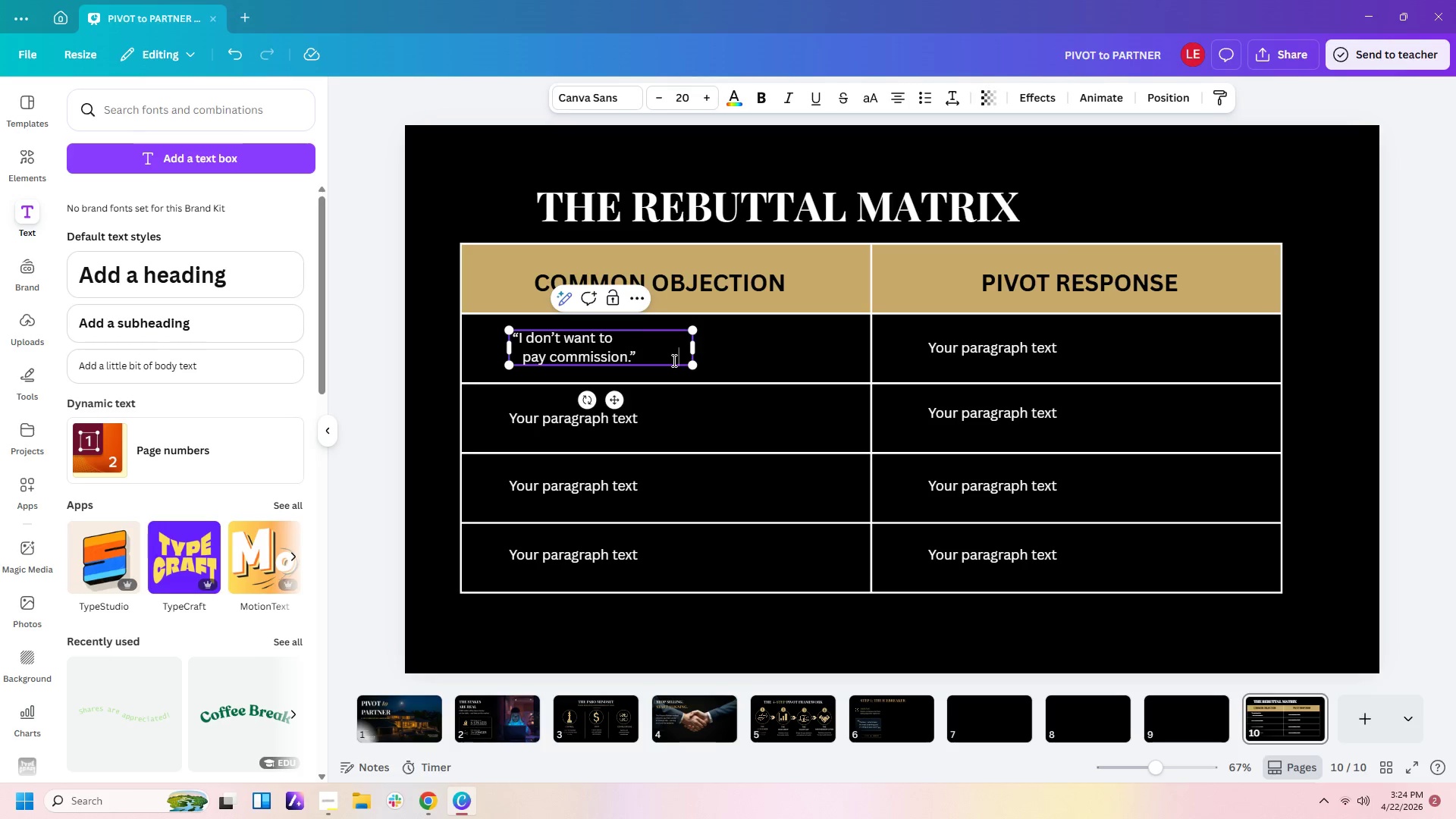 
key(Backspace)
 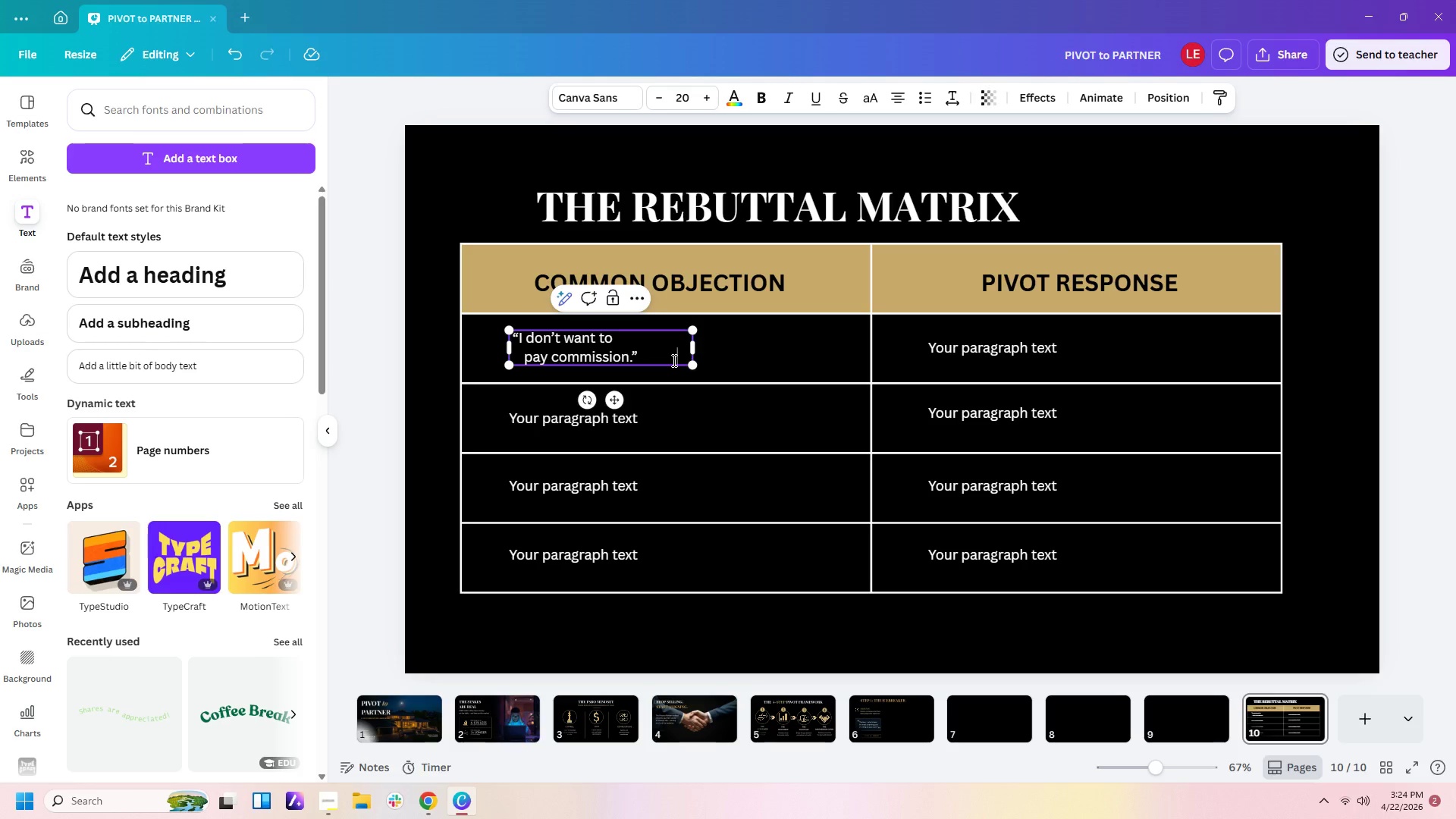 
wait(5.16)
 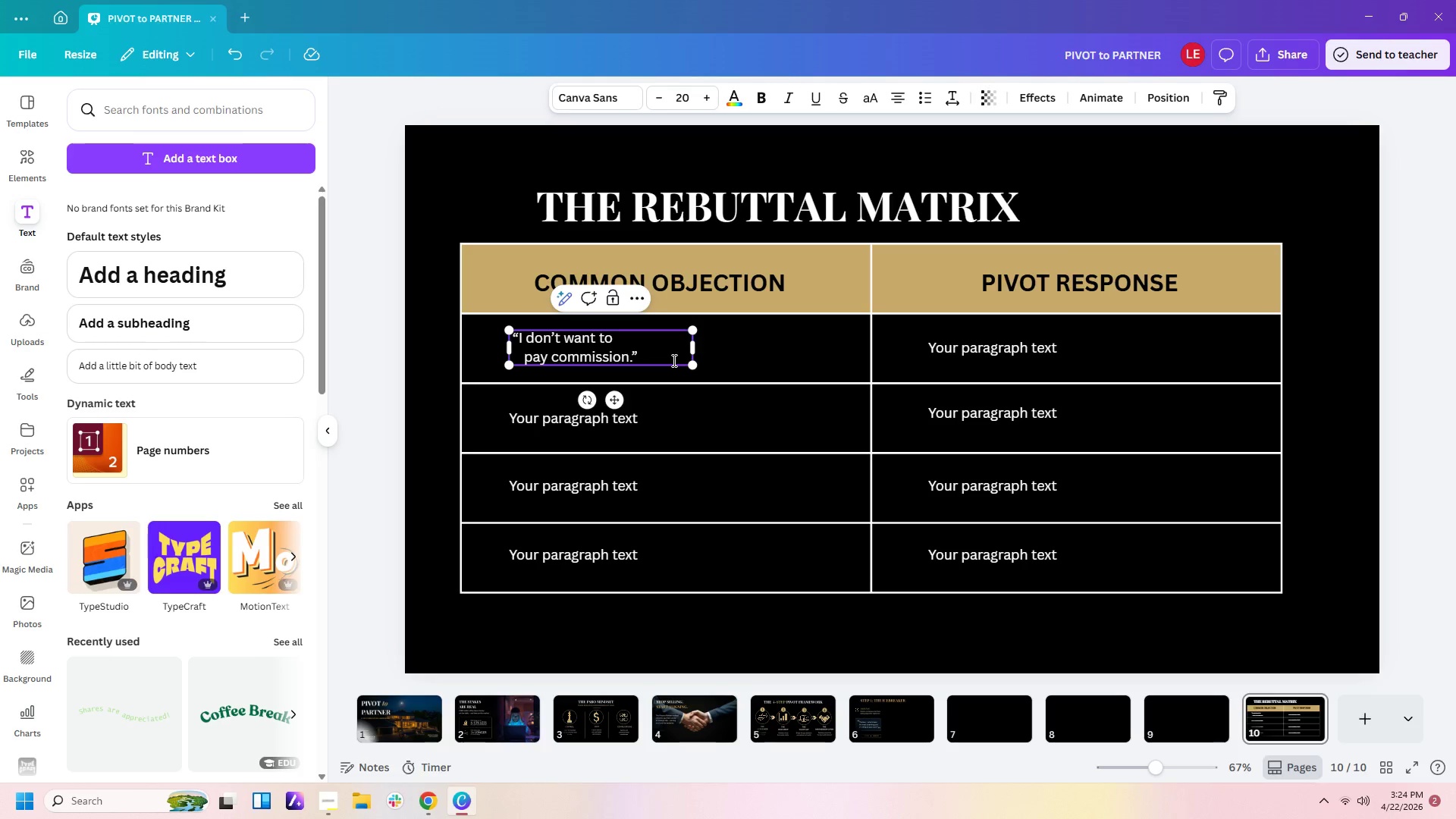 
key(Backspace)
 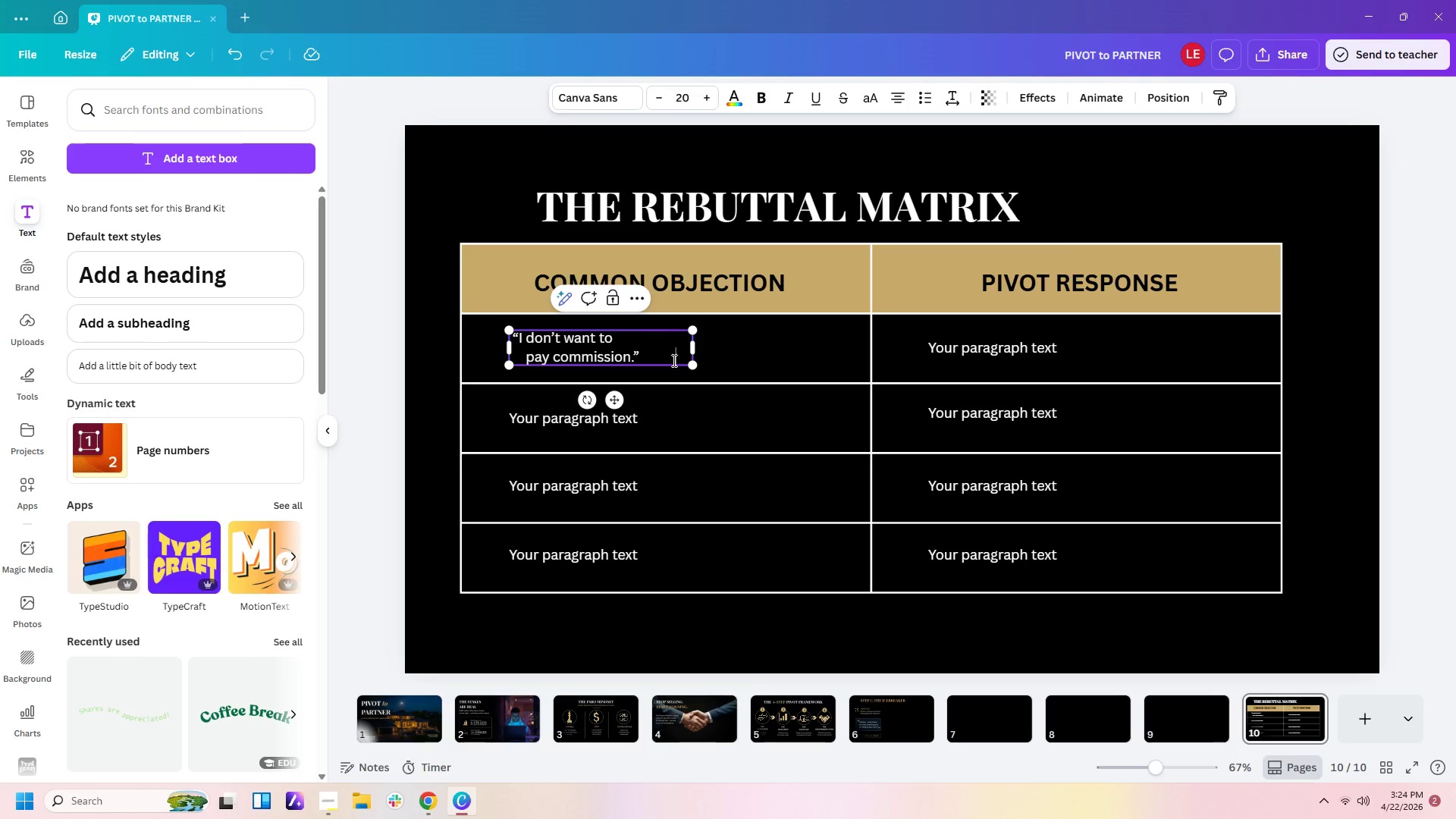 
key(Backspace)
 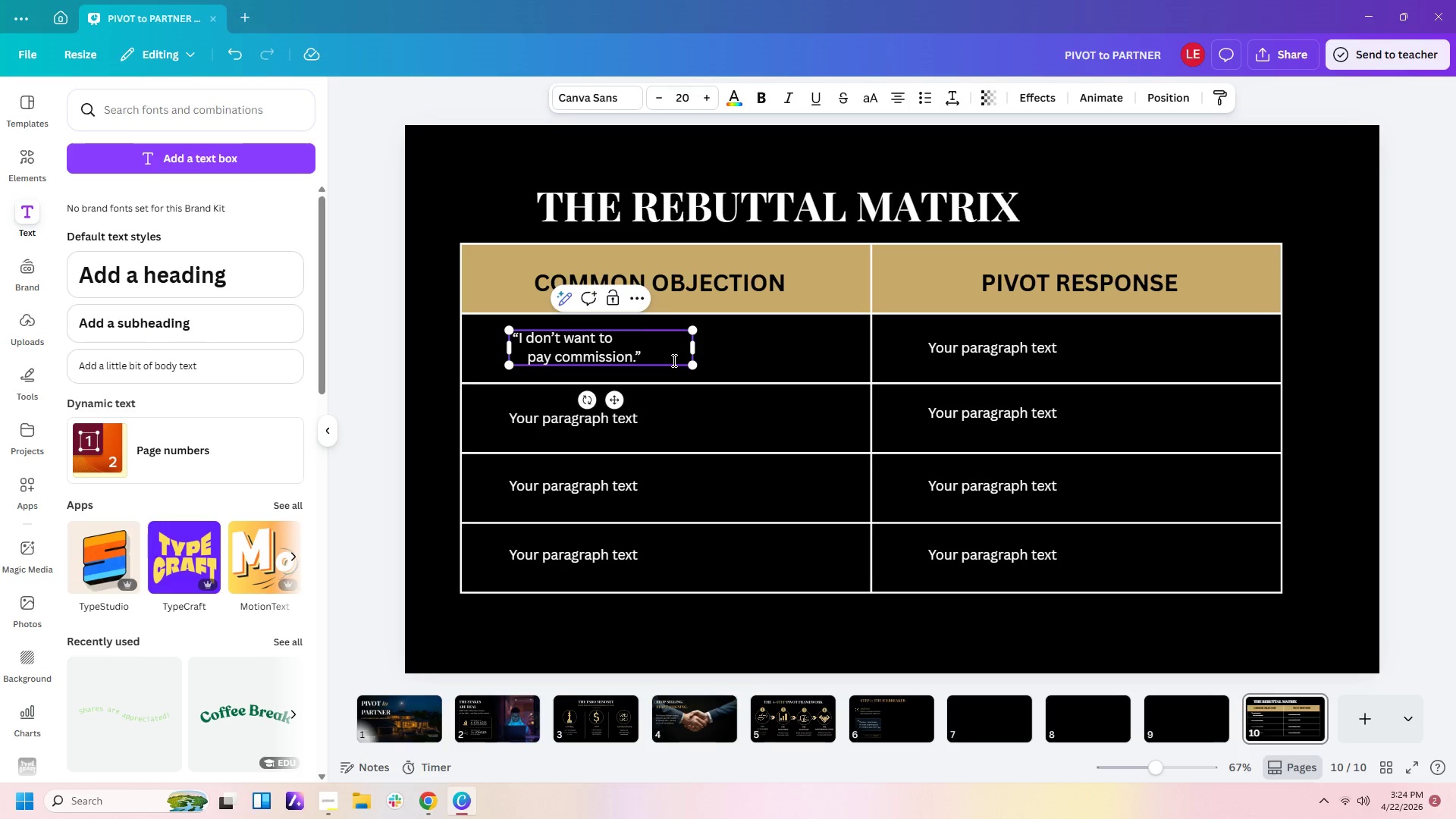 
key(Backspace)
 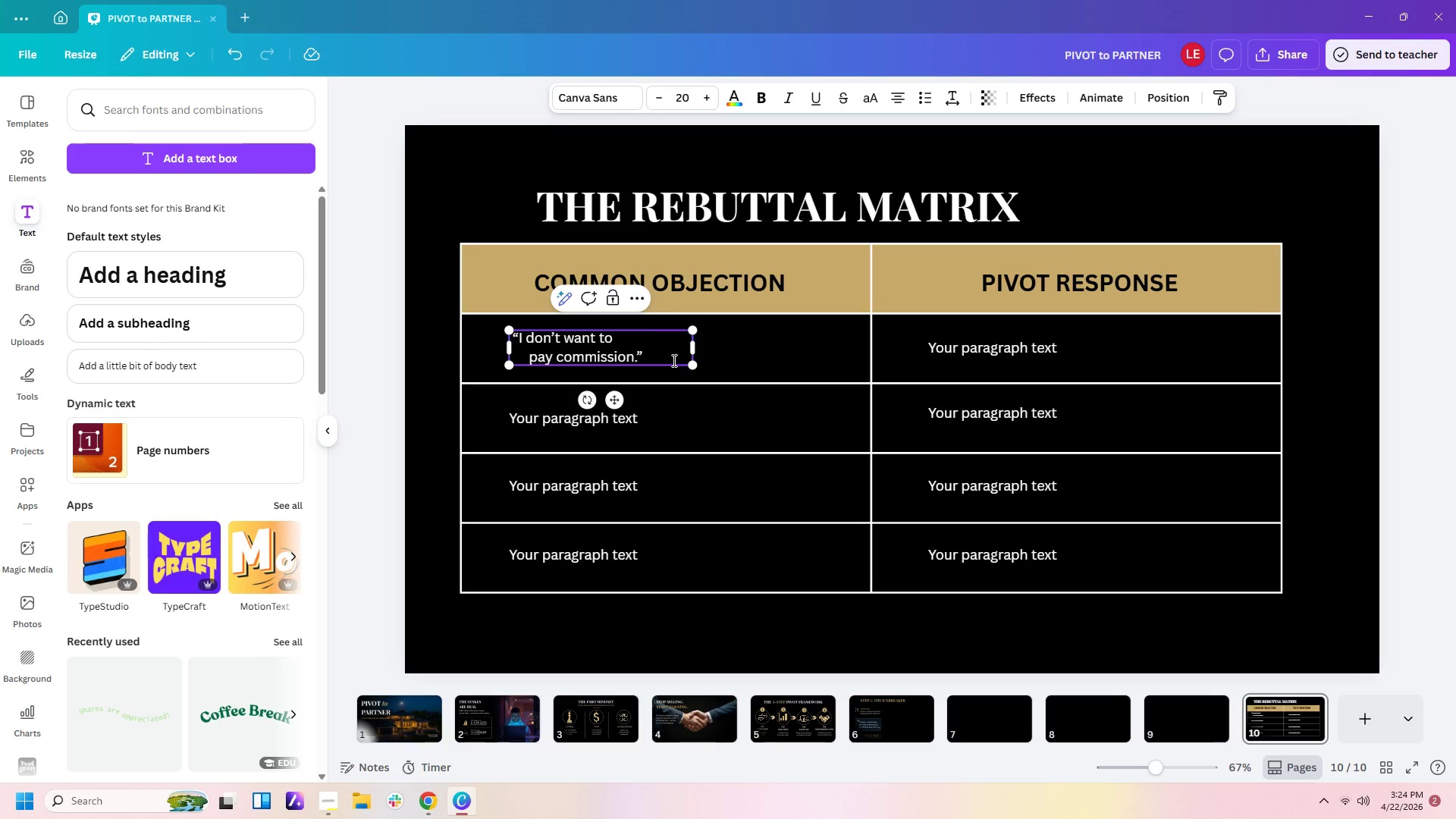 
key(Backspace)
 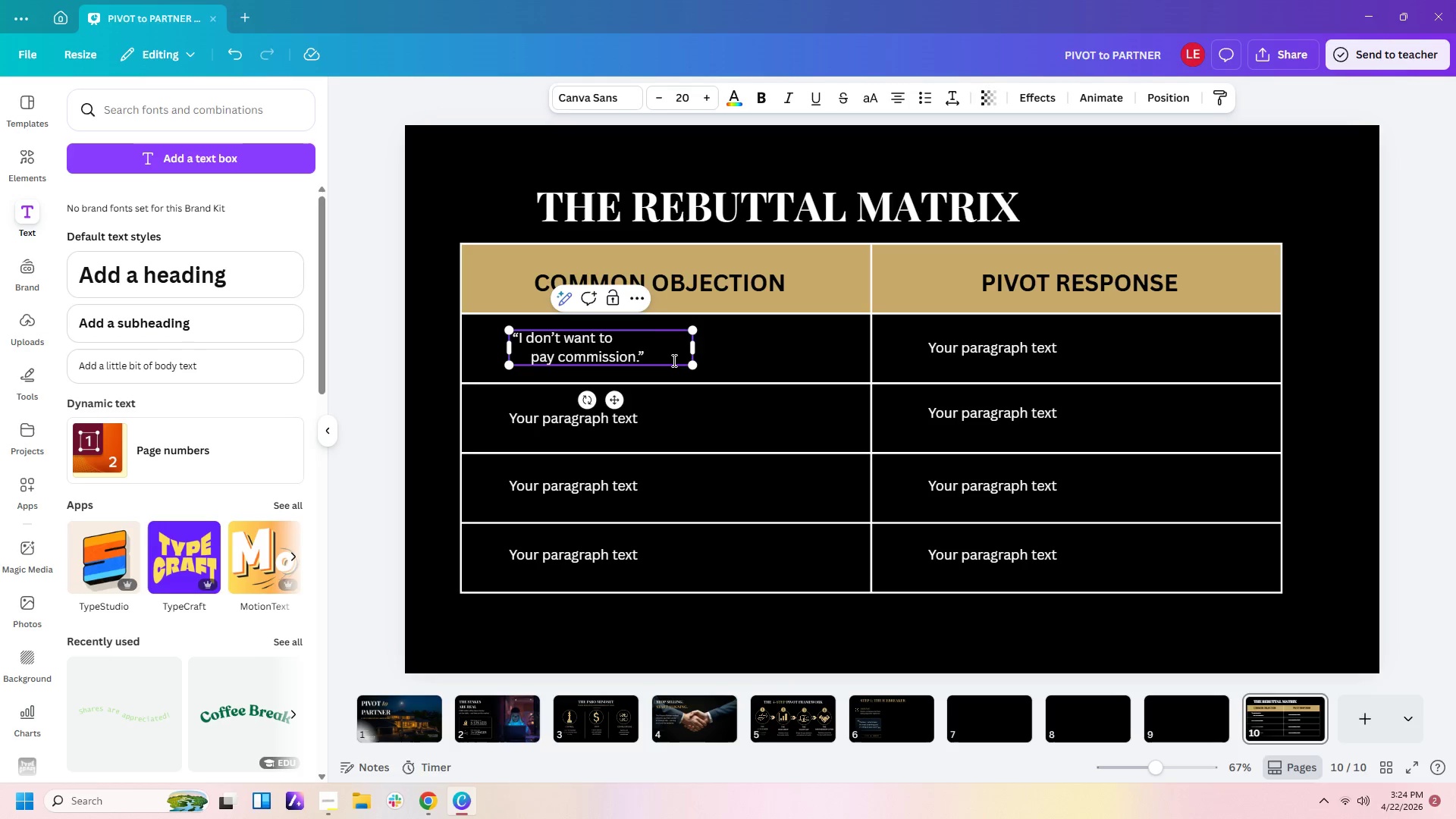 
key(Backspace)
 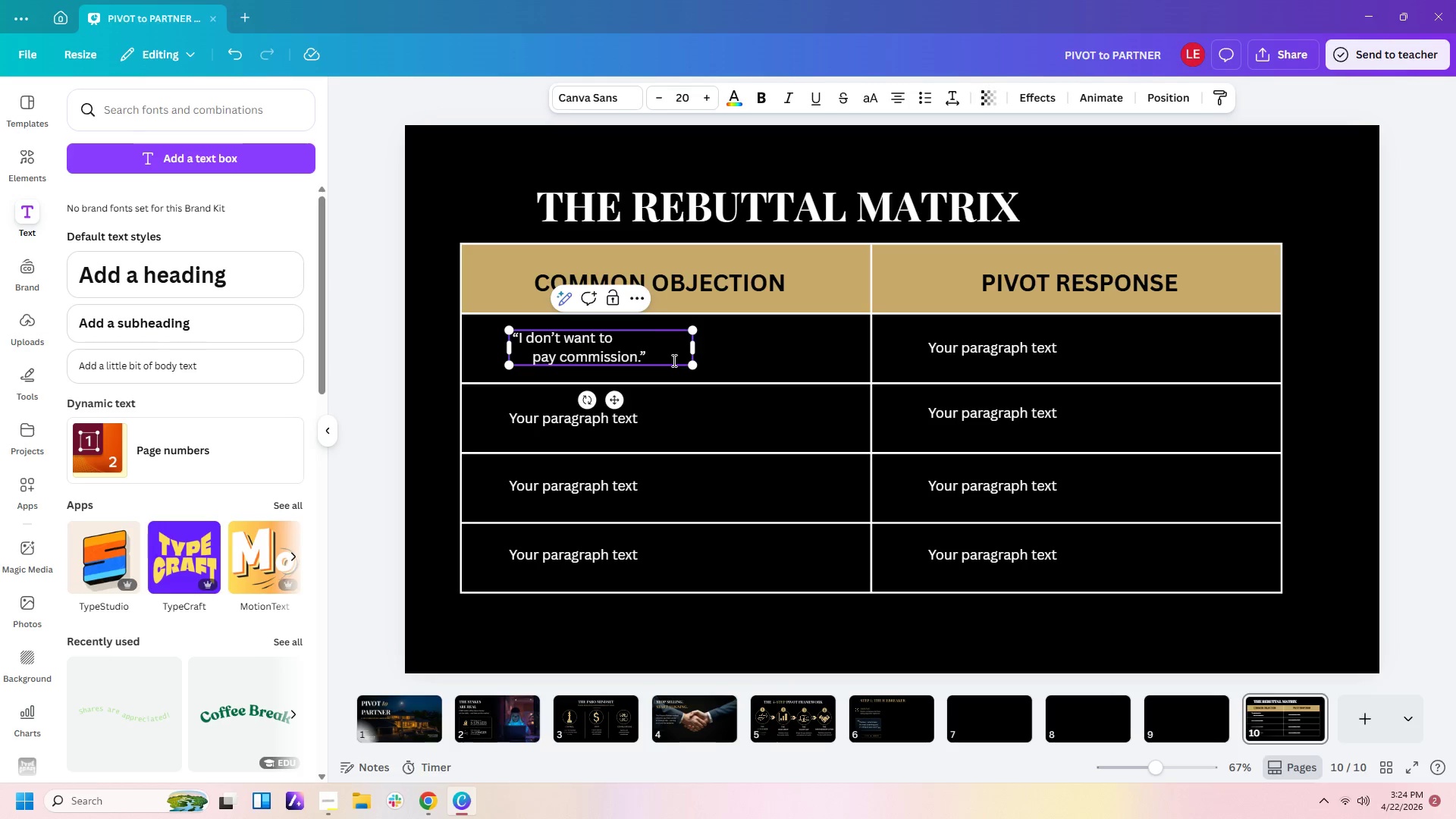 
key(Backspace)
 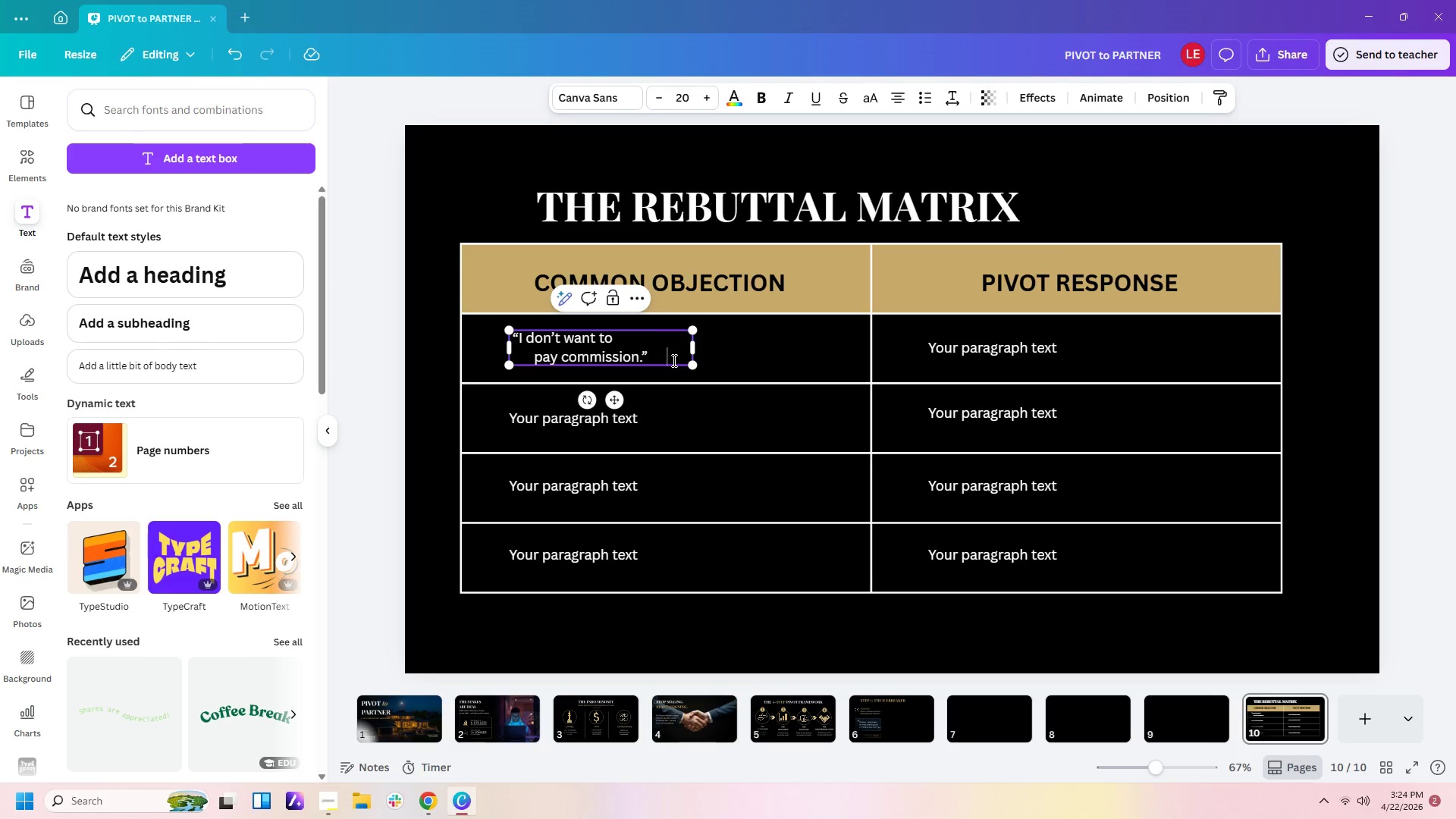 
key(Backspace)
 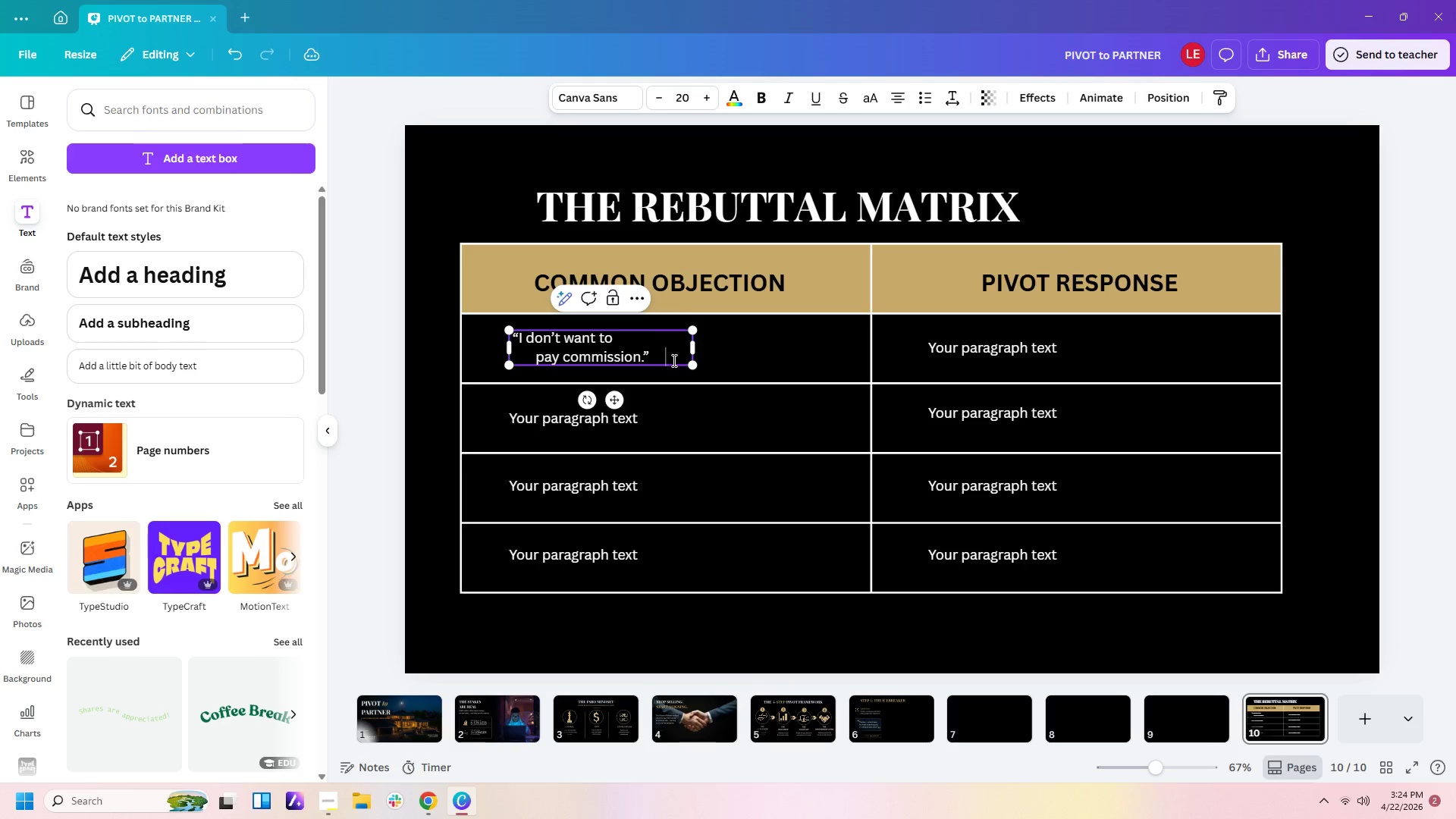 
key(Backspace)
 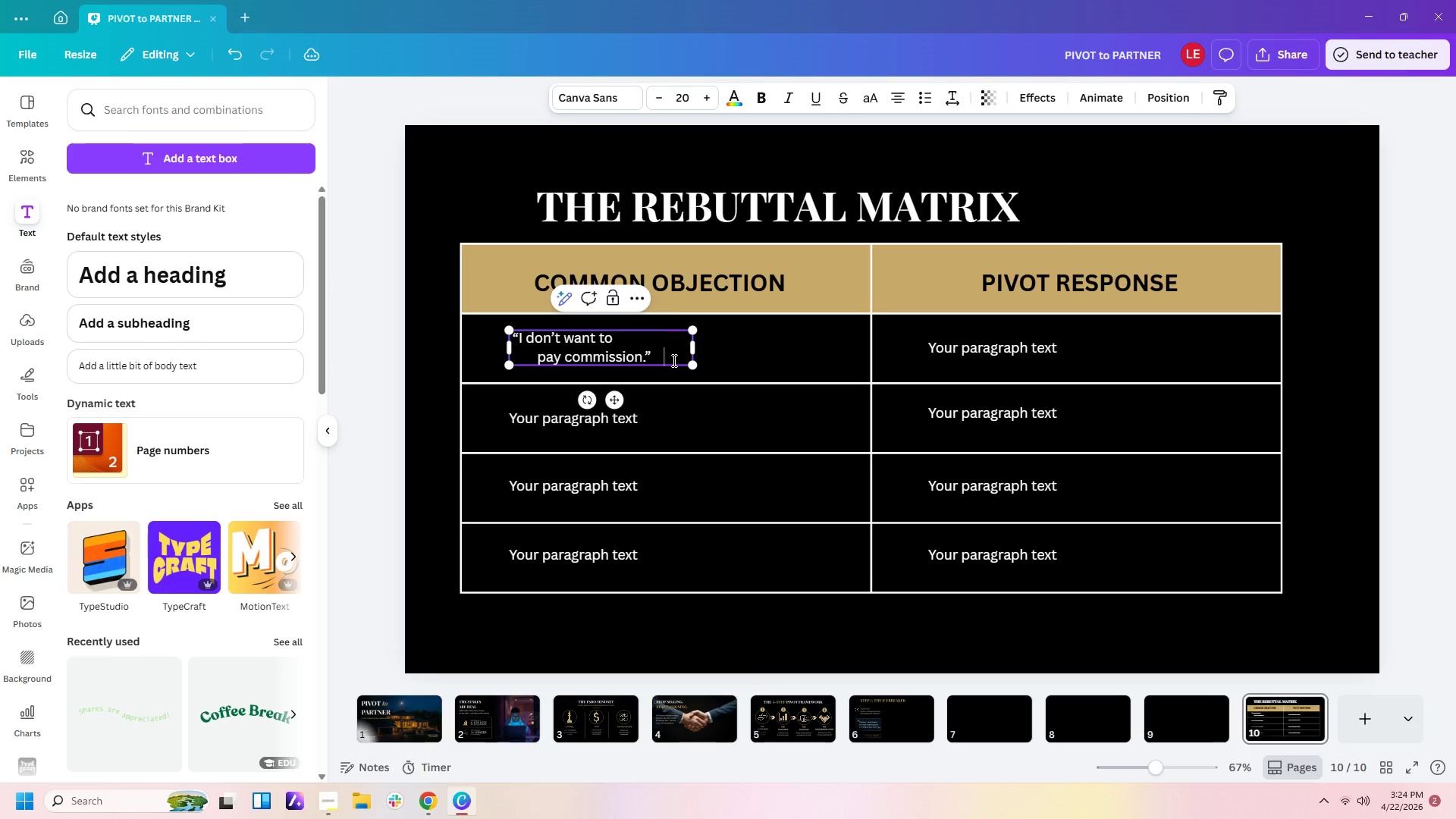 
key(Backspace)
 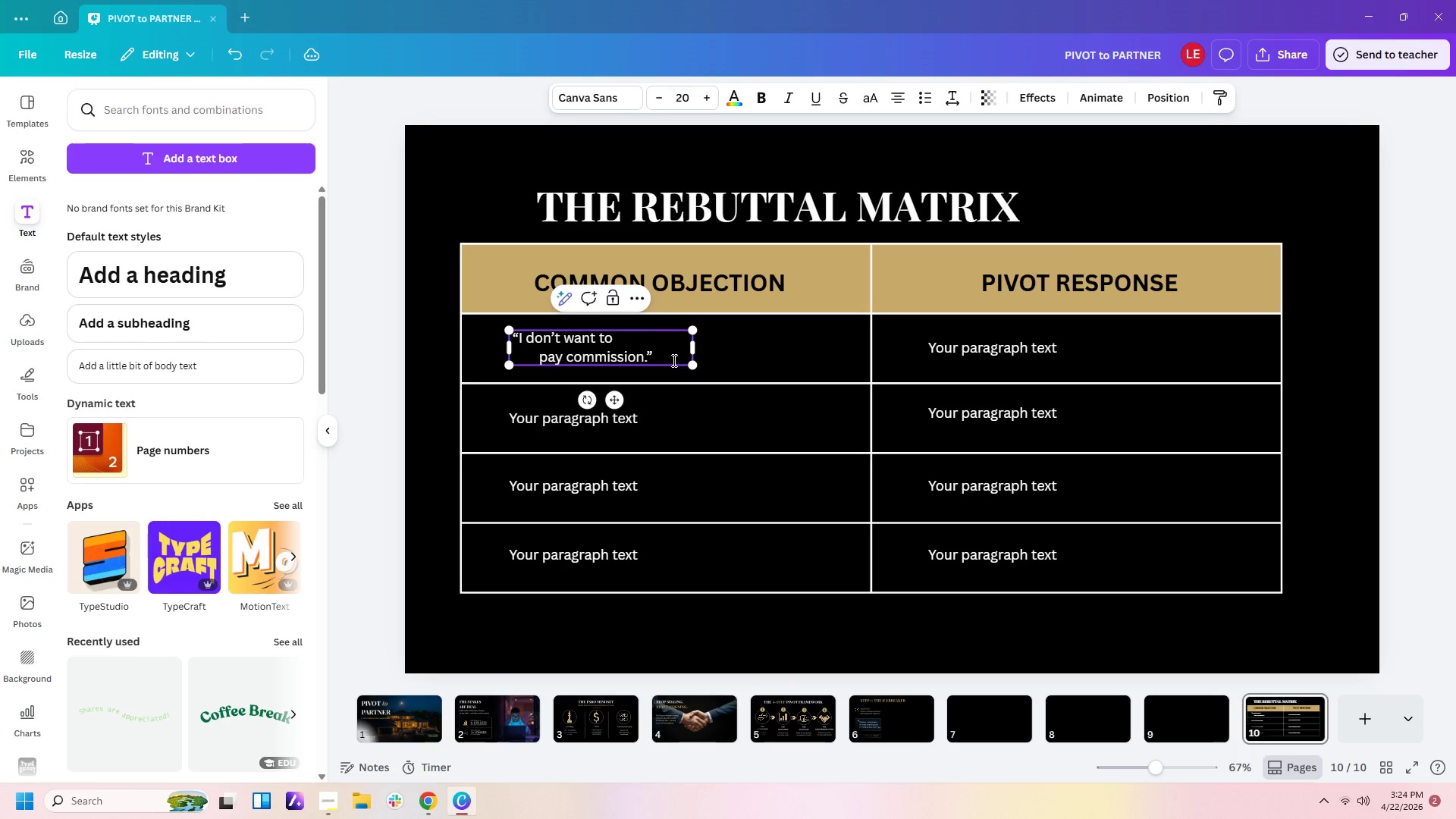 
key(Backspace)
 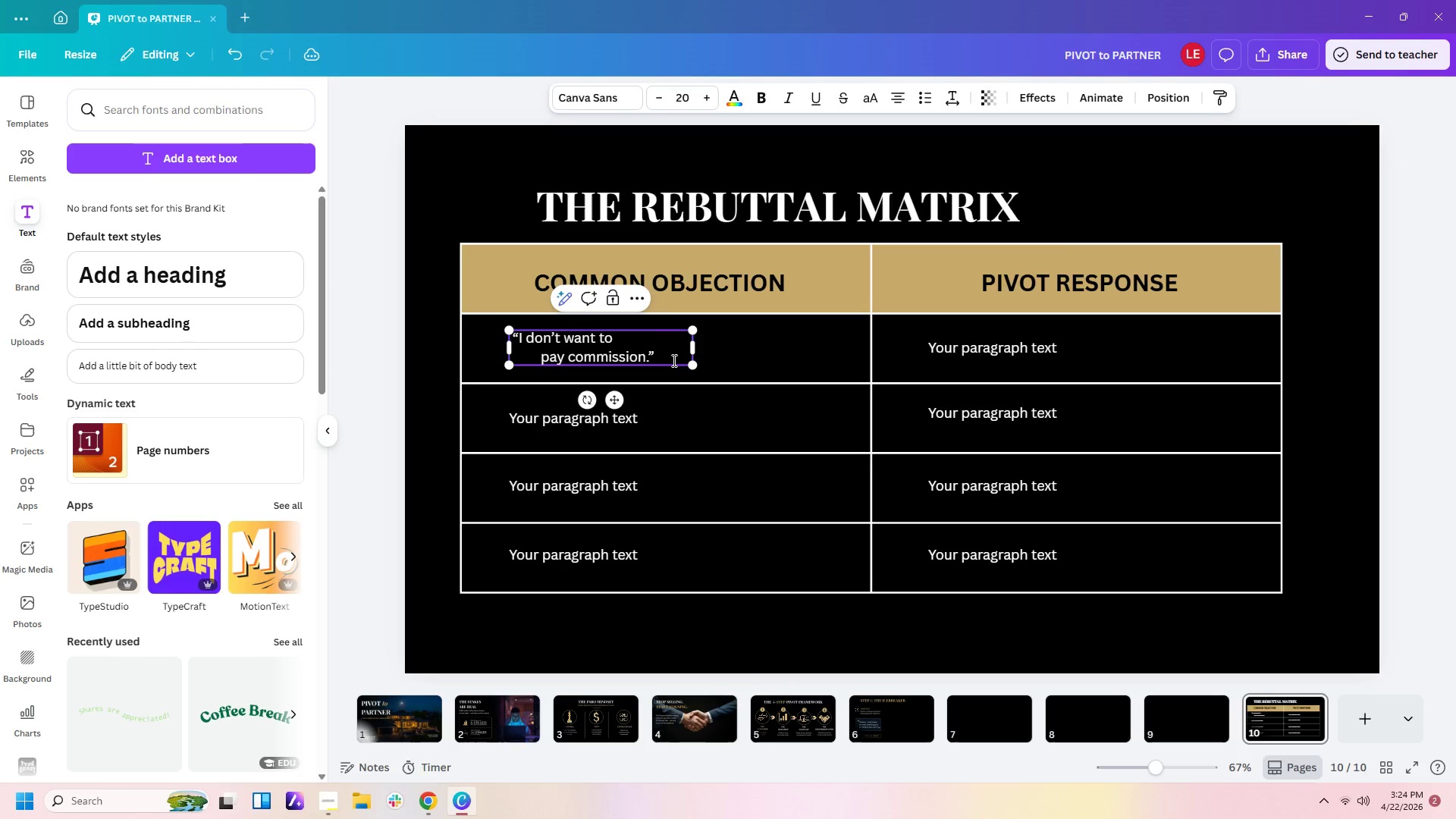 
key(Backspace)
 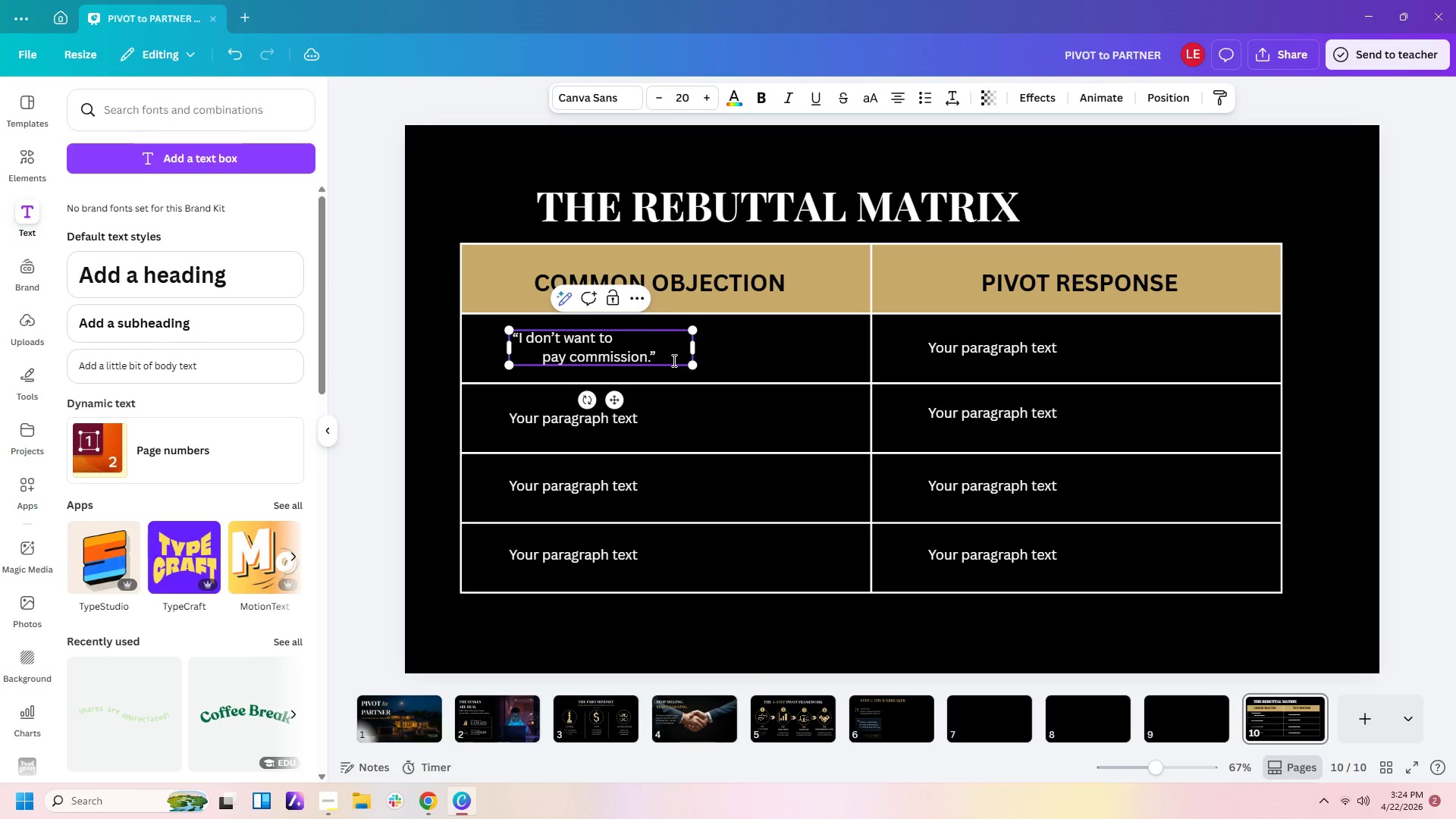 
key(Backspace)
 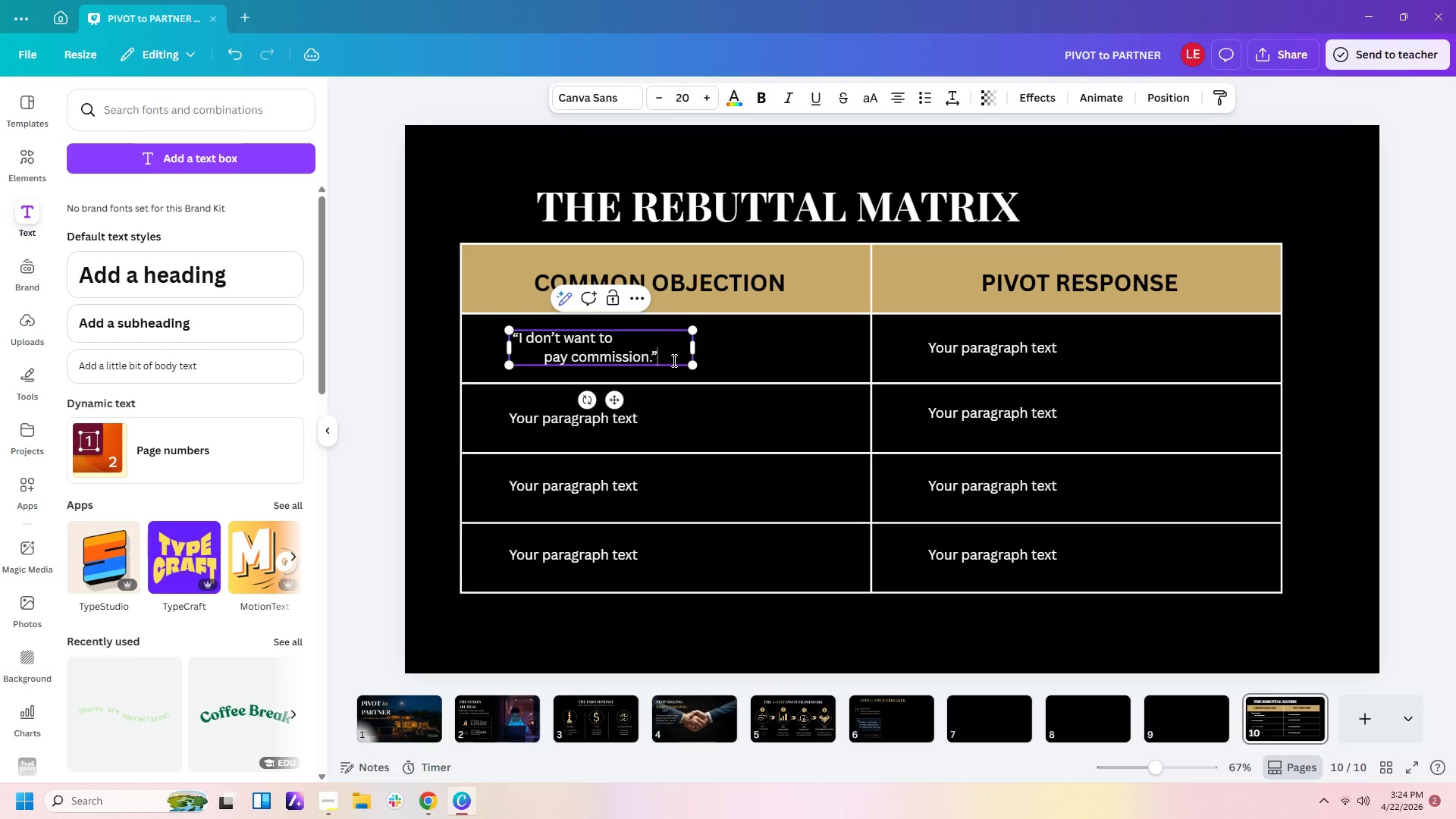 
key(Backspace)
 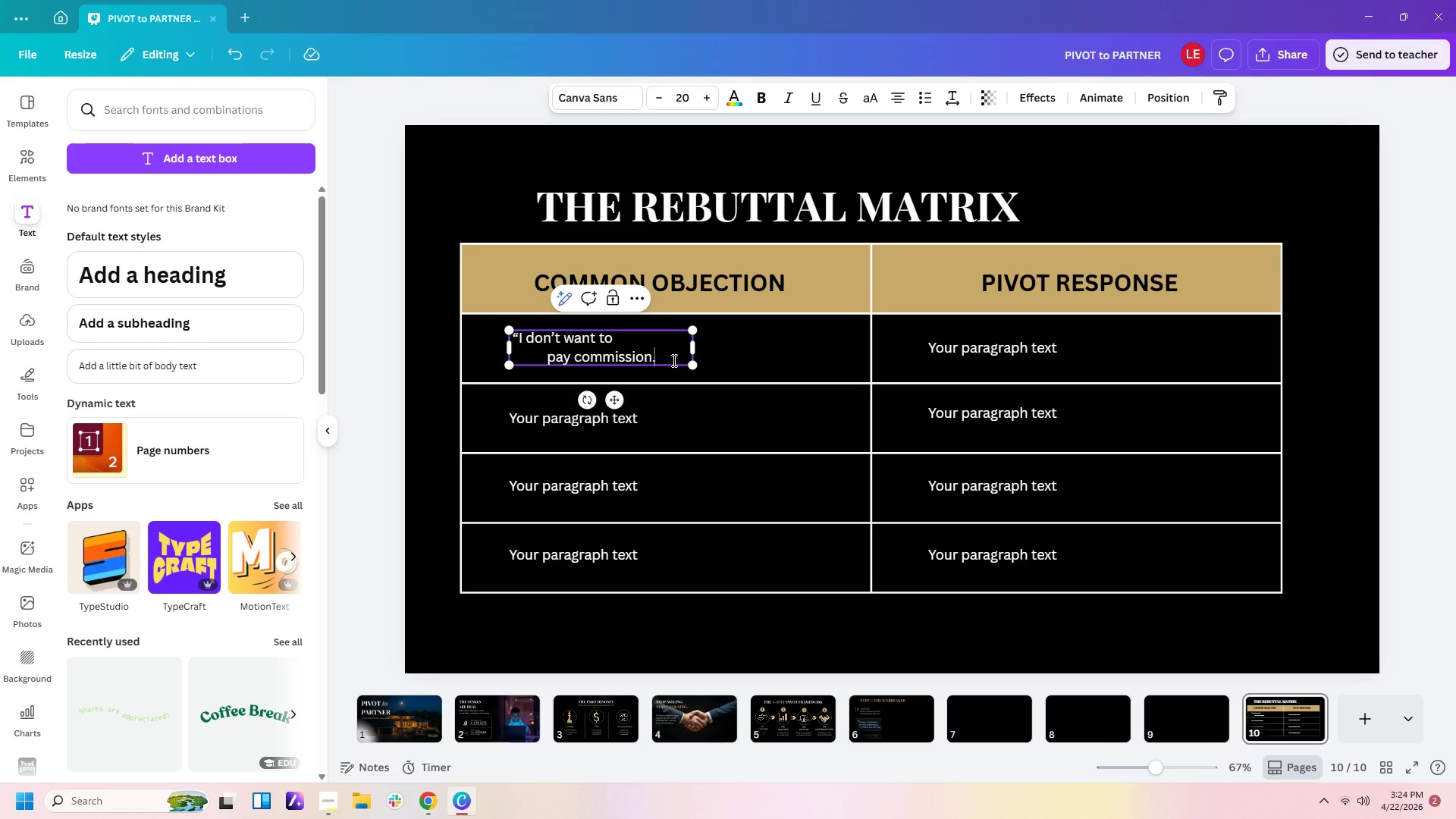 
key(Shift+Quote)
 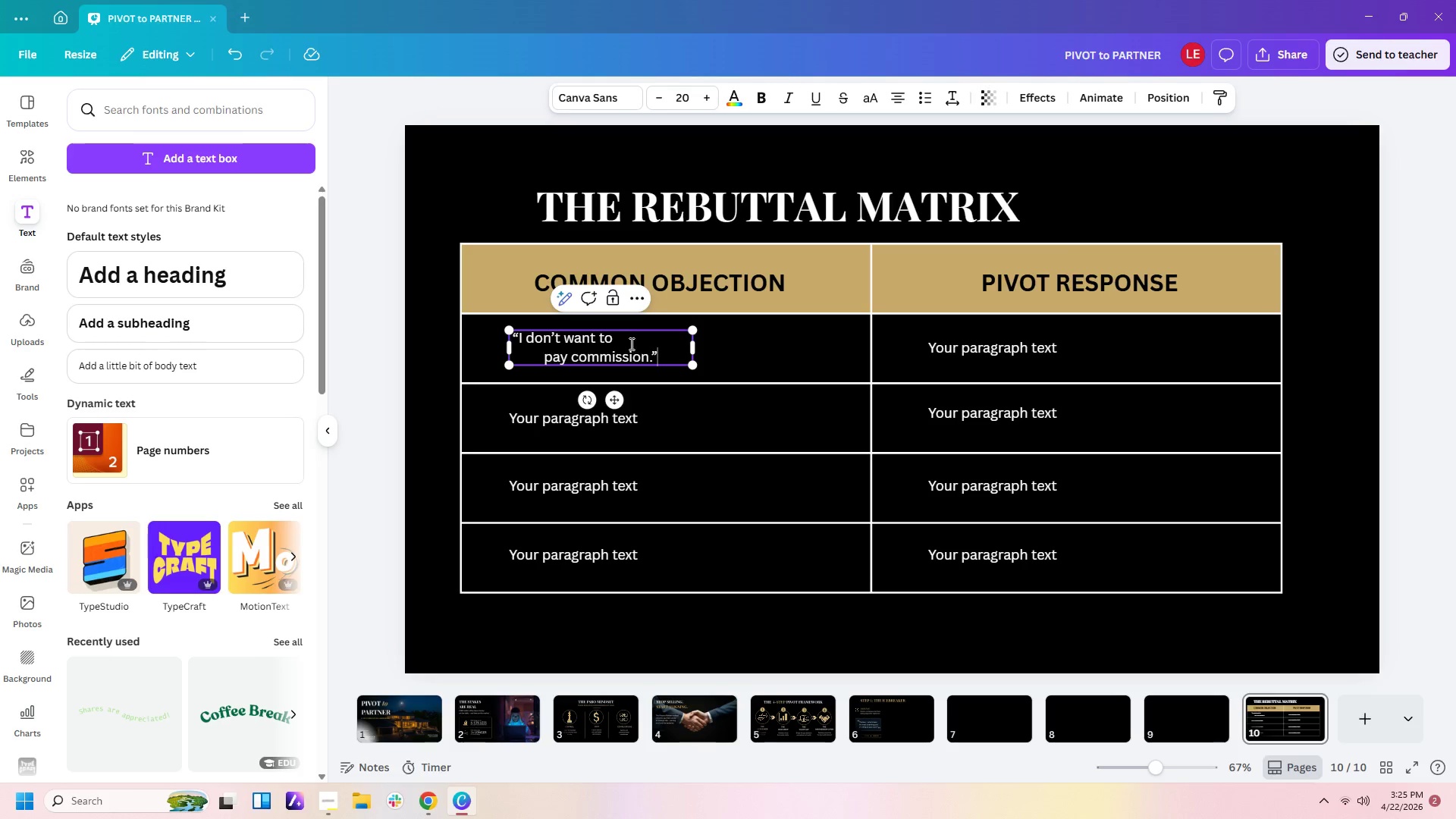 
left_click([623, 338])
 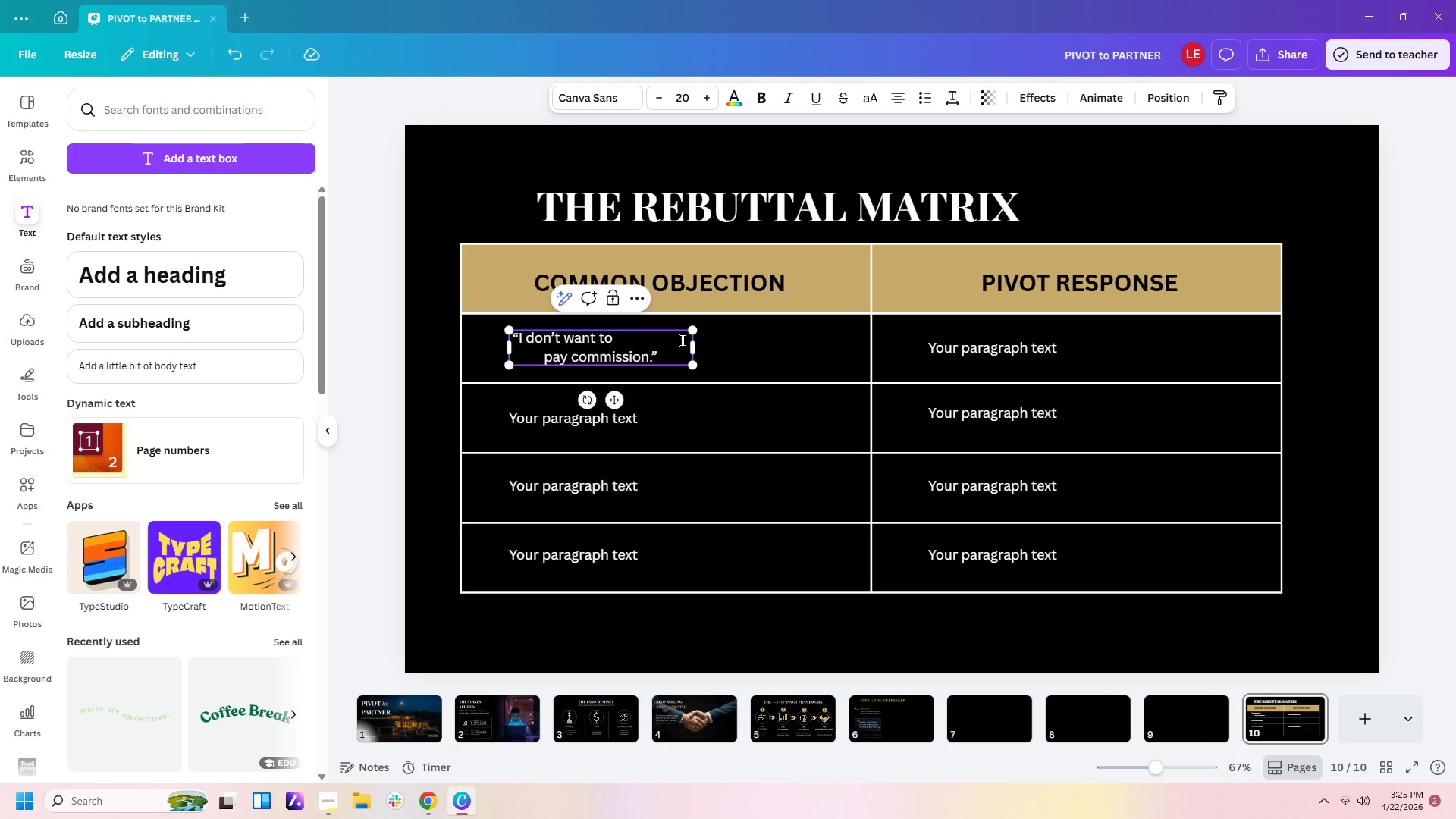 
left_click([685, 340])
 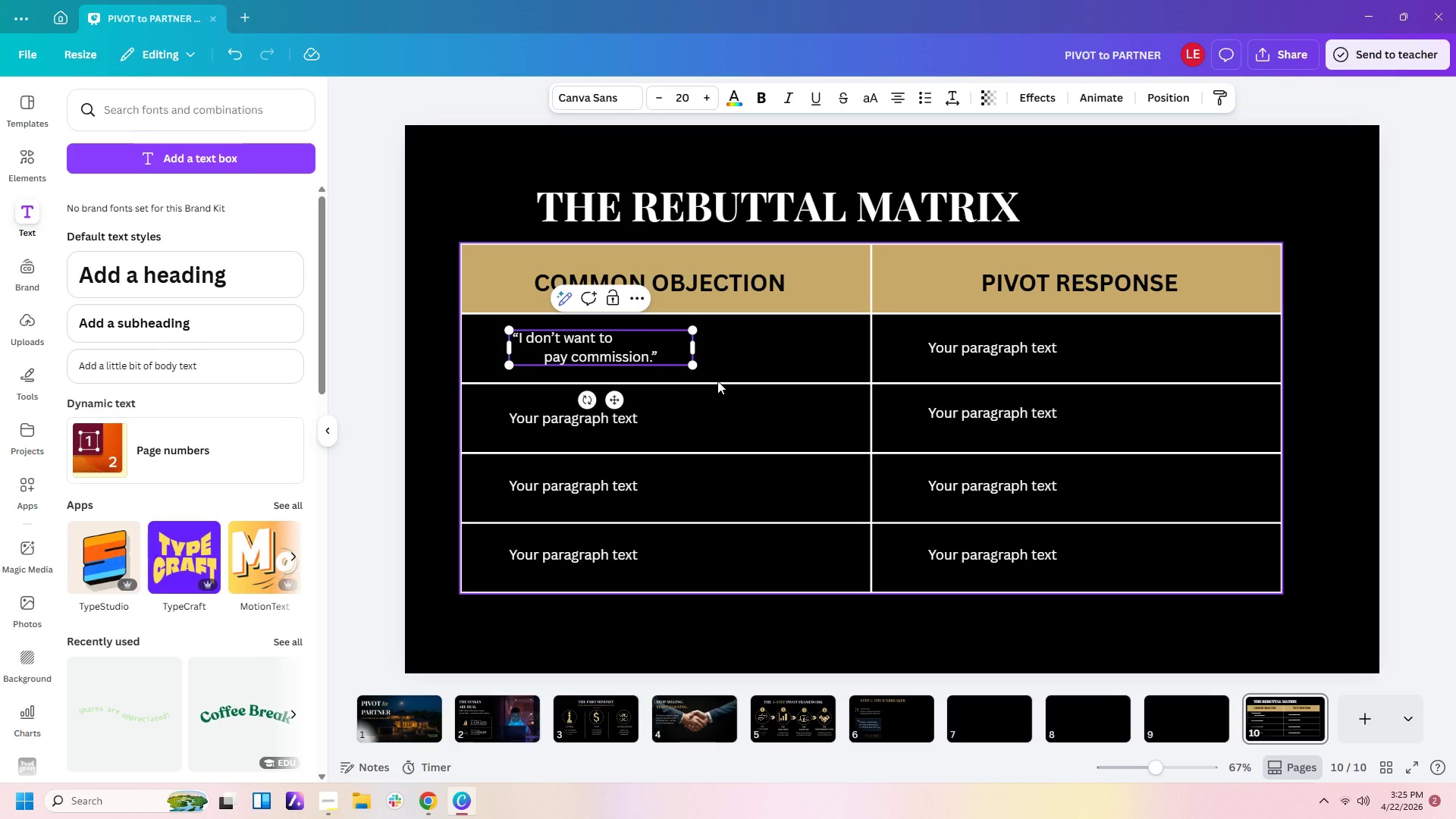 
key(Backspace)
 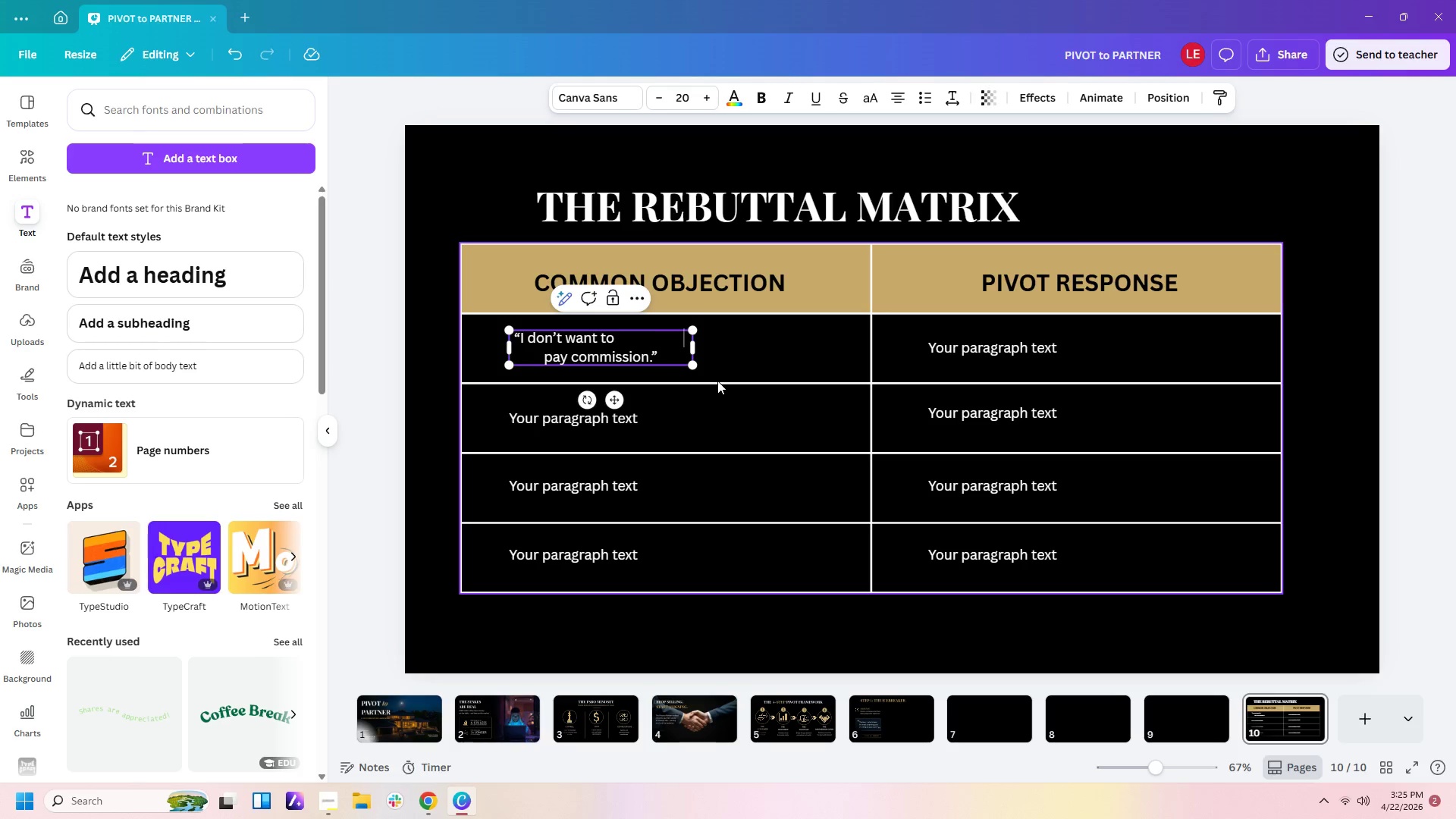 
key(Backspace)
 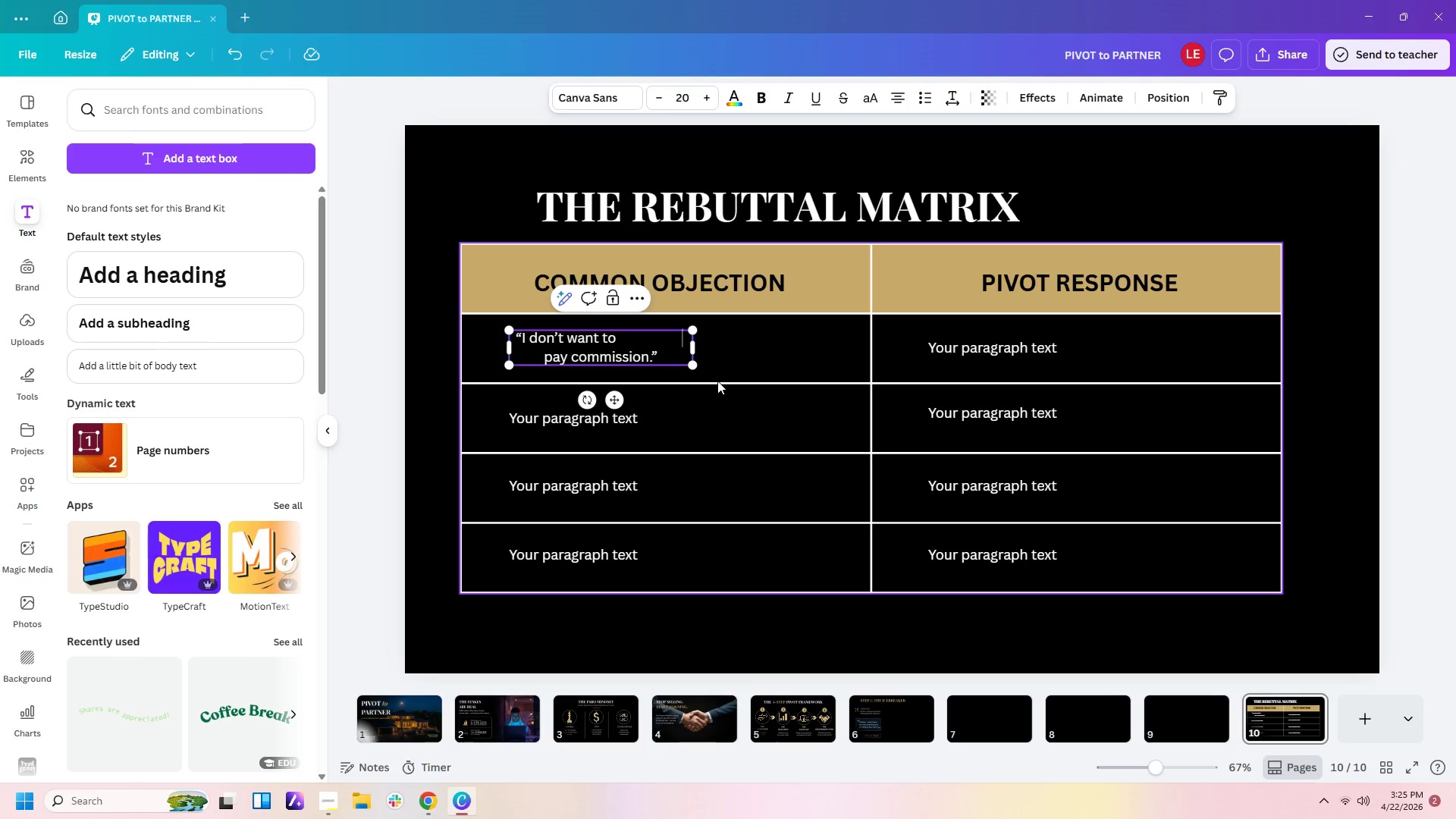 
key(Backspace)
 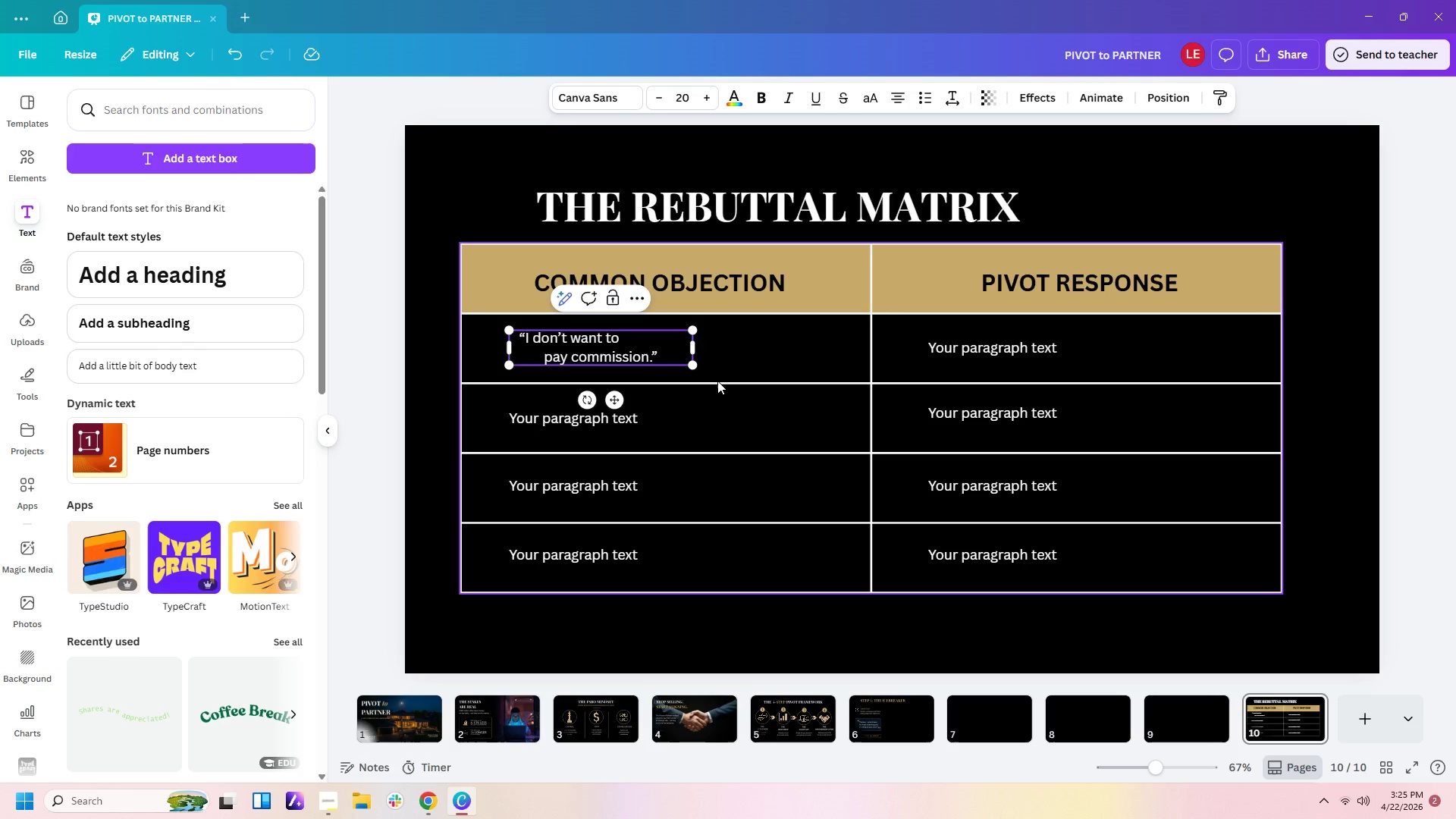 
key(Backspace)
 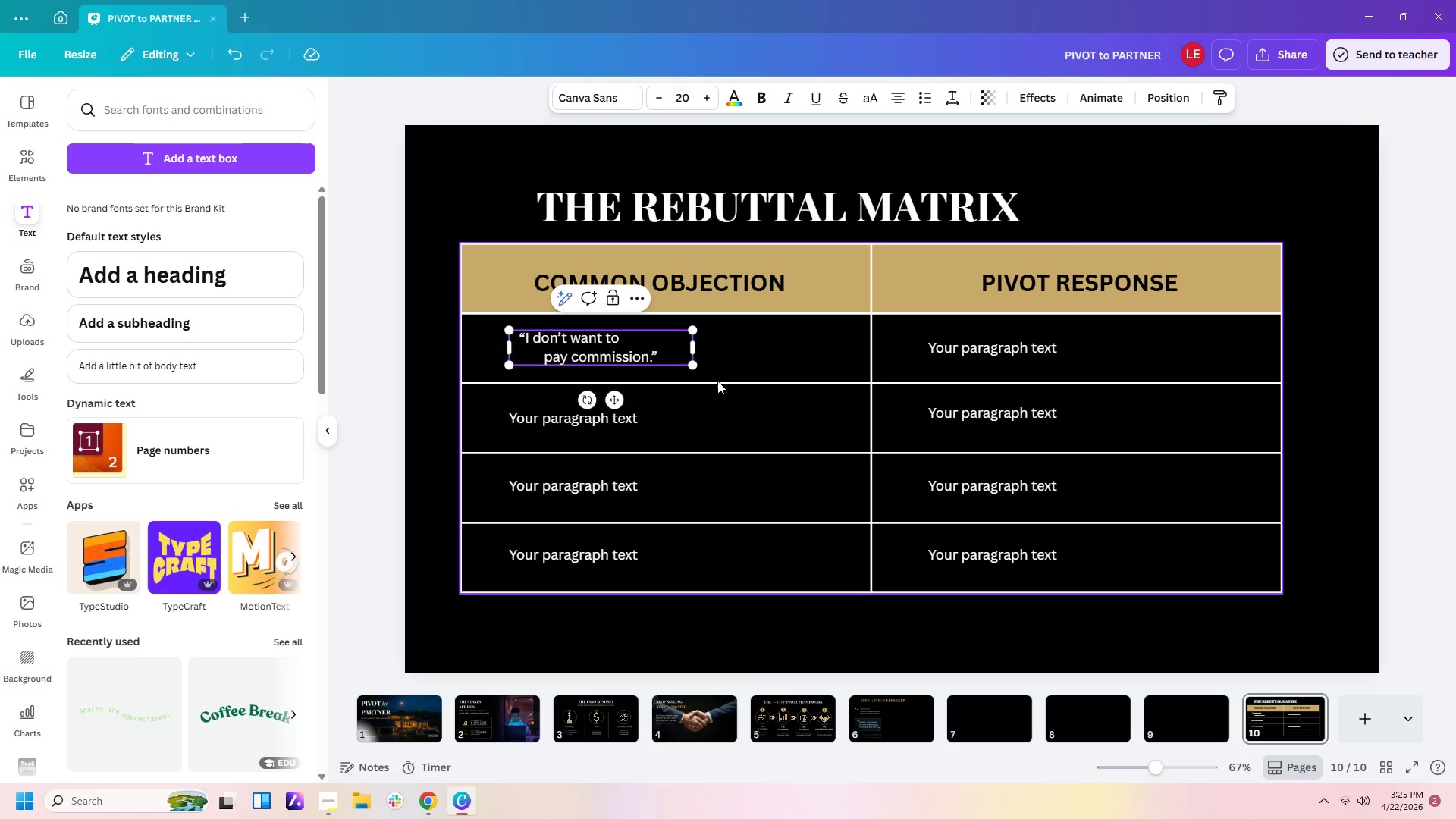 
key(Backspace)
 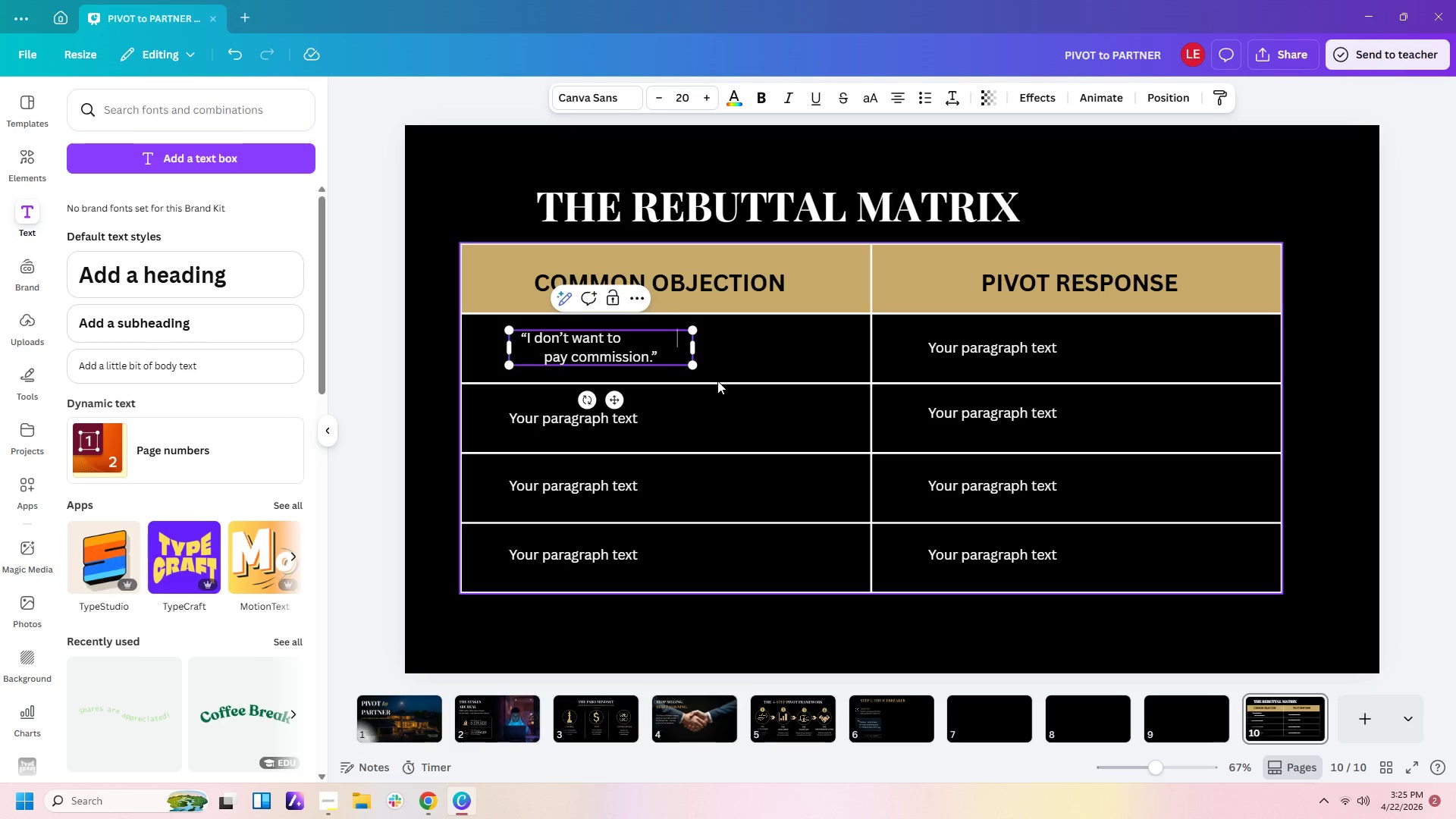 
key(Backspace)
 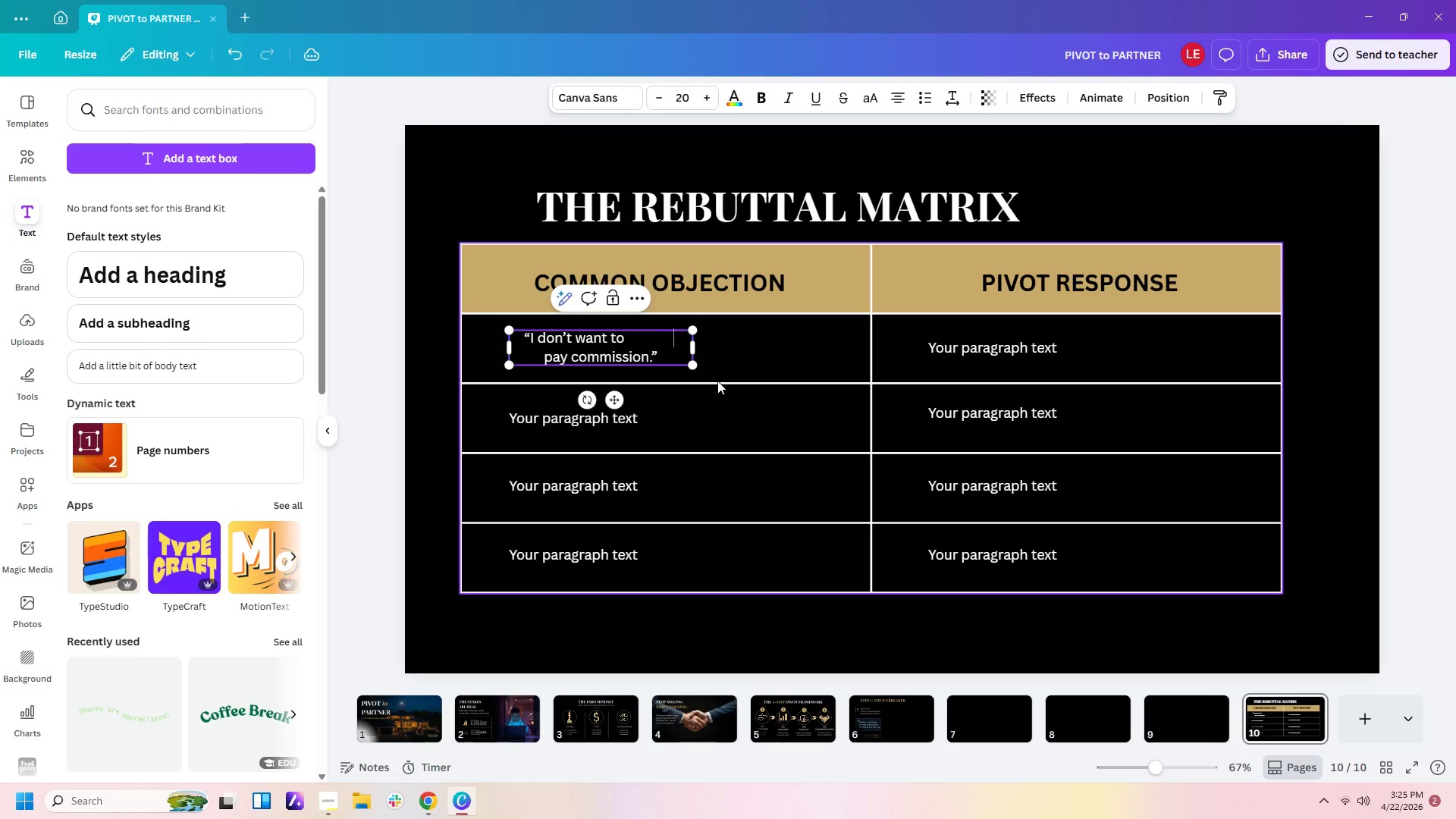 
key(Backspace)
 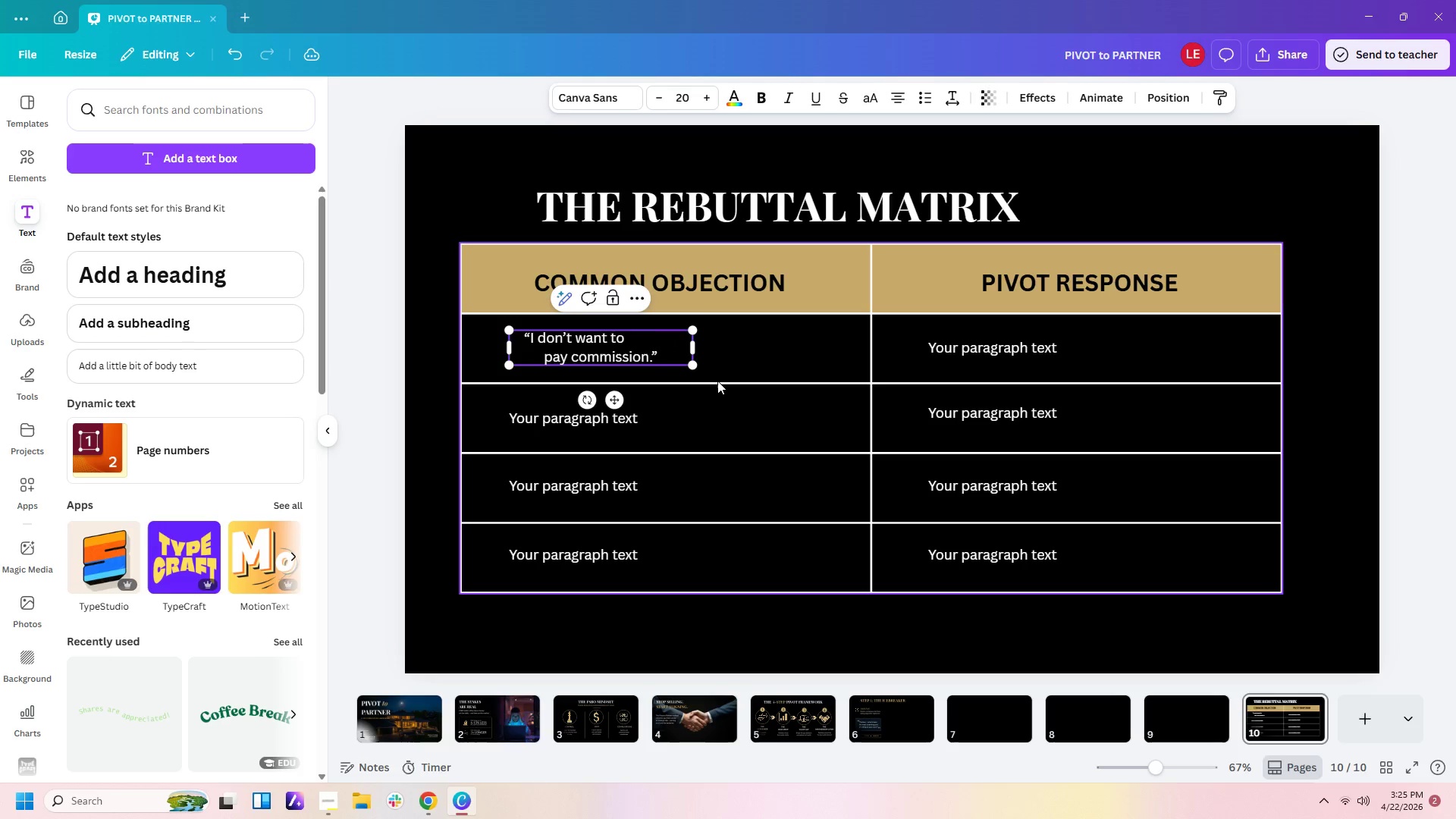 
key(Backspace)
 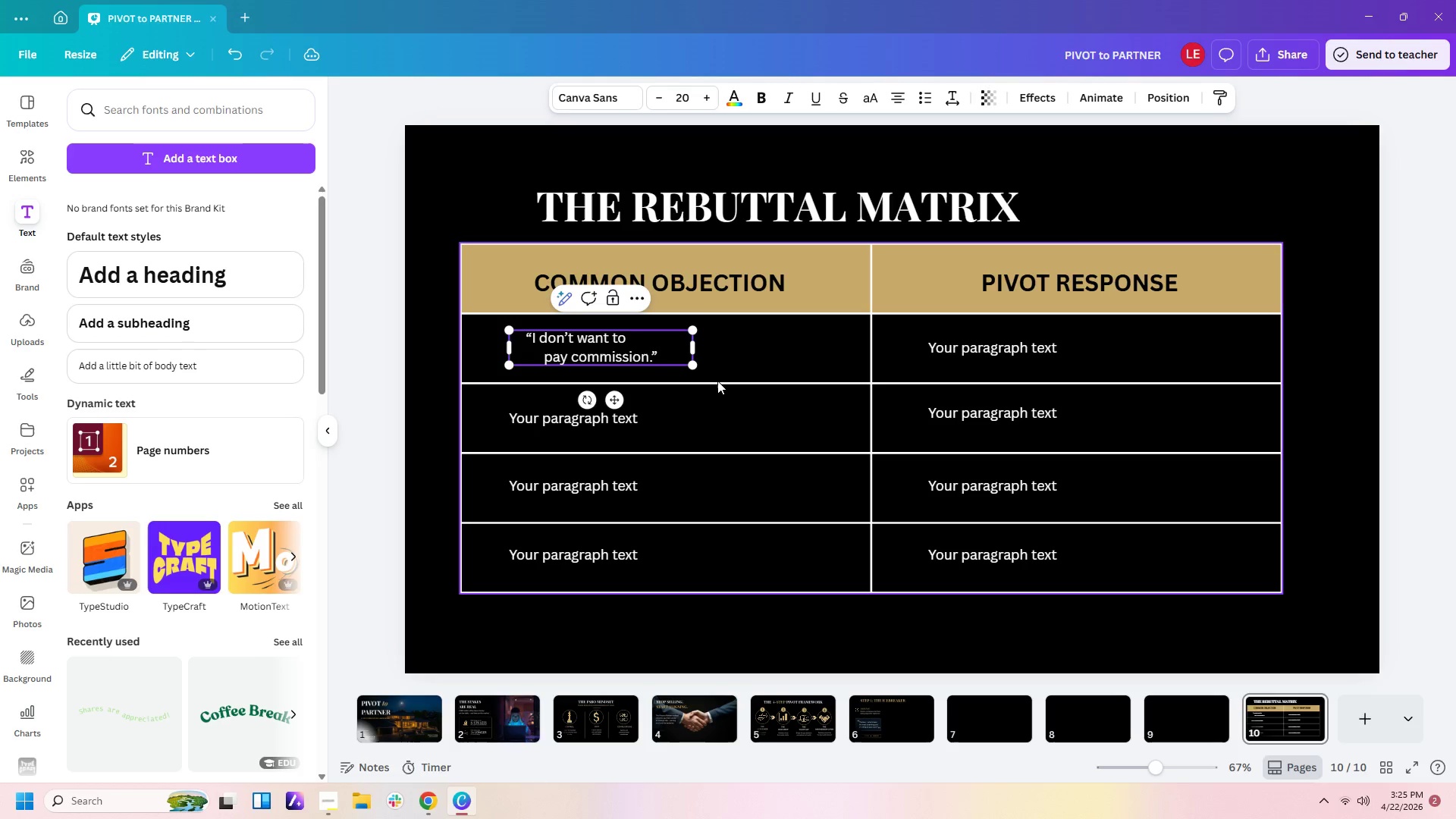 
key(Backspace)
 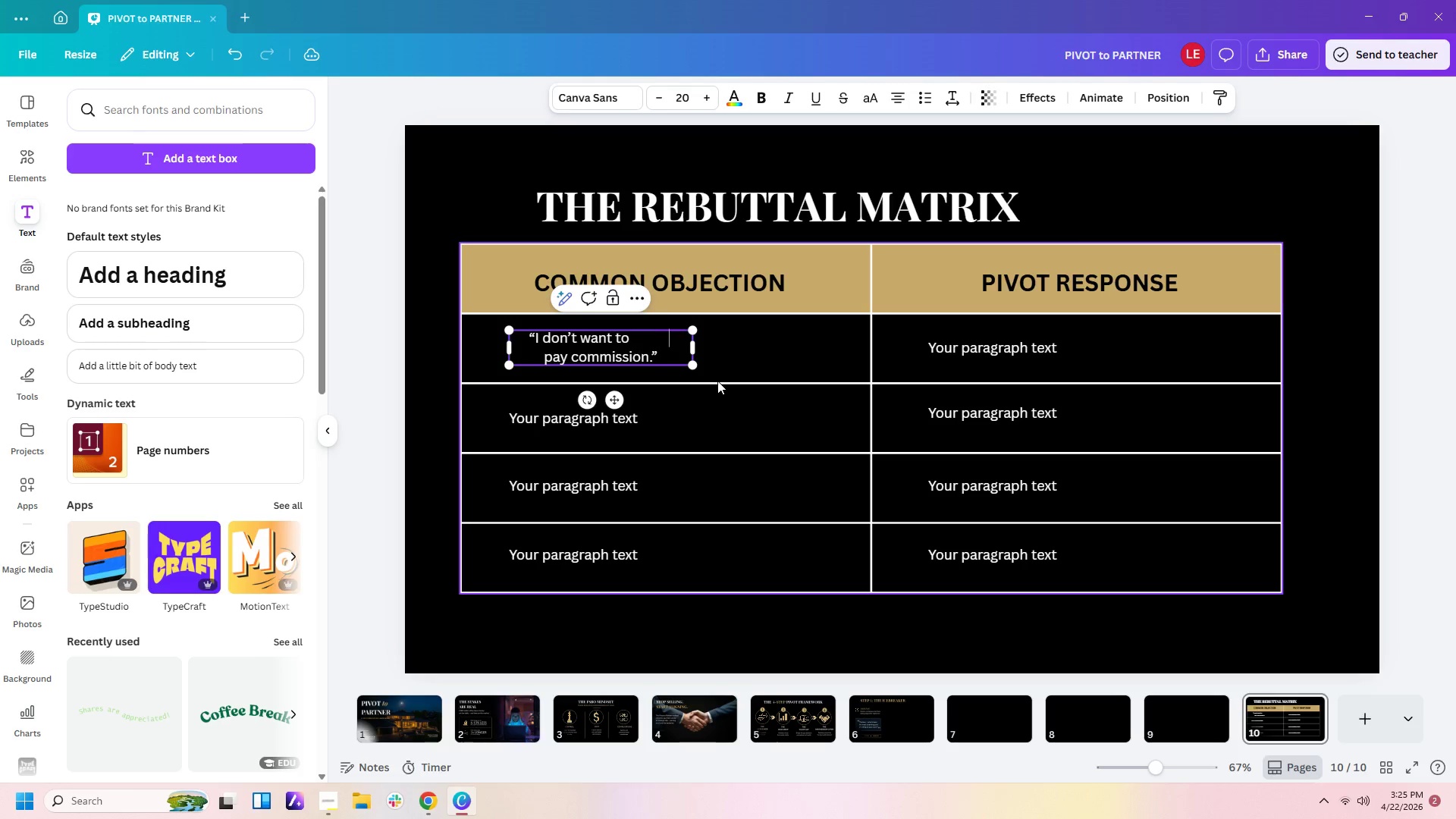 
key(Backspace)
 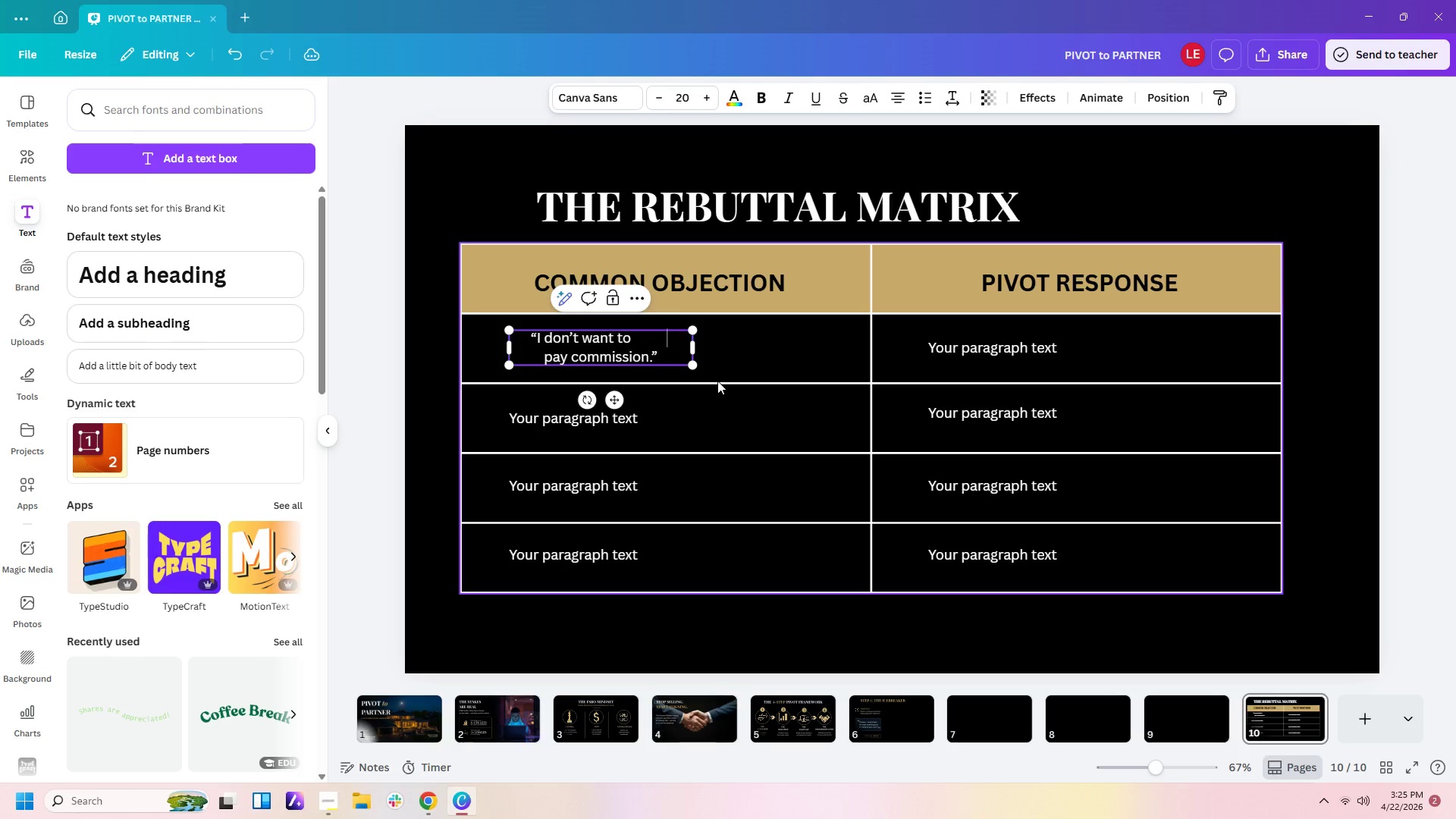 
key(Backspace)
 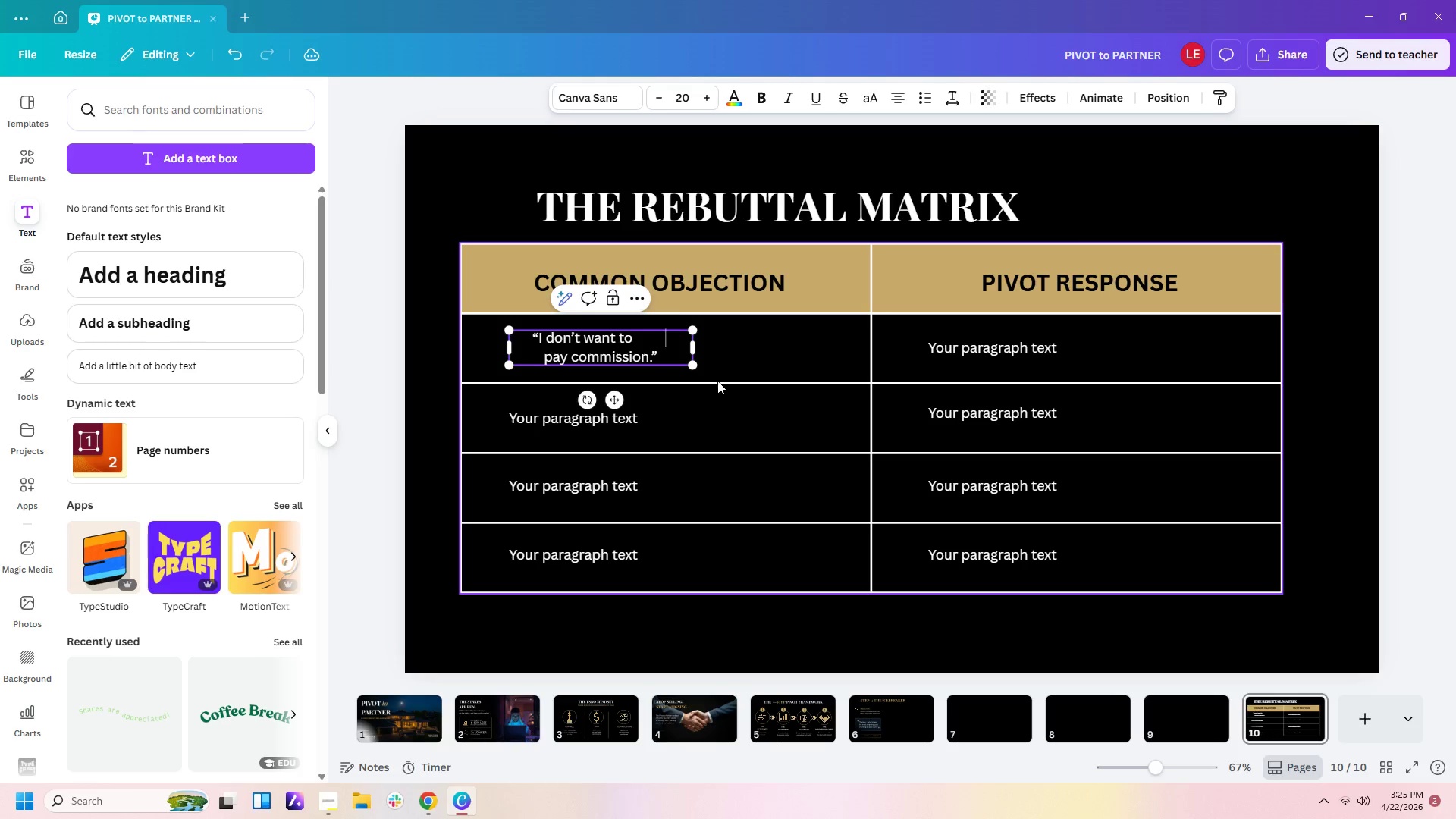 
key(Backspace)
 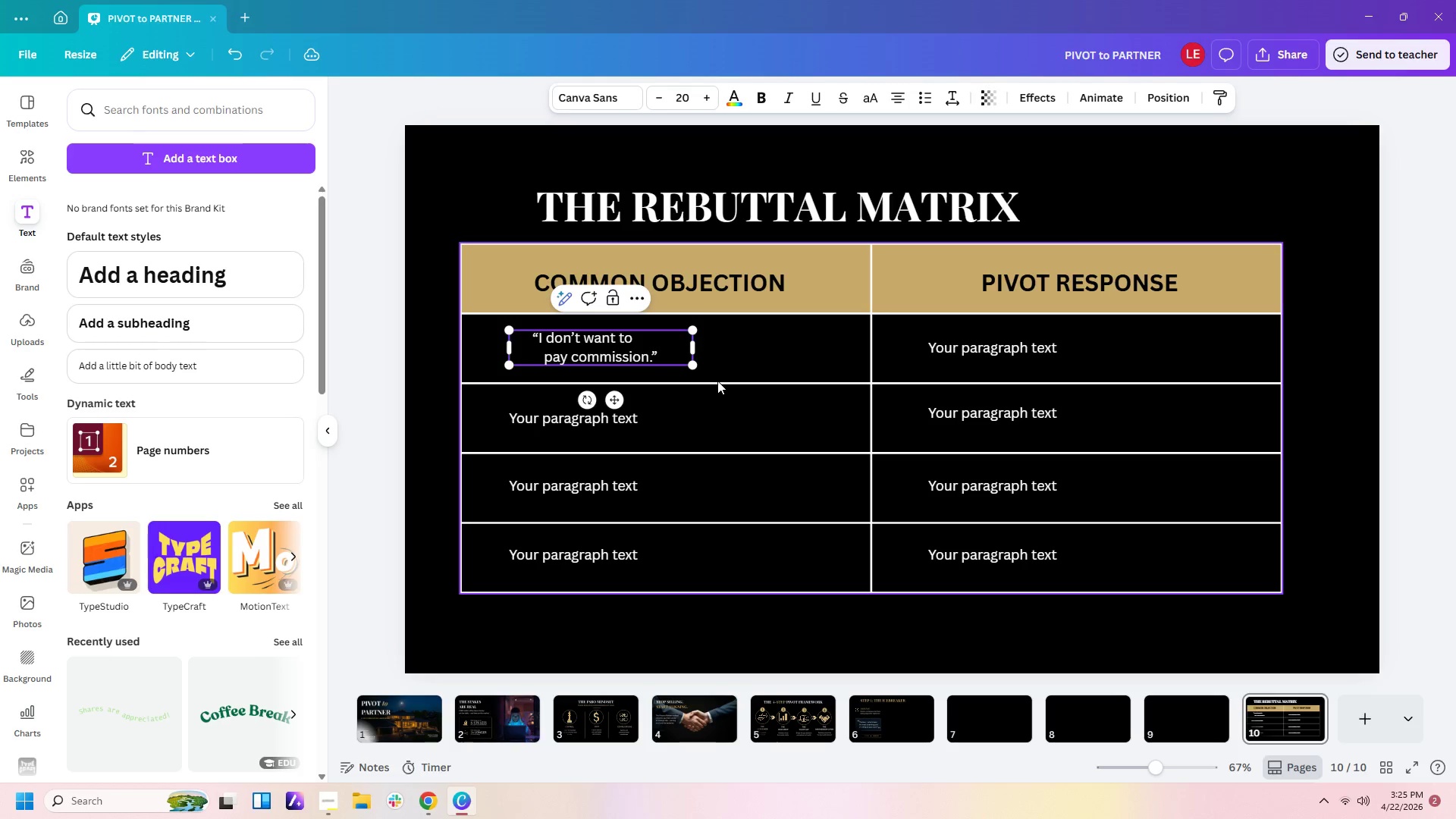 
key(Backspace)
 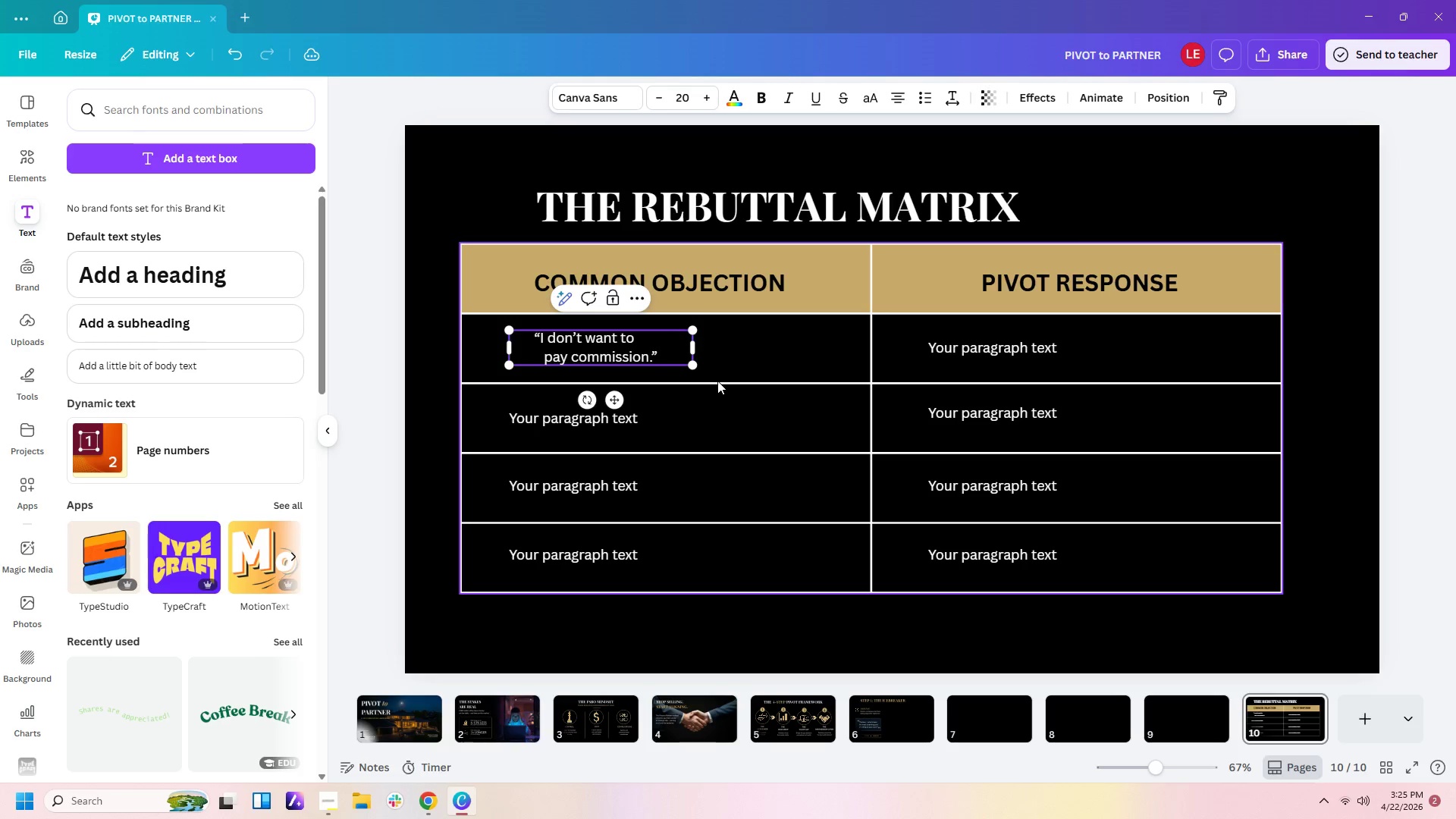 
key(Backspace)
 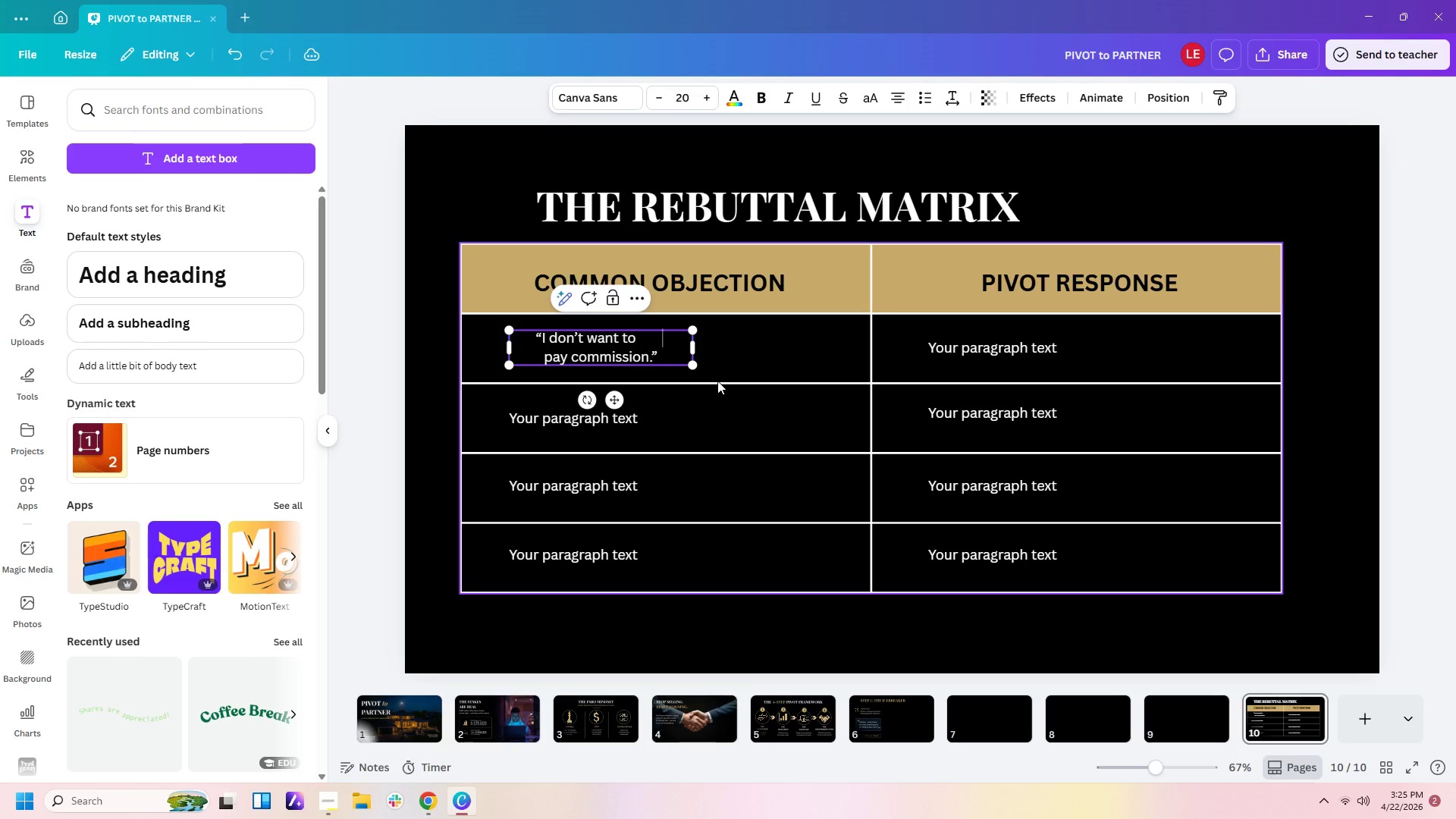 
key(Backspace)
 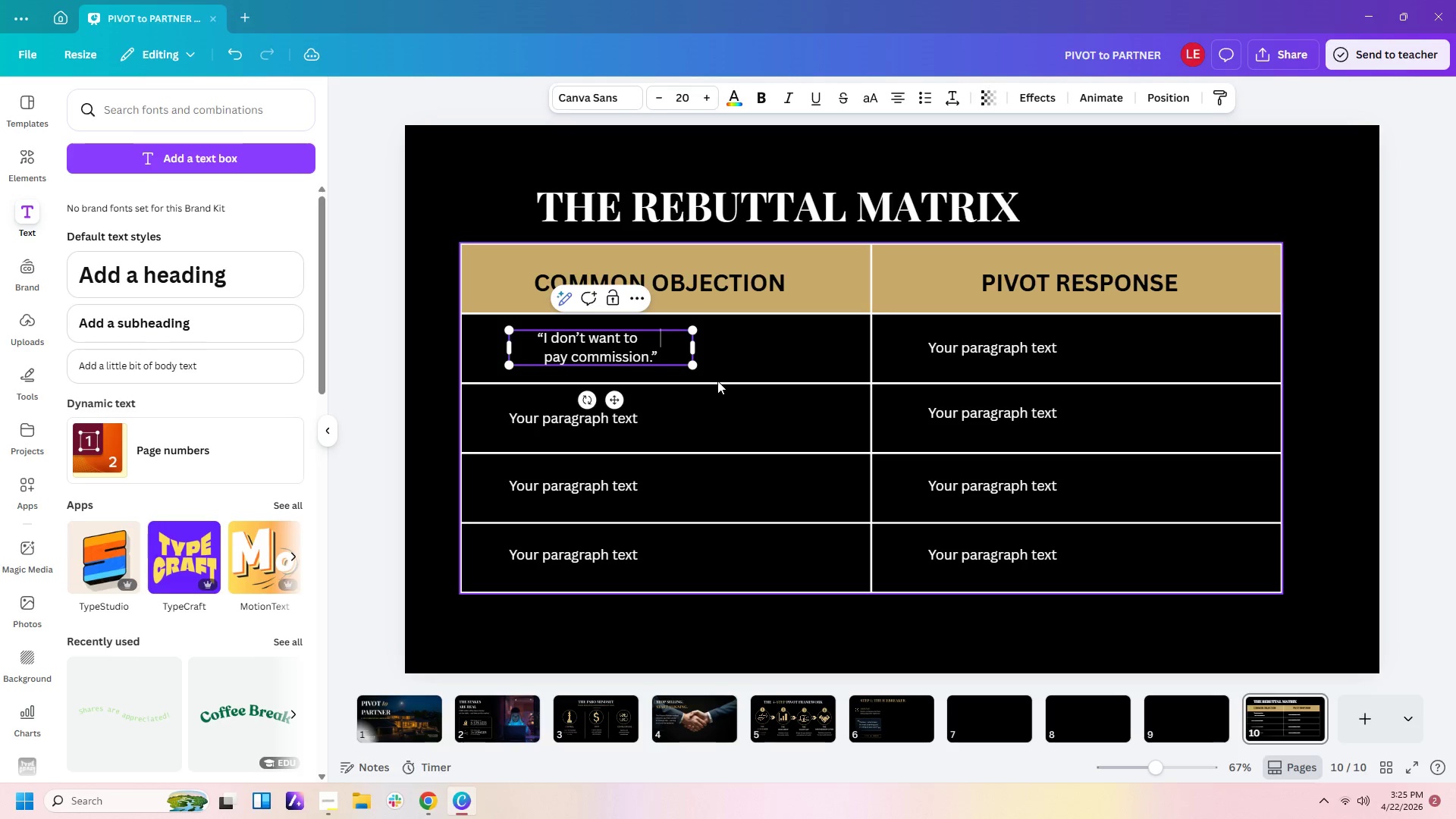 
key(Backspace)
 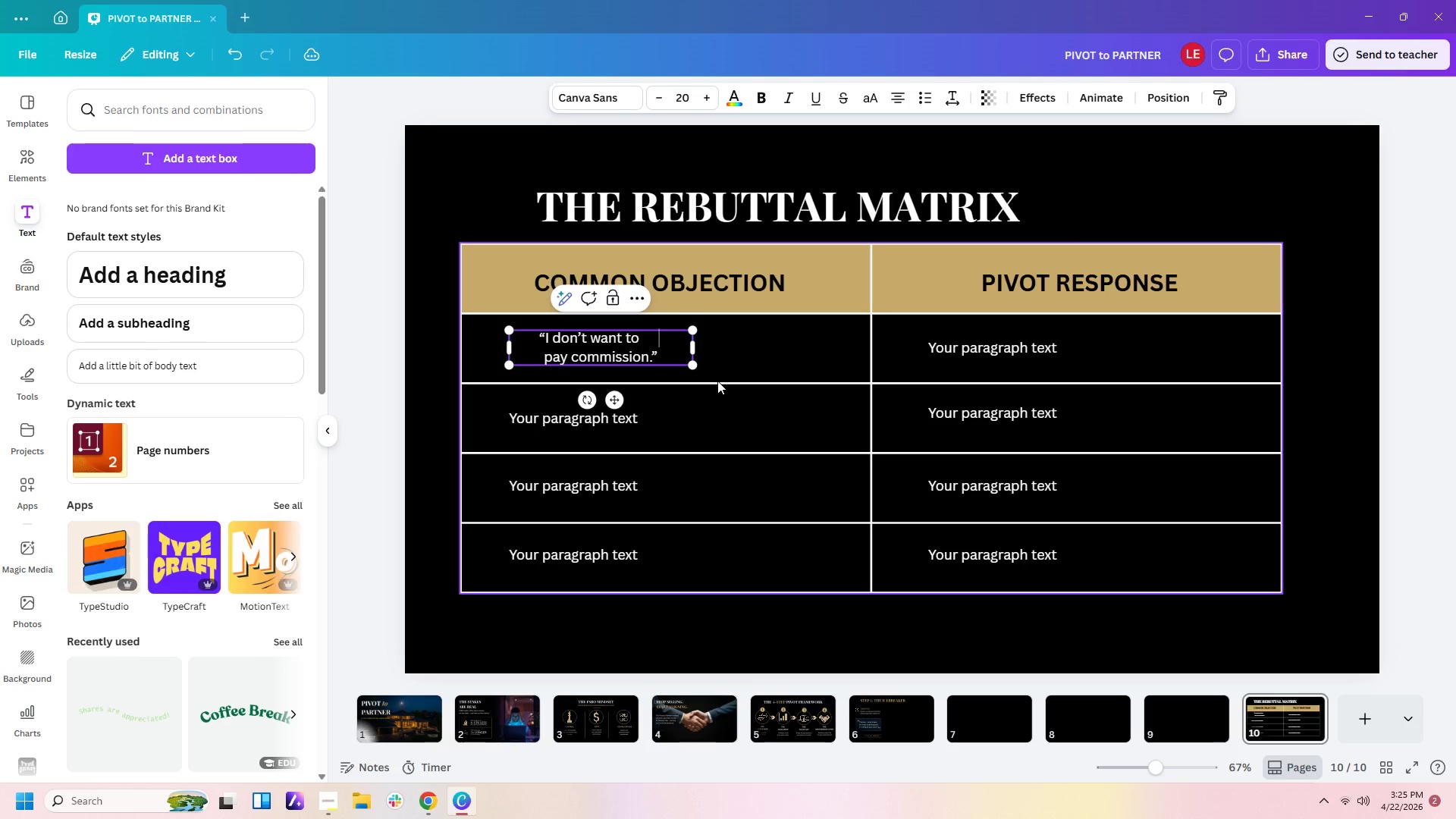 
key(Backspace)
 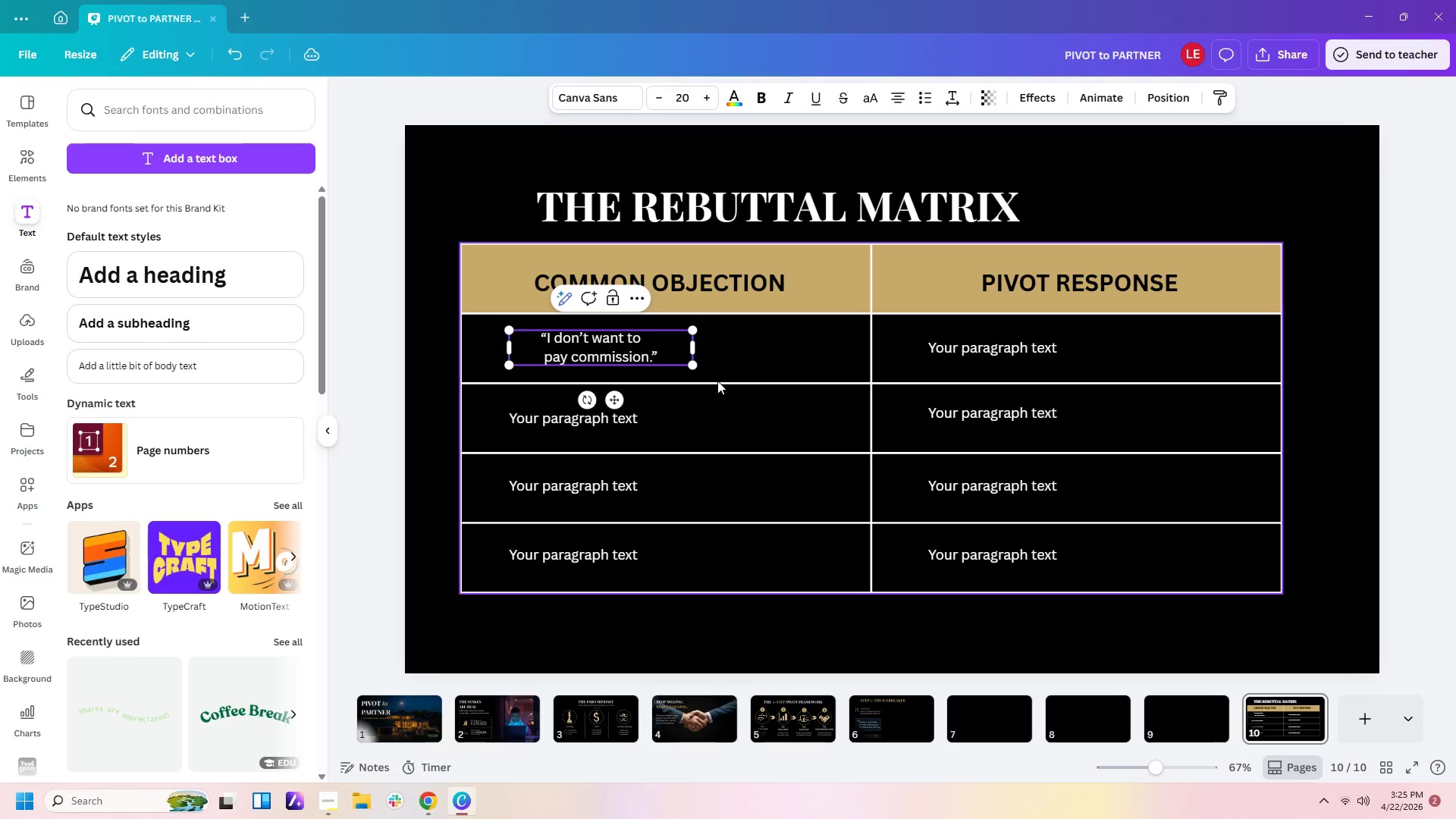 
key(Backspace)
 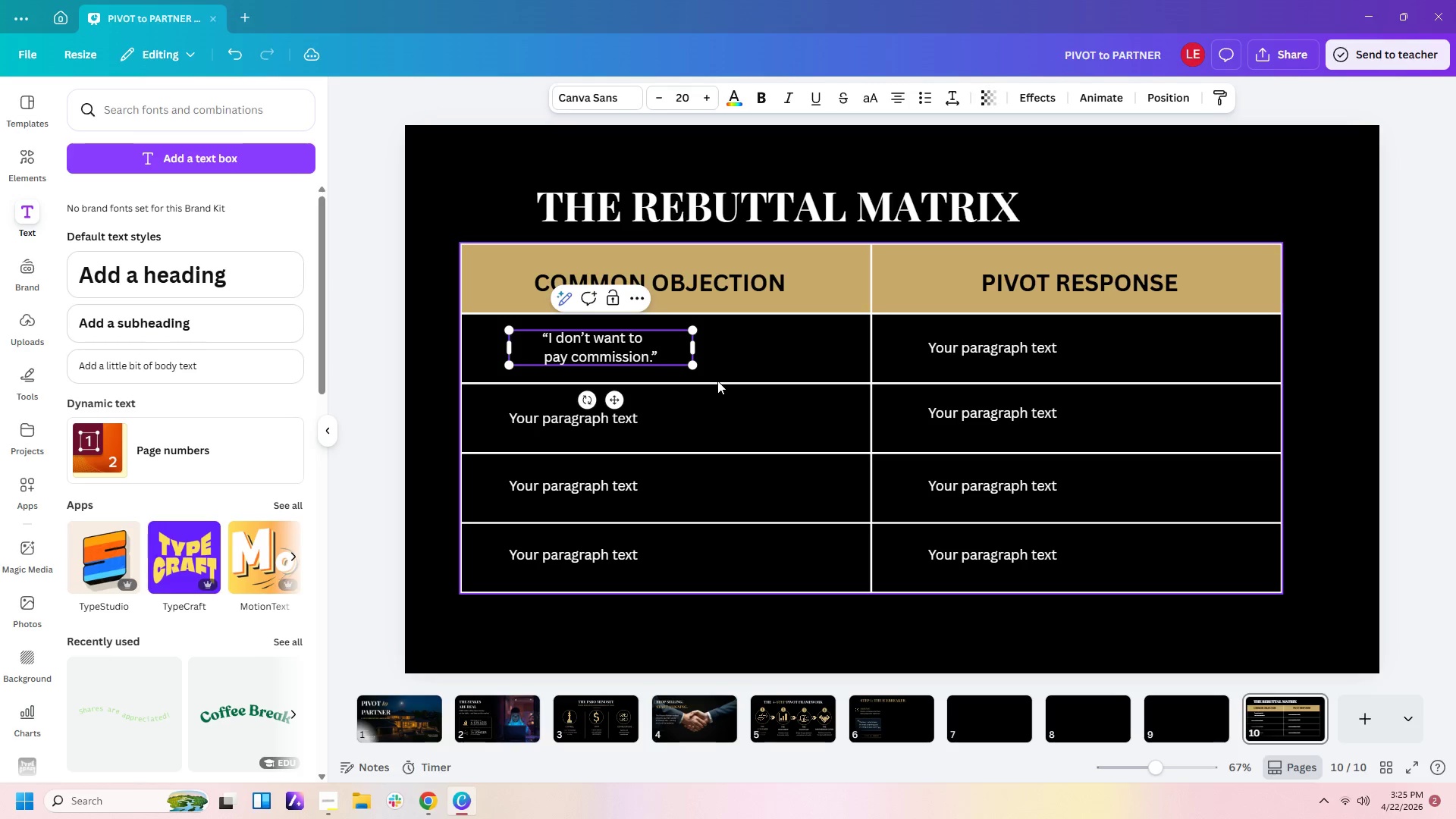 
key(Backspace)
 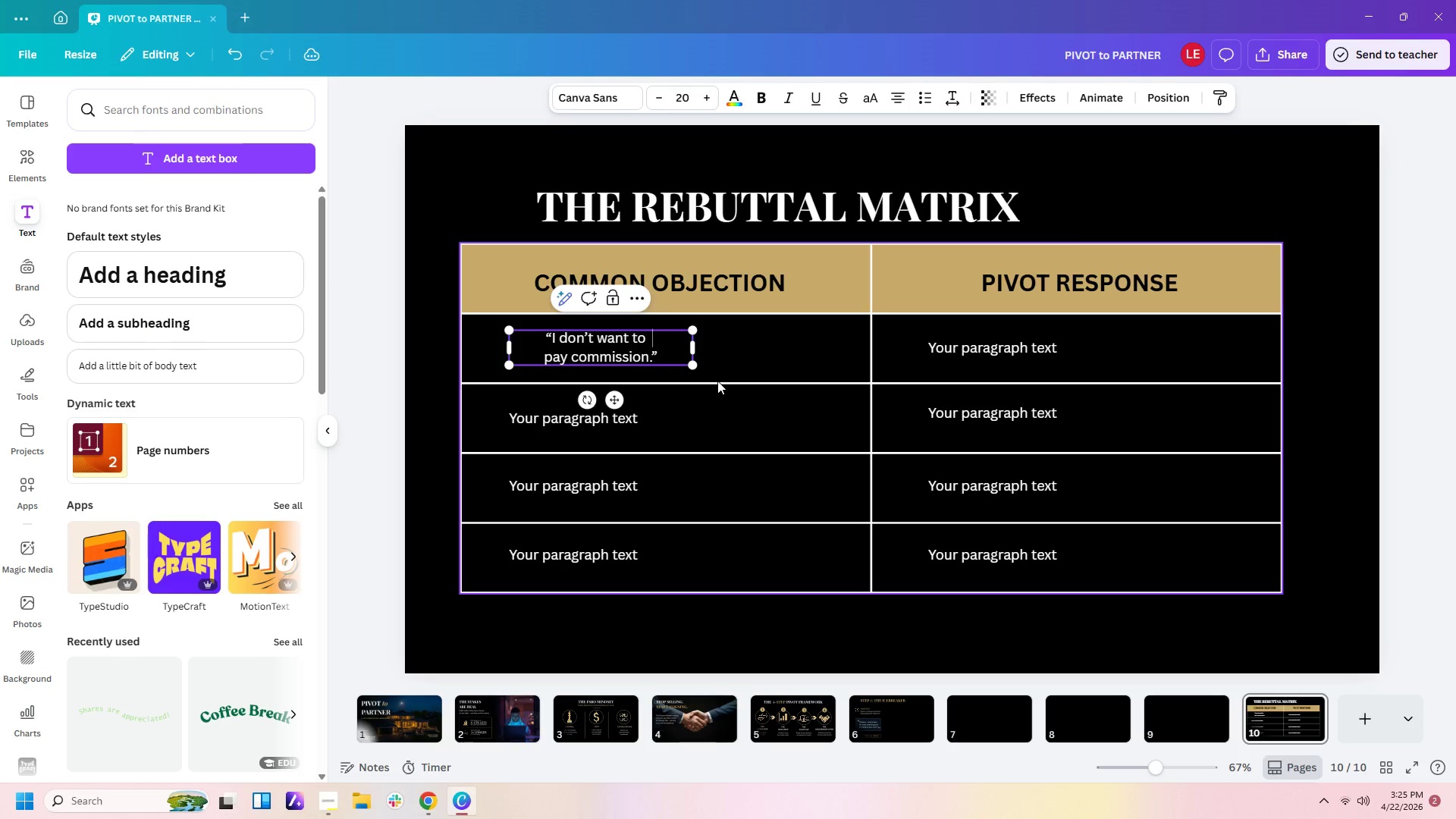 
key(Backspace)
 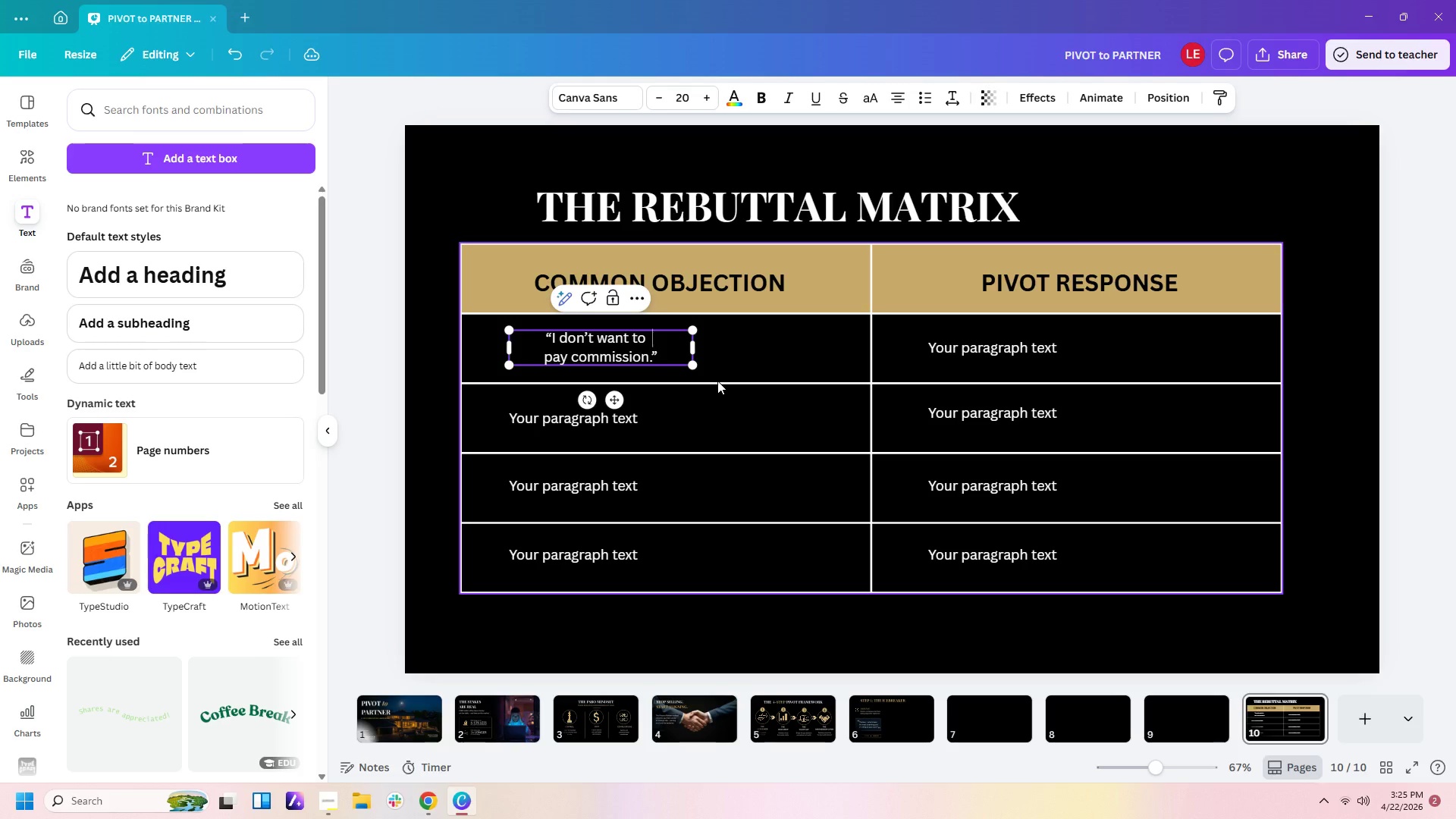 
key(Backspace)
 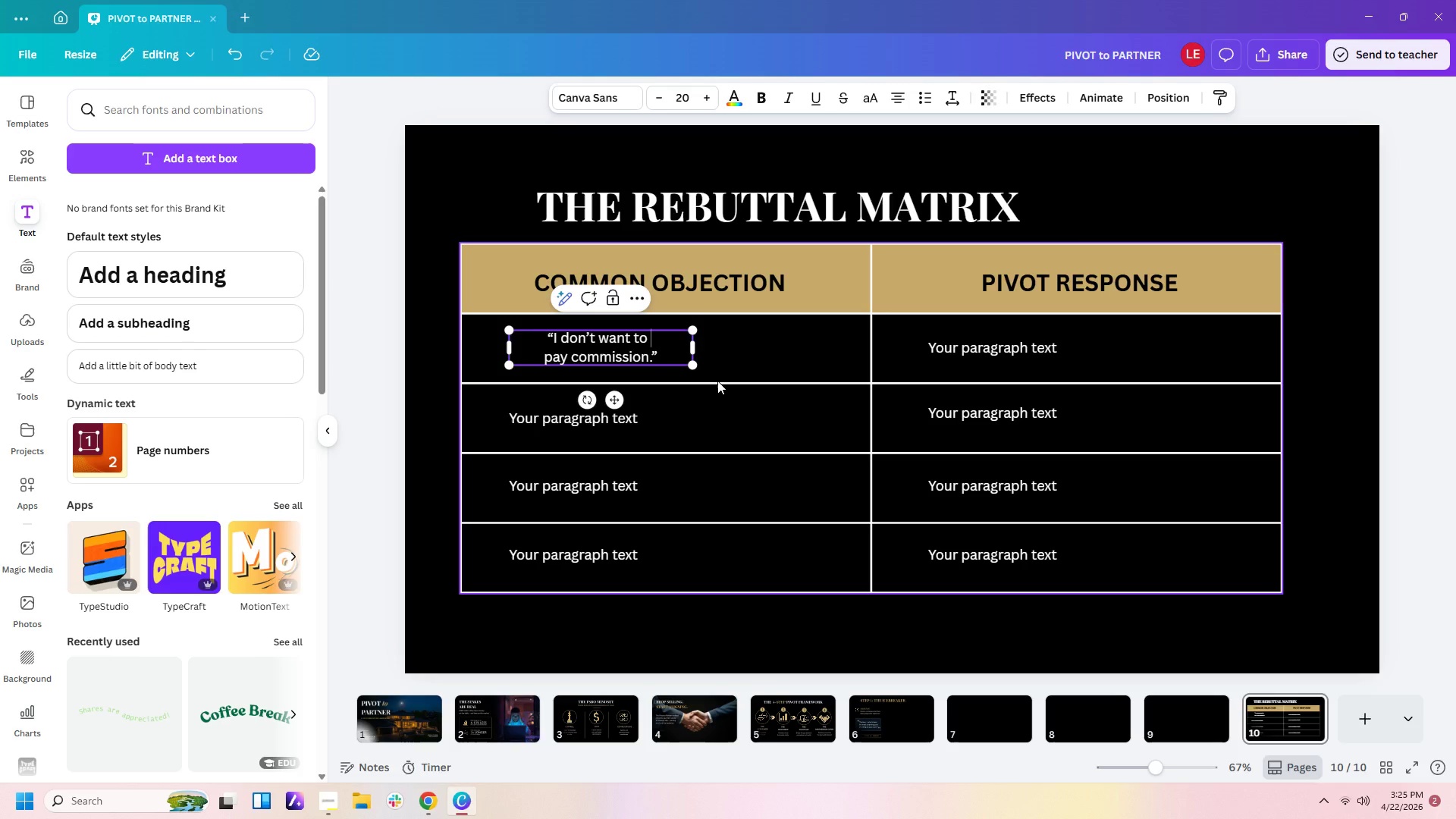 
key(Backspace)
 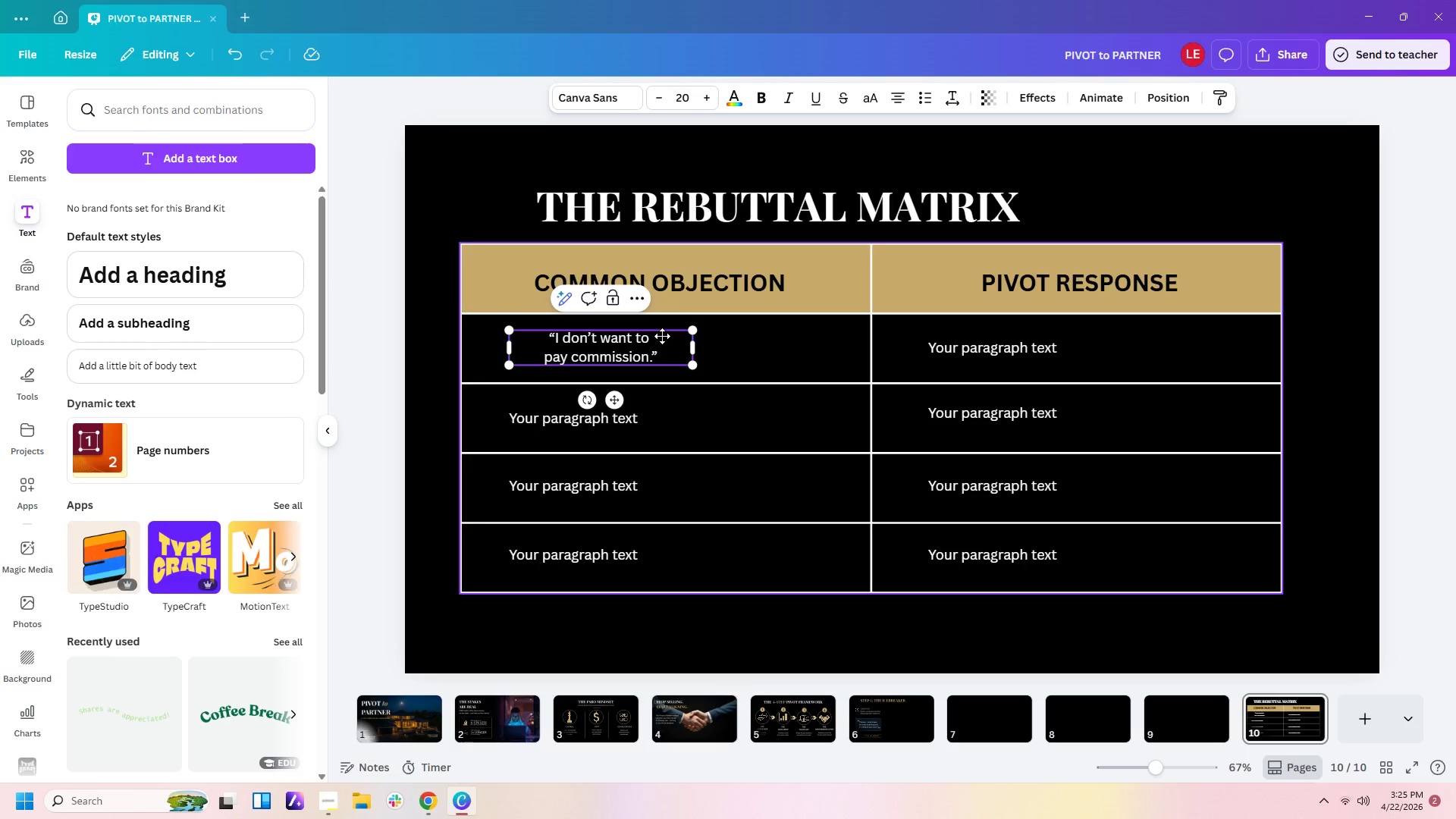 
left_click([662, 341])
 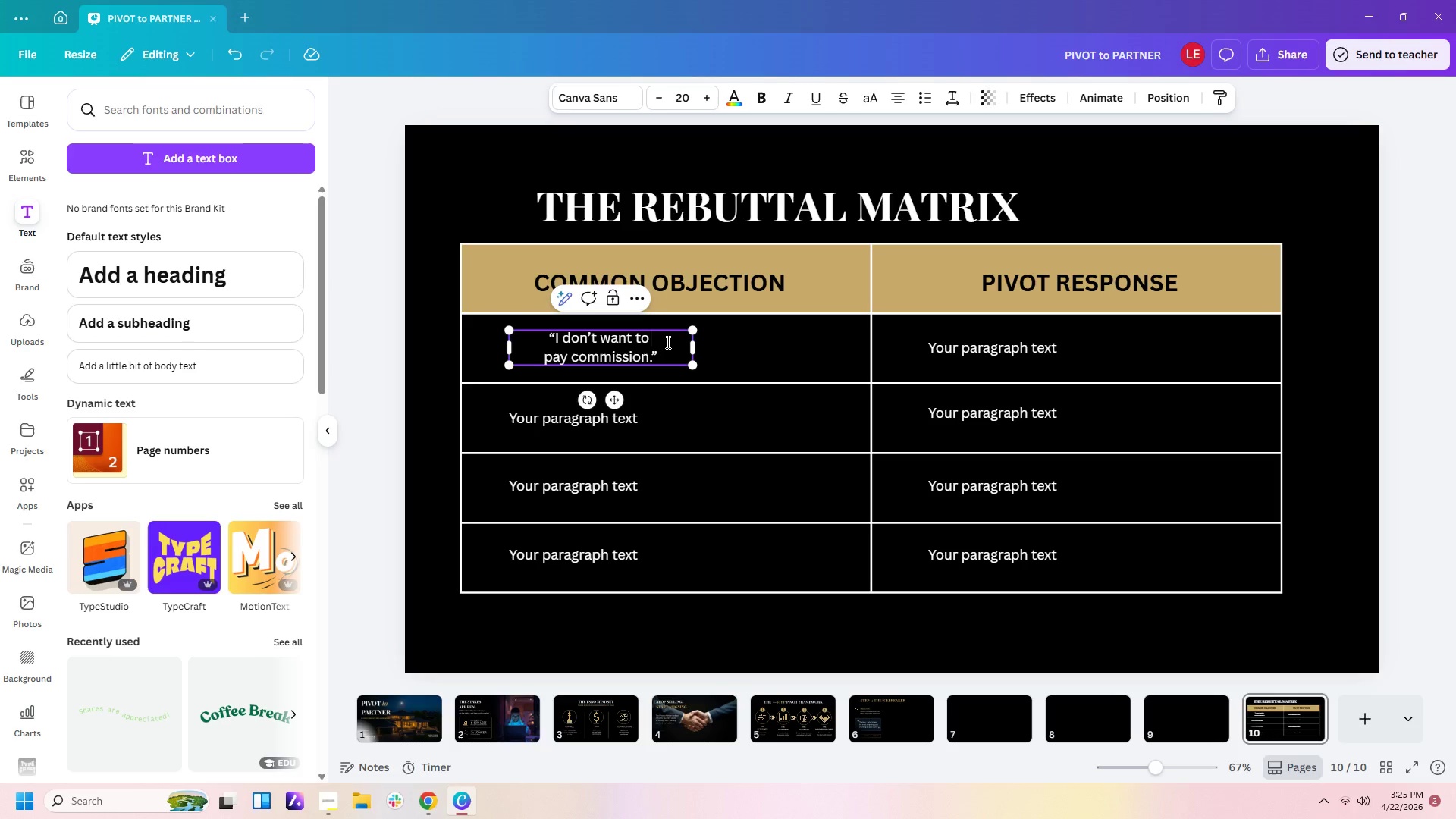 
key(Backspace)
 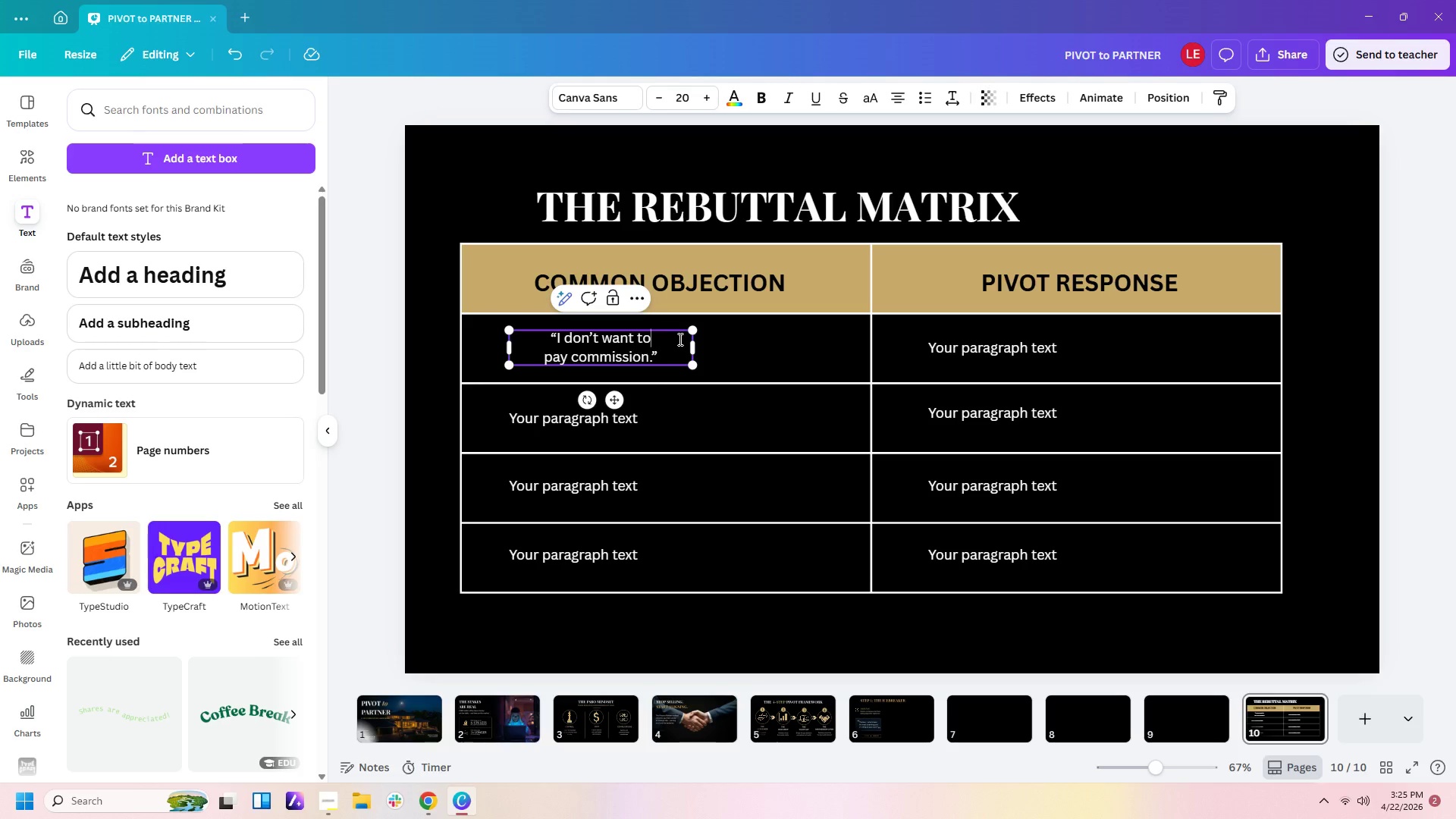 
key(Space)
 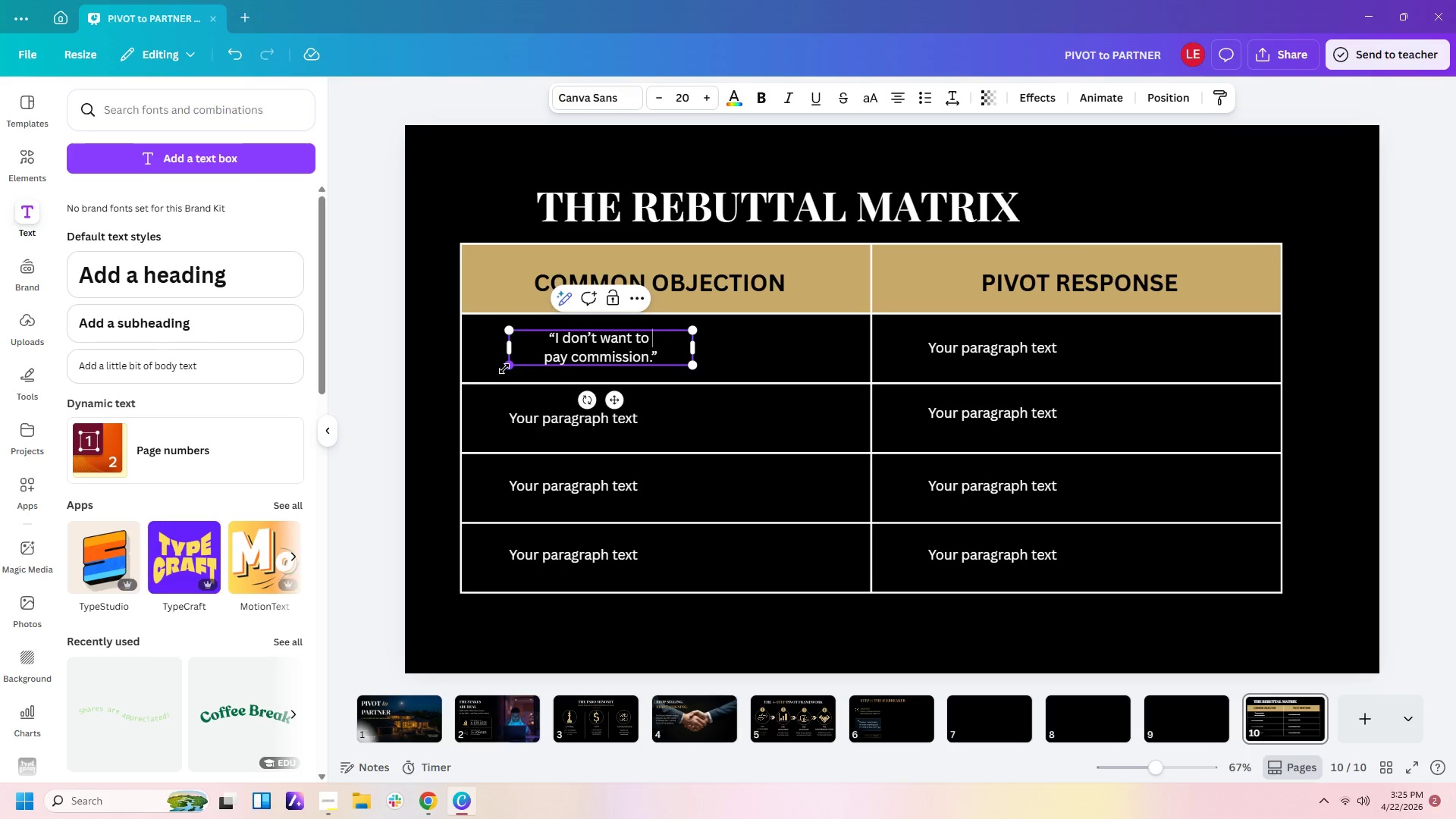 
wait(5.69)
 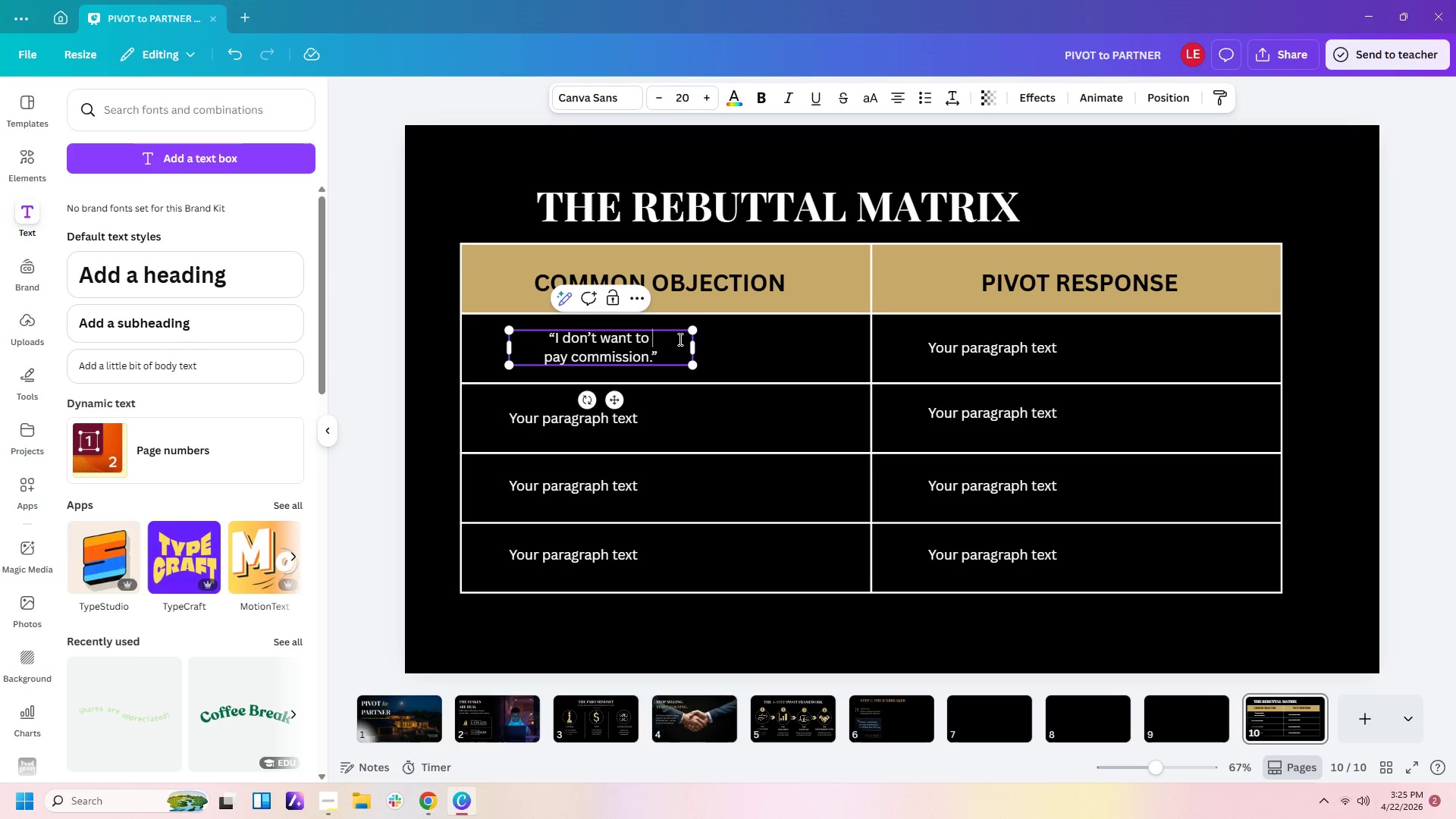 
left_click_drag(start_coordinate=[653, 347], to_coordinate=[670, 350])
 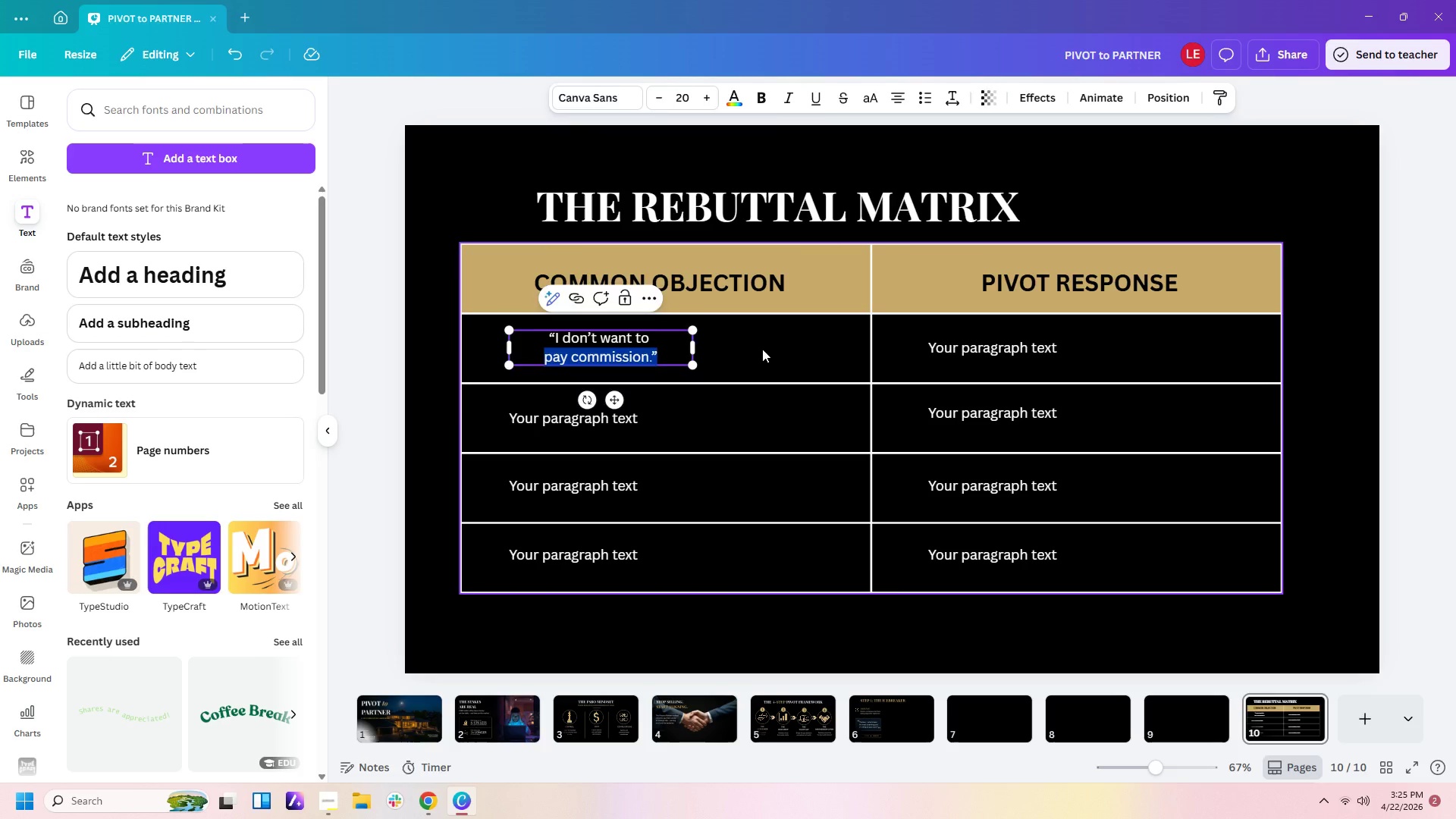 
left_click([762, 349])
 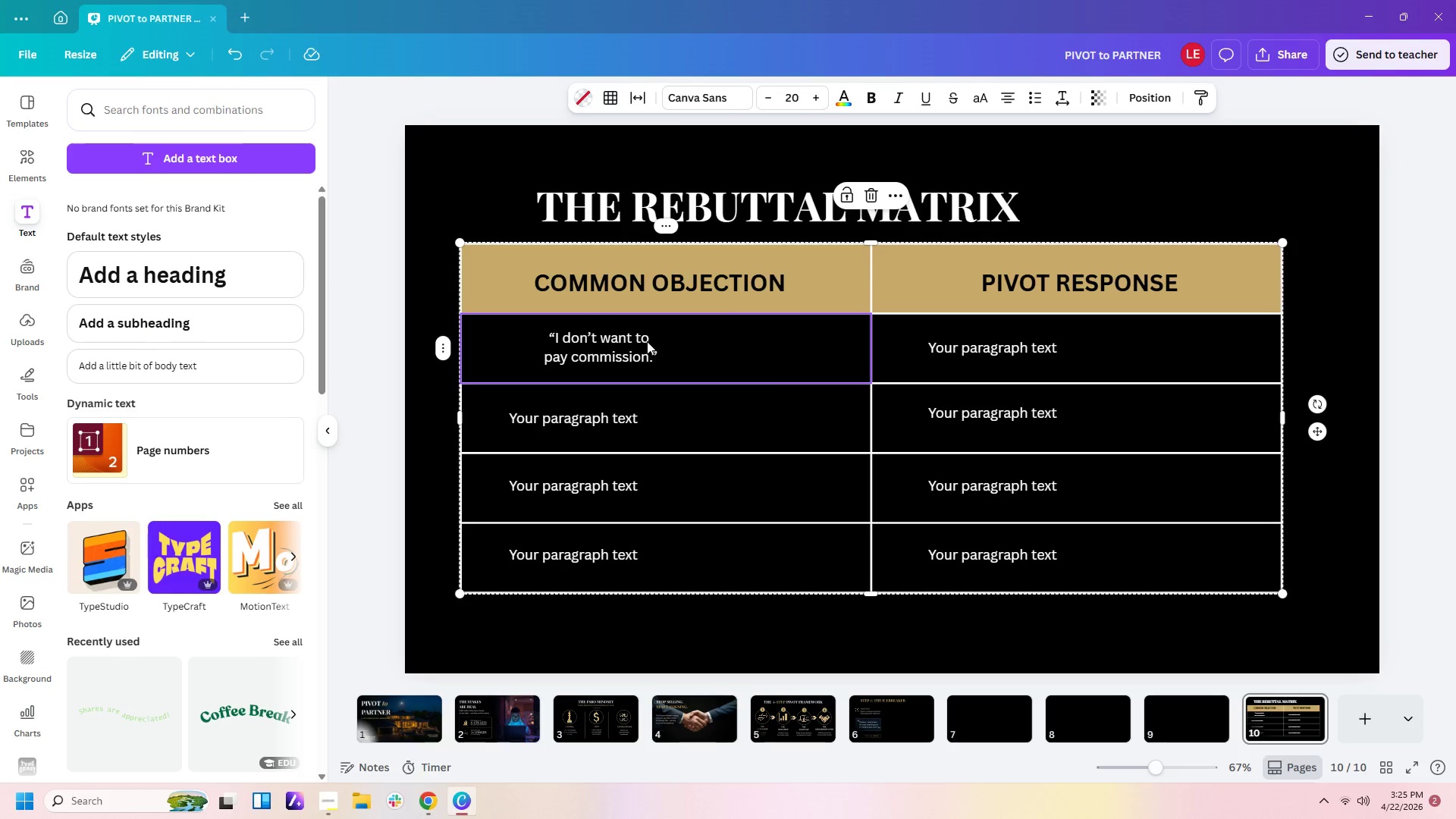 
left_click([626, 341])
 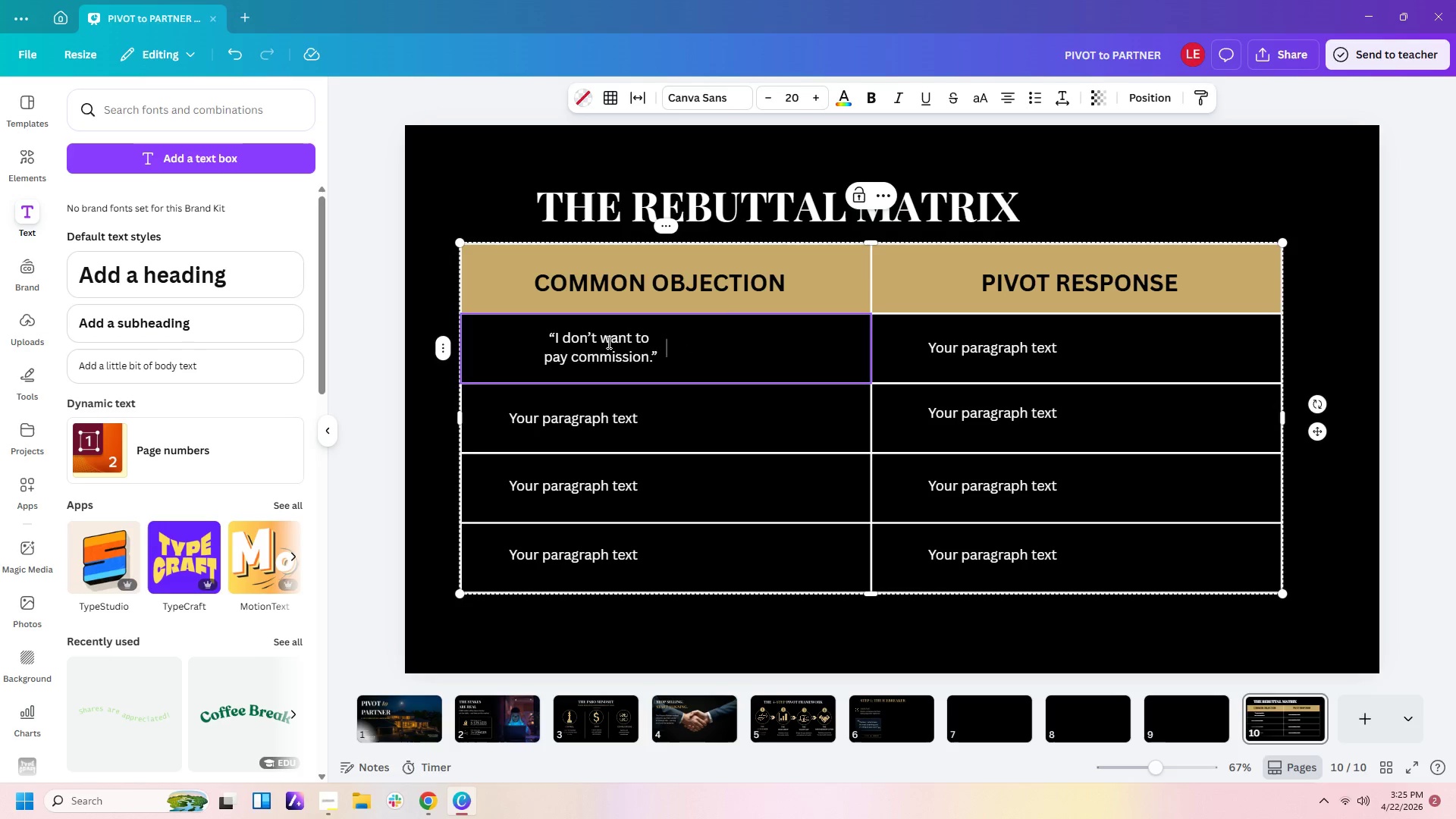 
left_click([606, 343])
 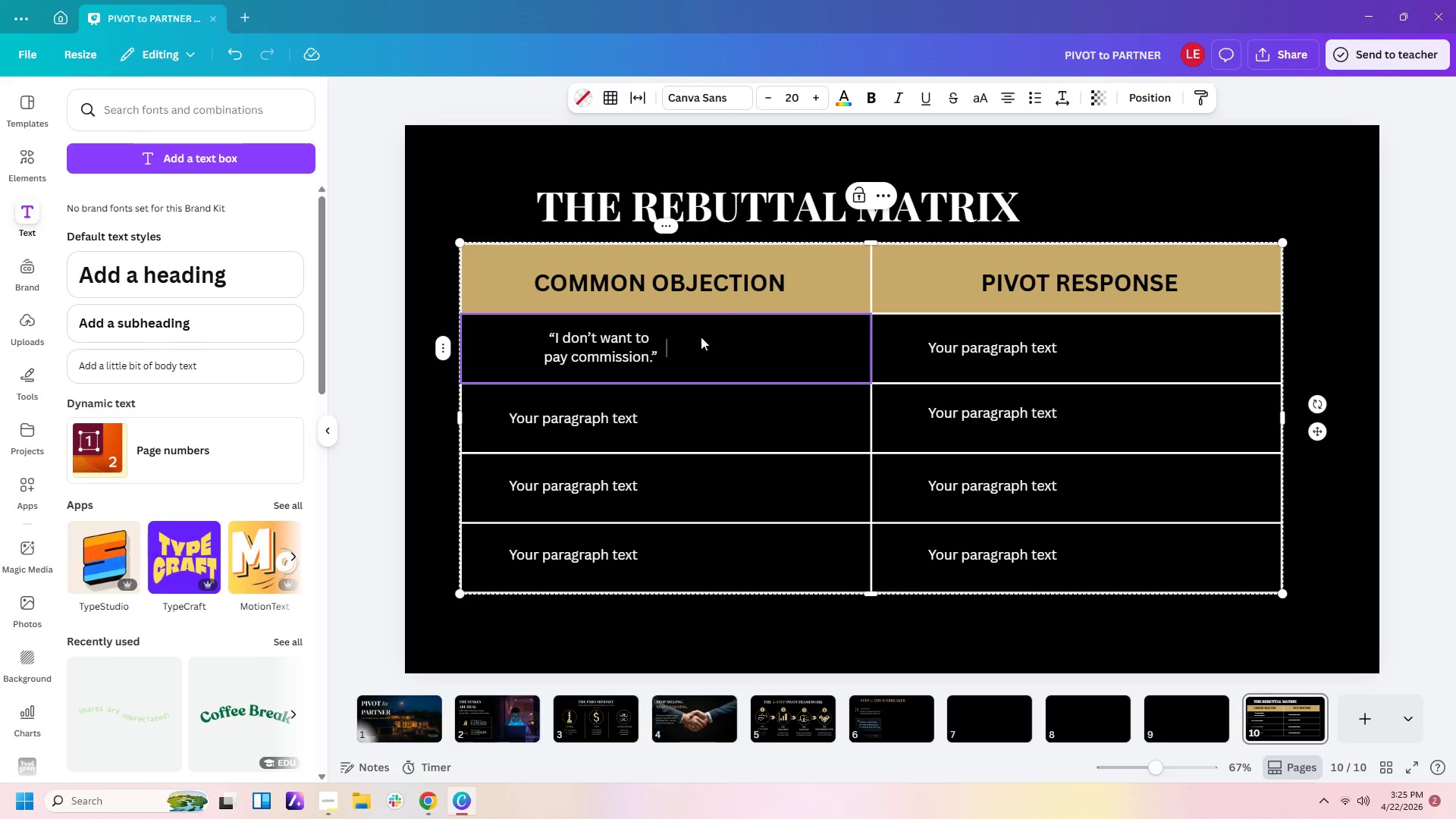 
left_click([716, 335])
 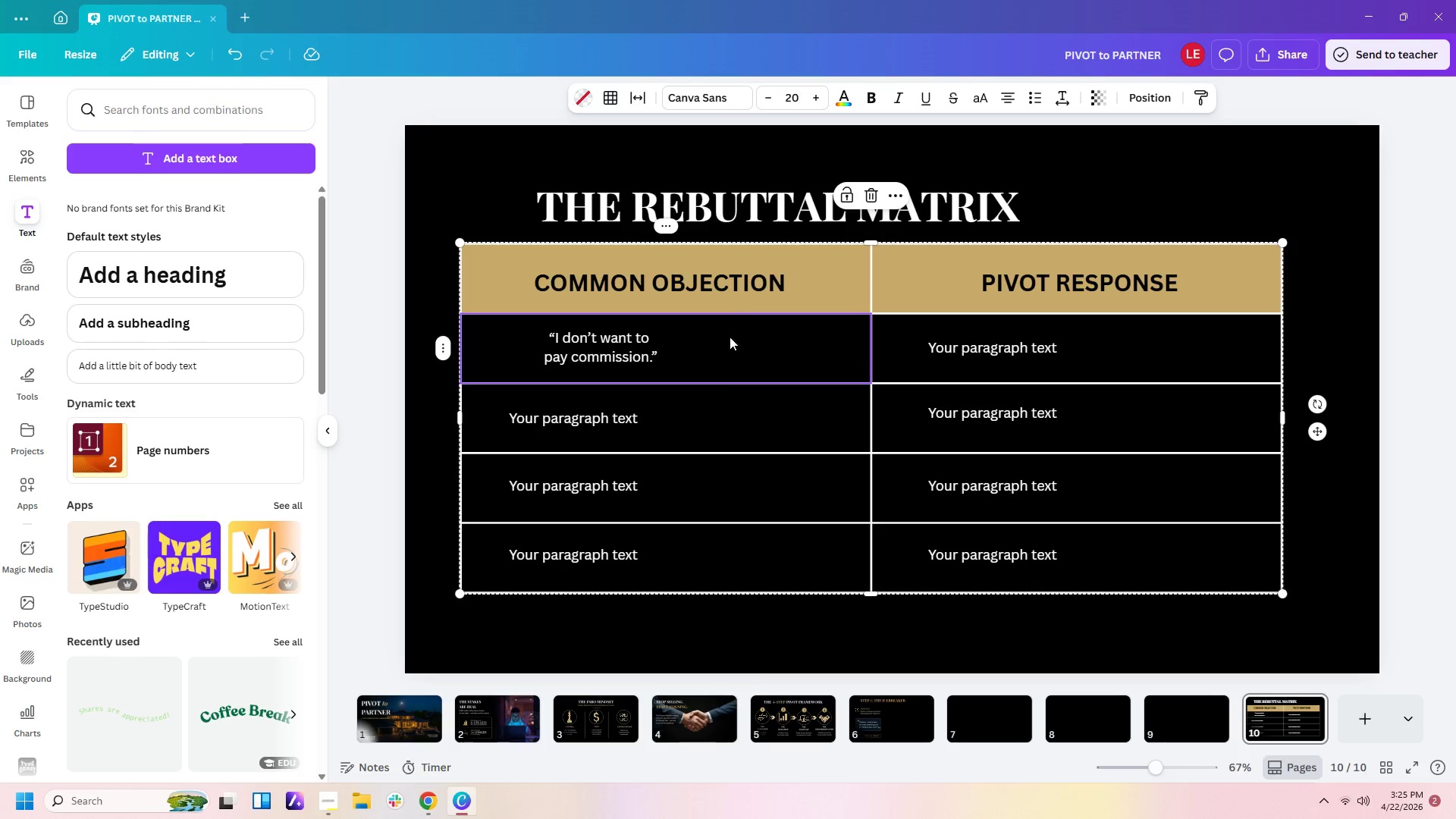 
left_click([743, 337])
 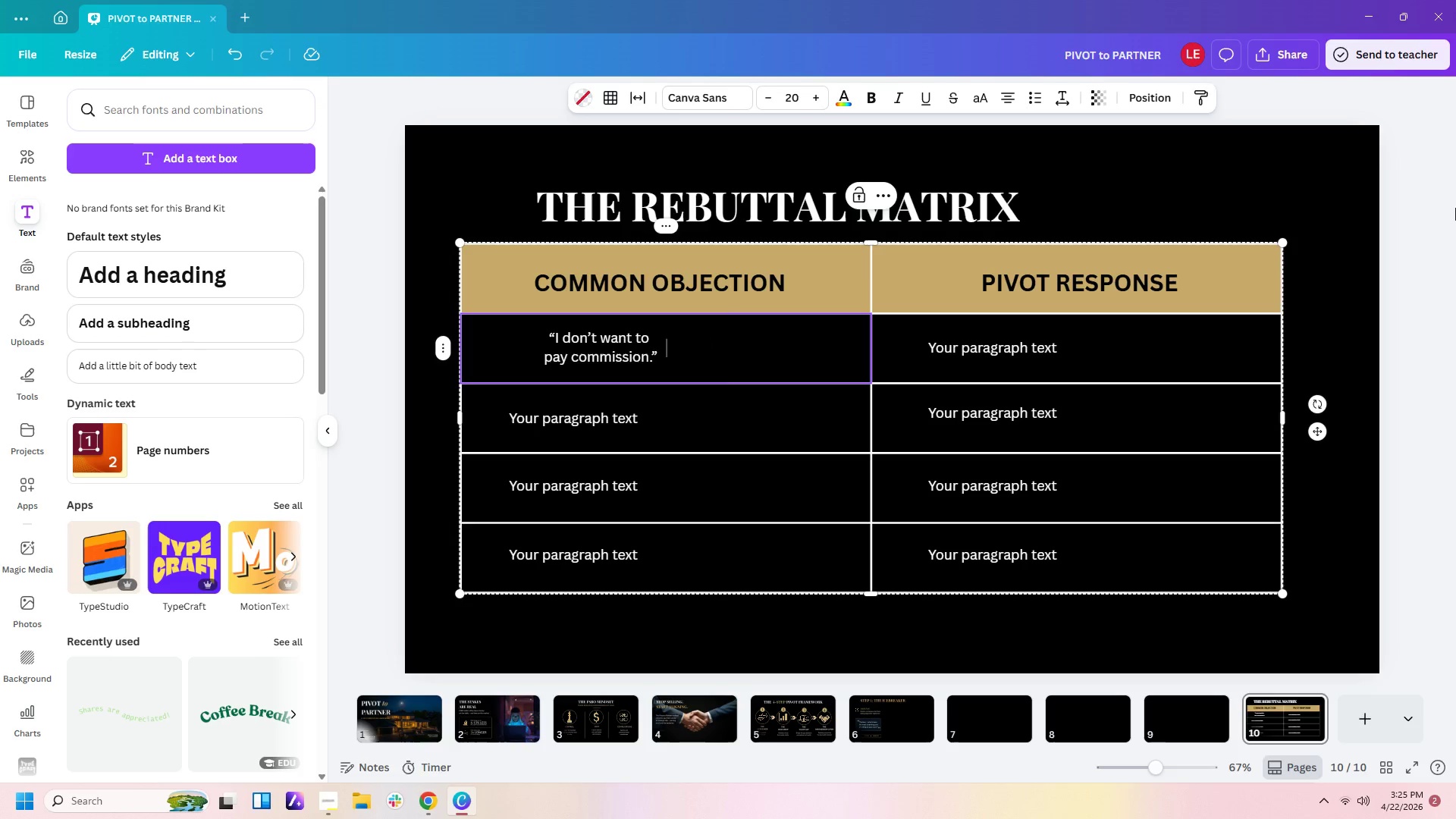 
left_click([1455, 213])
 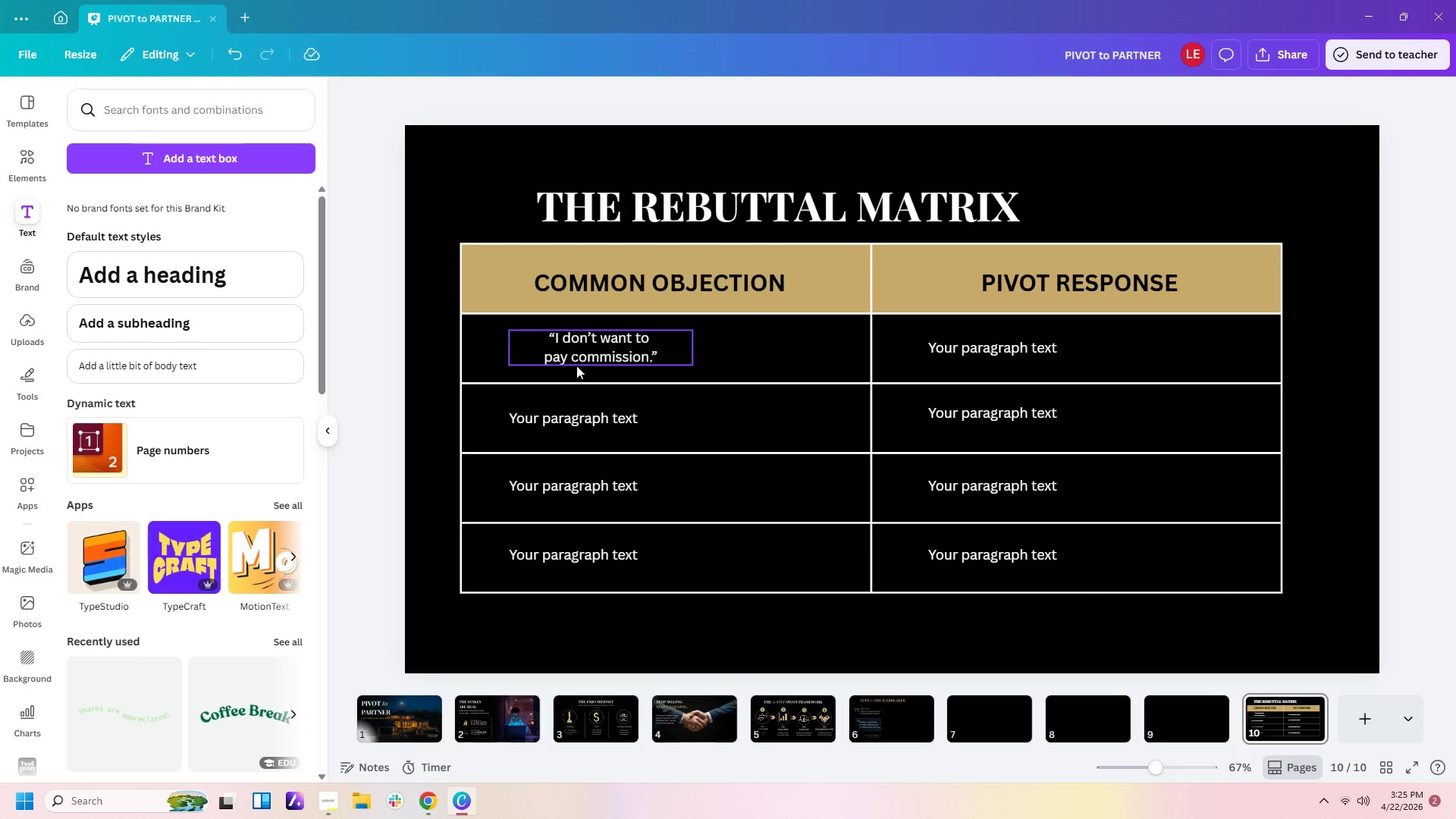 
left_click([595, 345])
 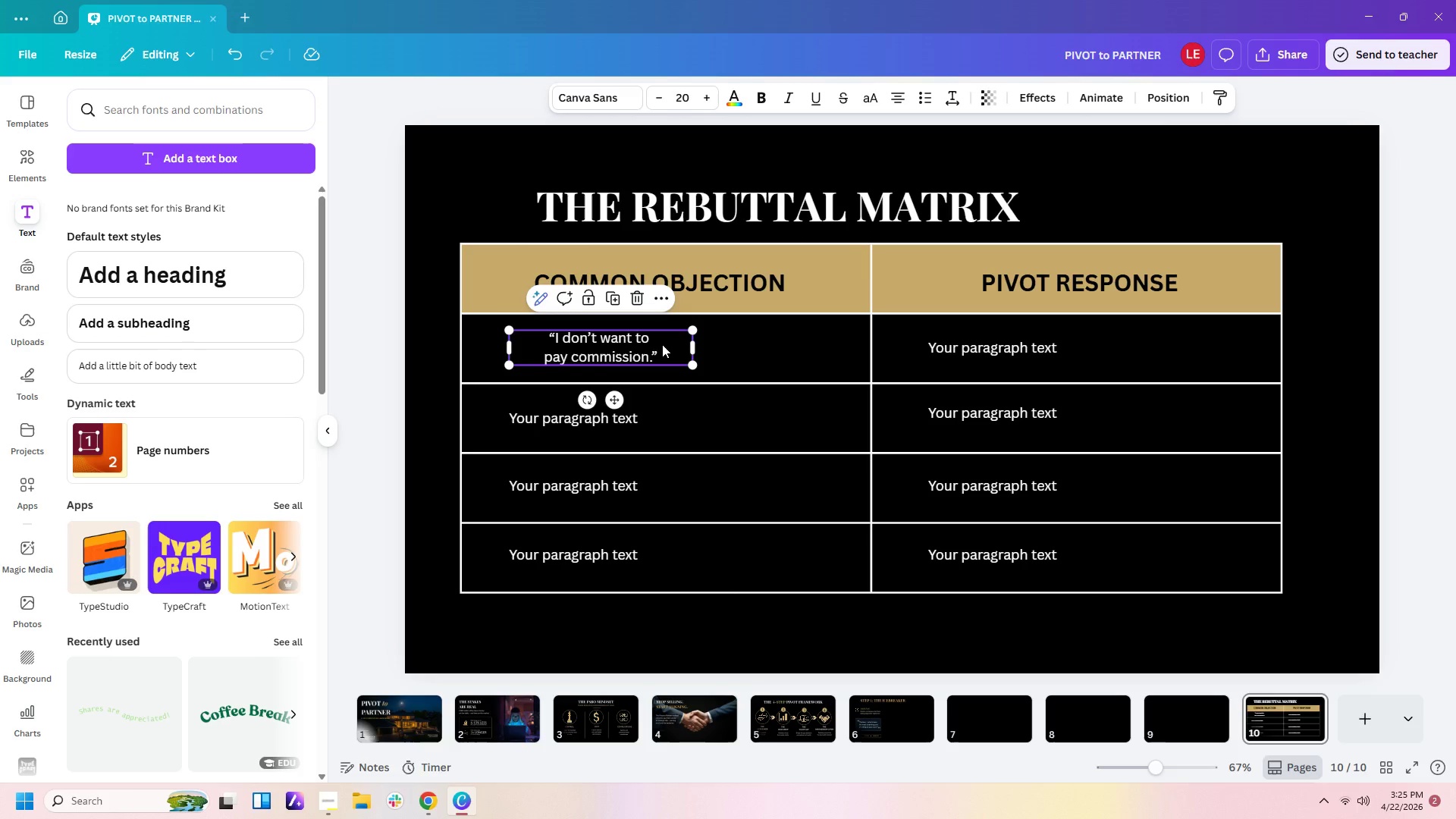 
left_click_drag(start_coordinate=[662, 344], to_coordinate=[713, 344])
 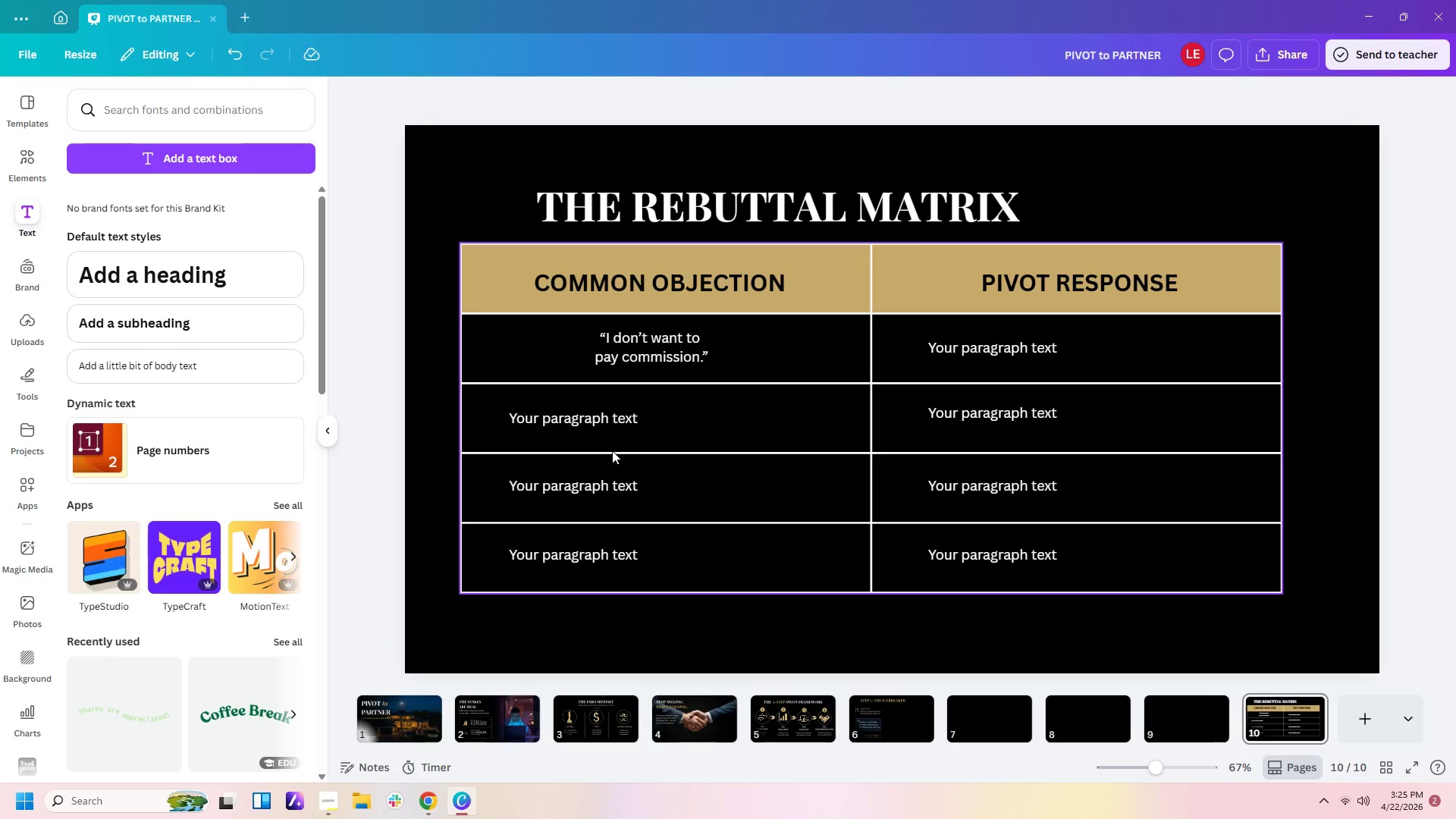 
wait(6.23)
 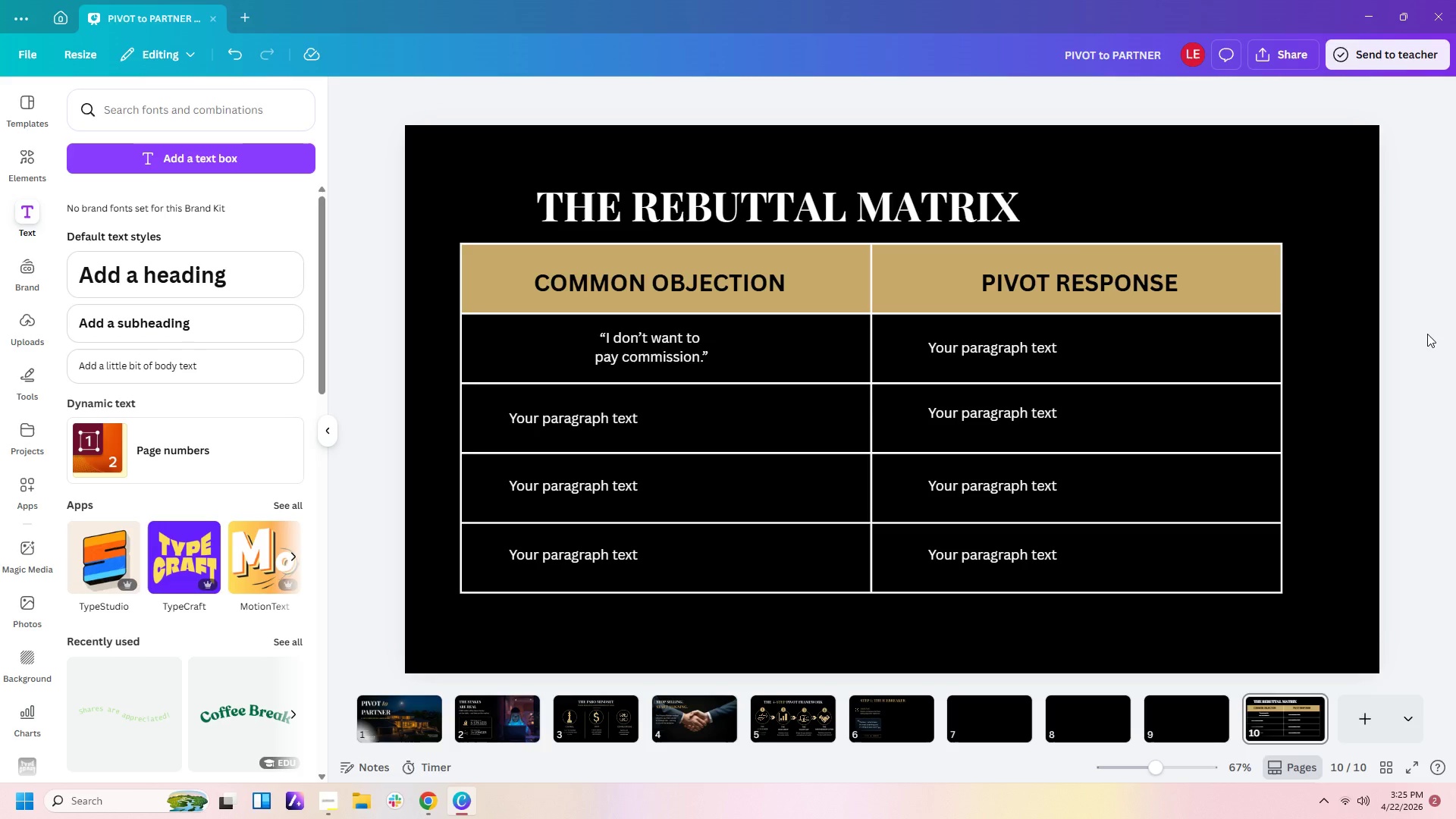 
left_click([585, 422])
 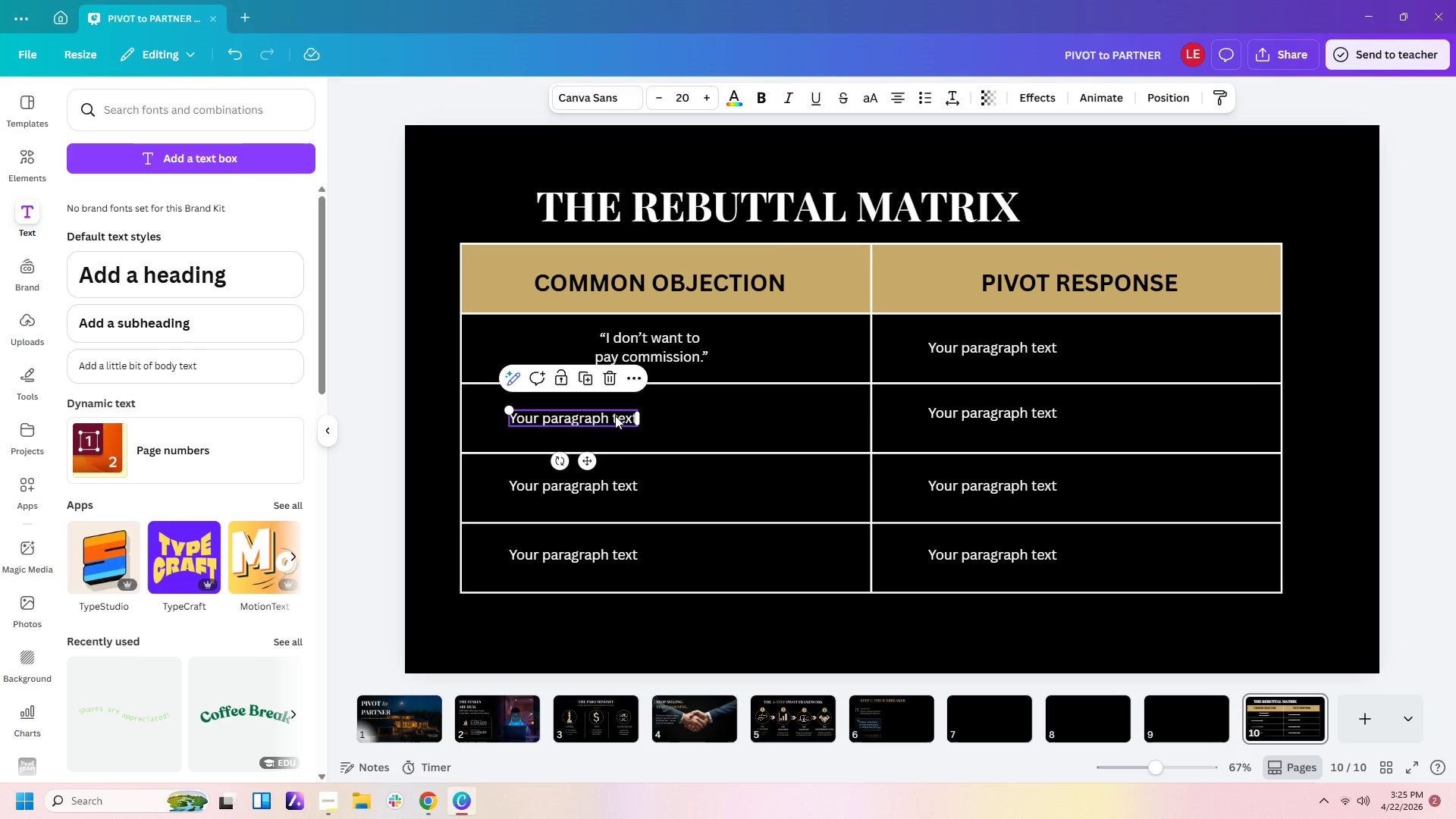 
left_click([632, 416])
 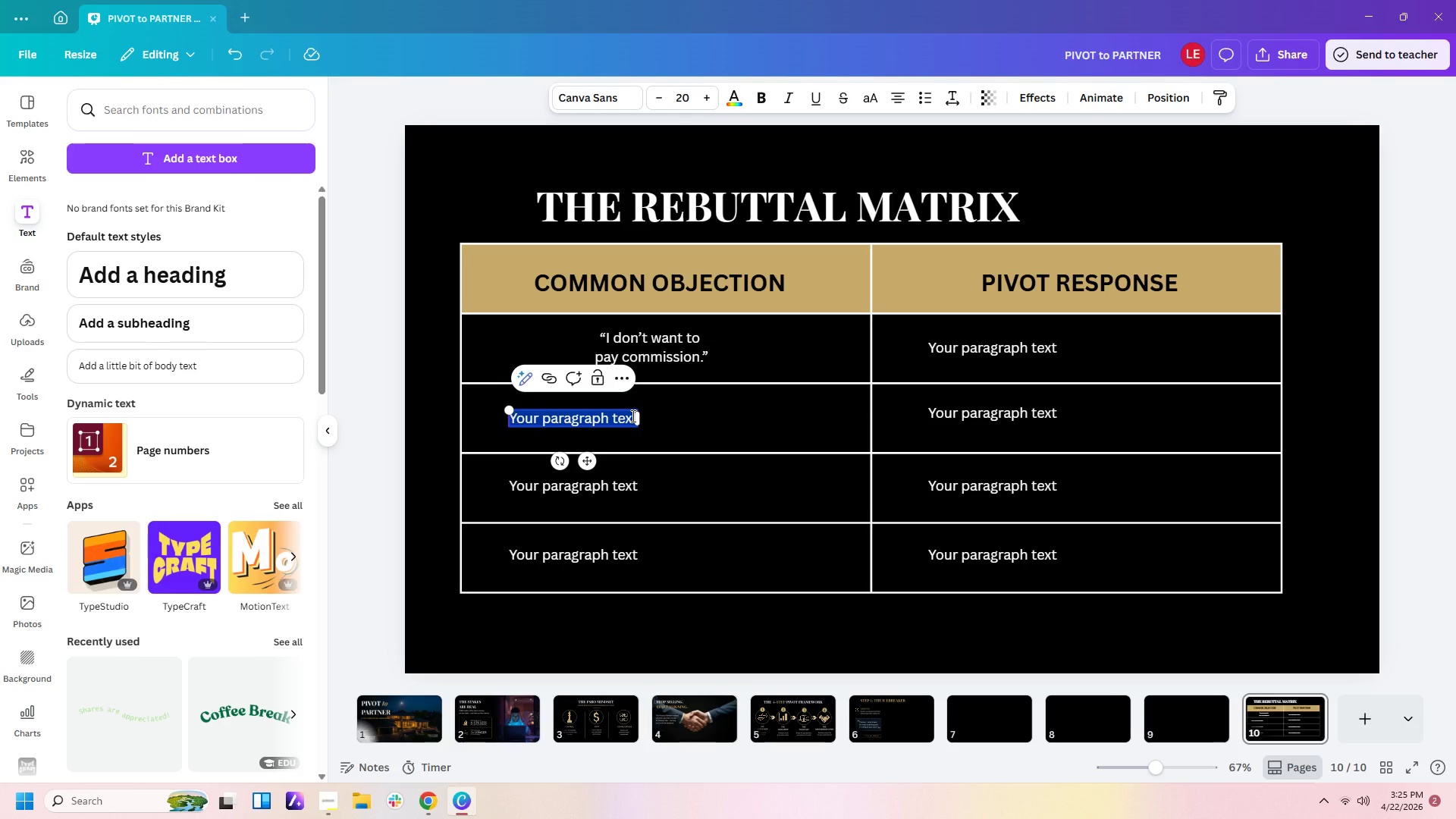 
key(Backspace)
 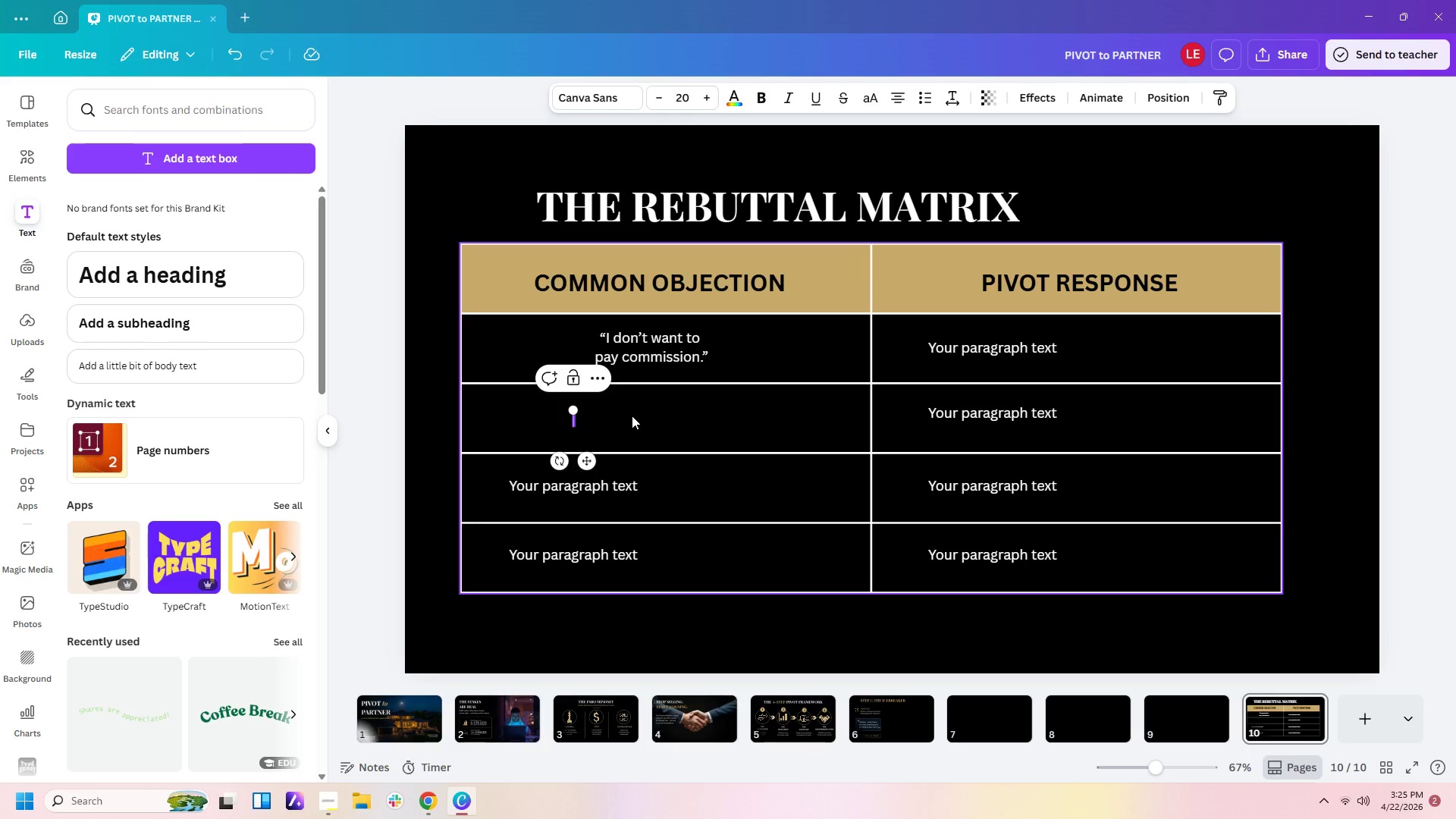 
type("i CAN DO IT MYSELF.")
 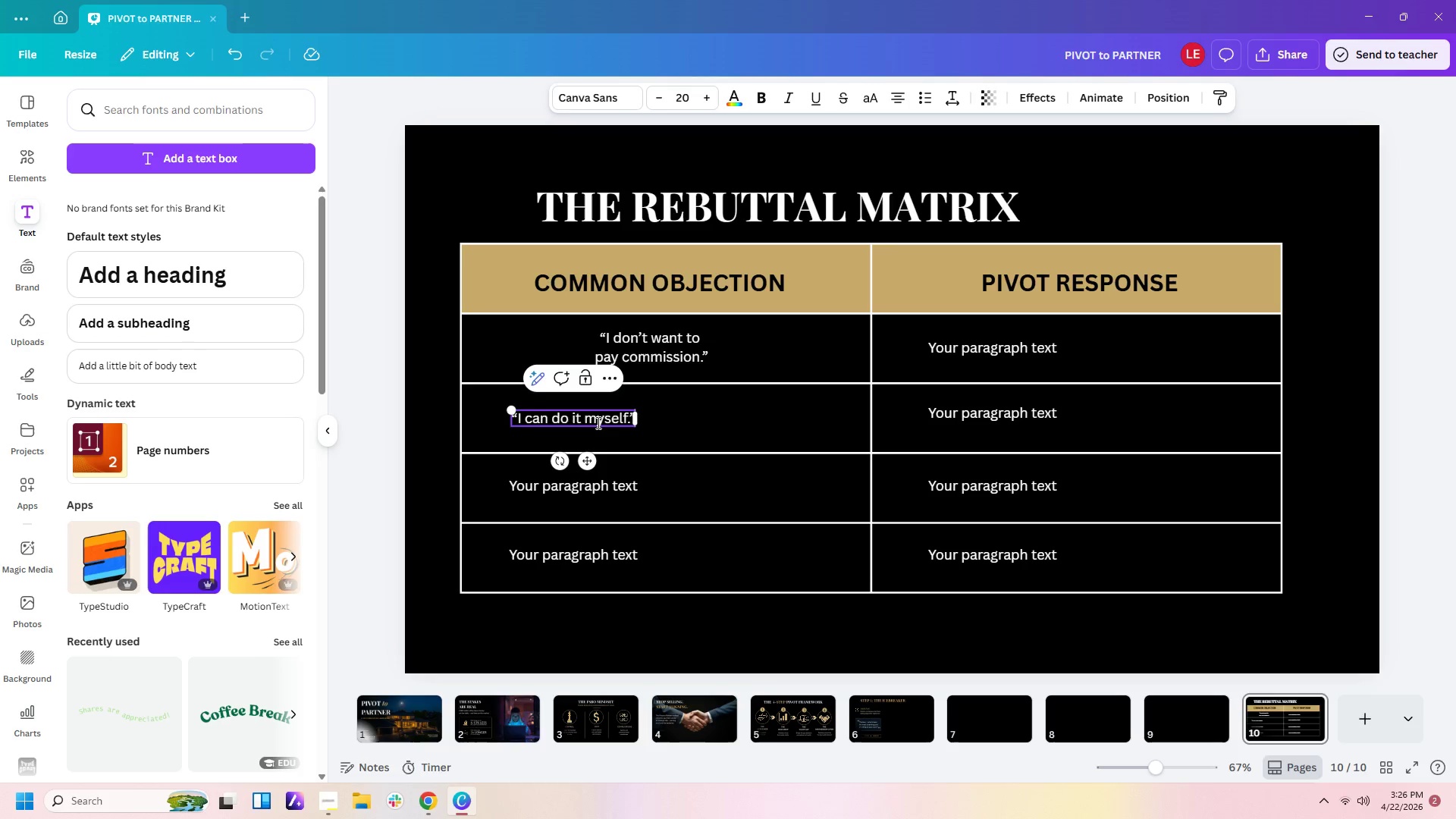 
wait(6.08)
 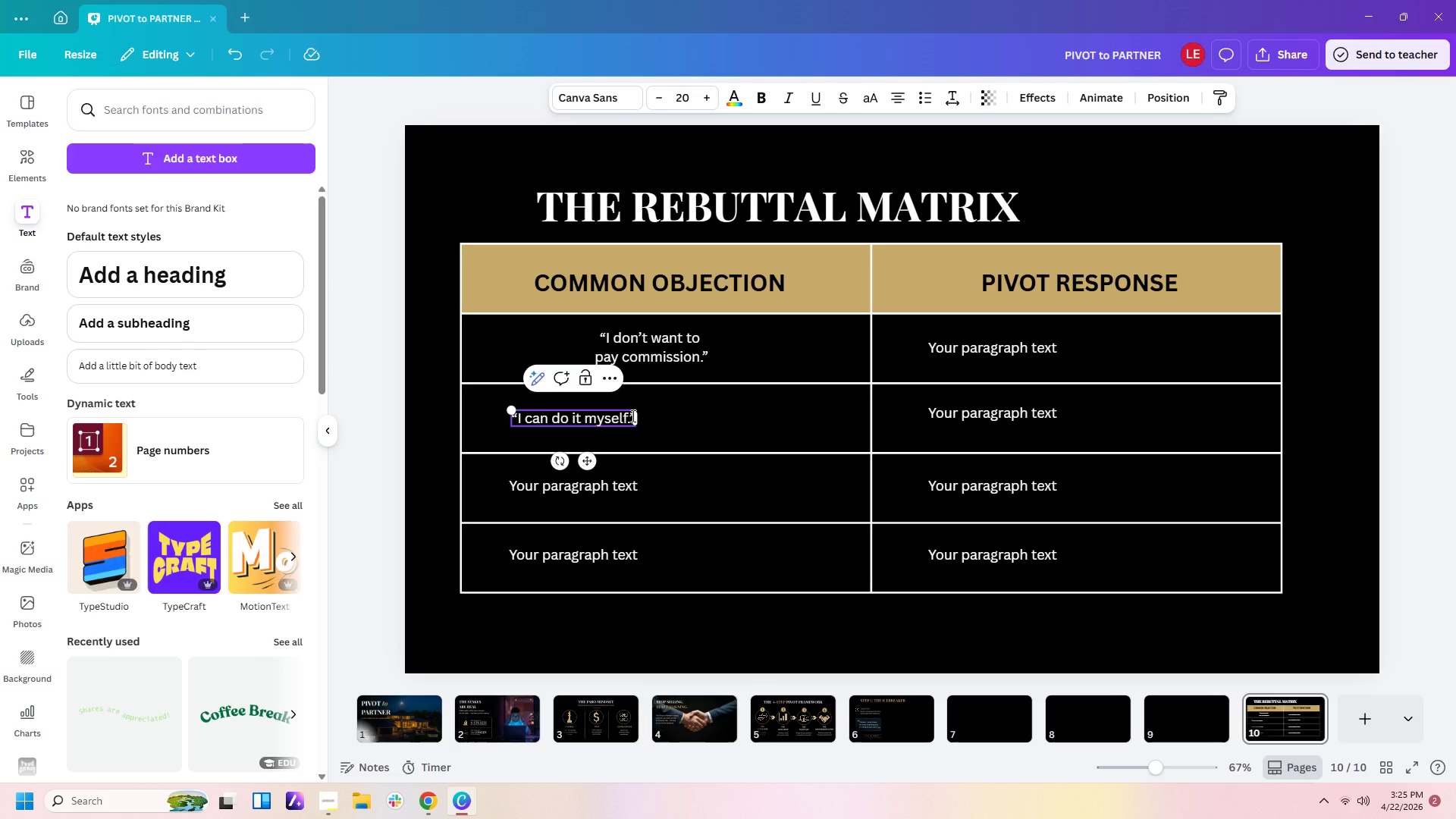 
left_click([694, 414])
 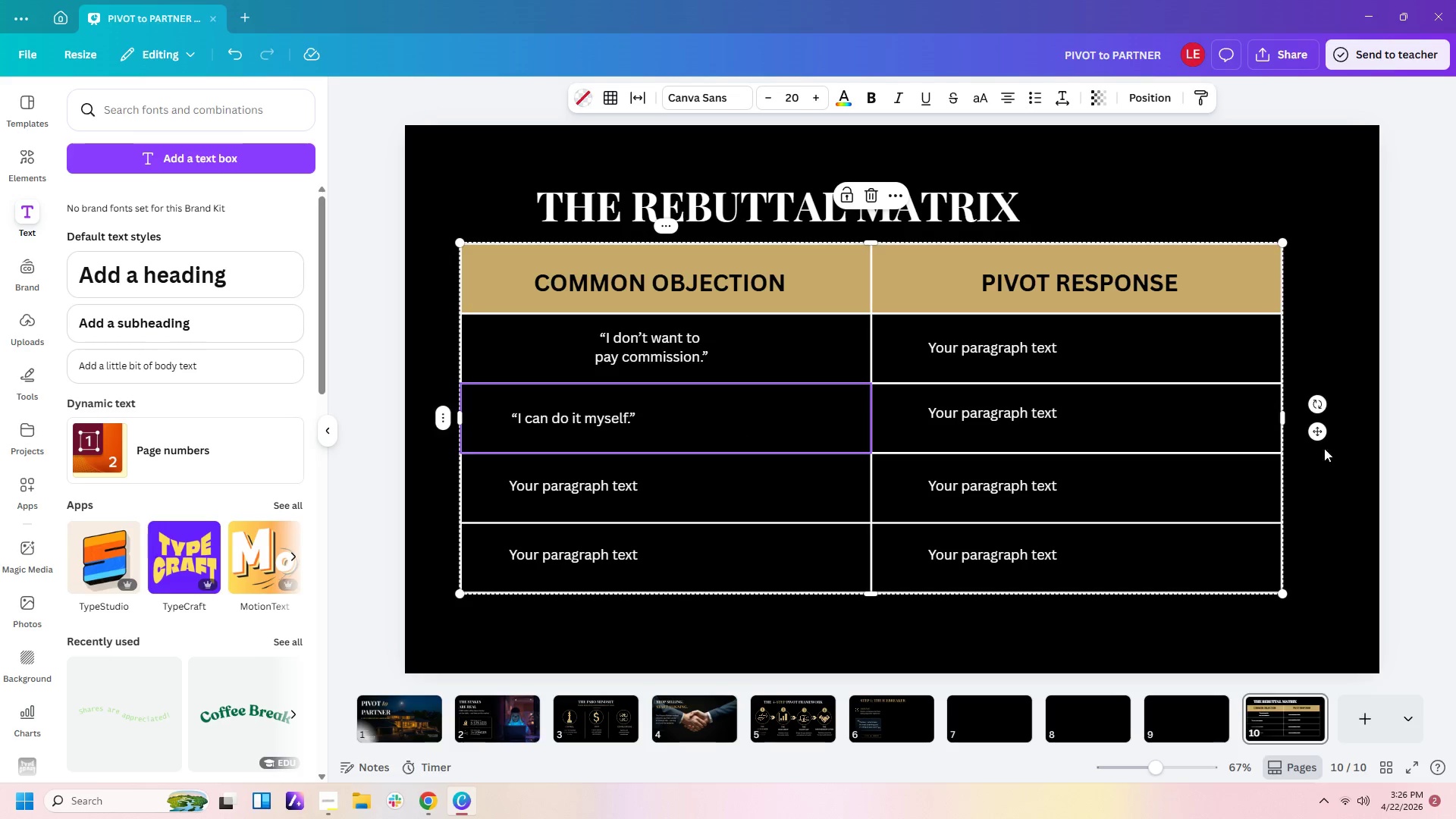 
left_click([1455, 375])
 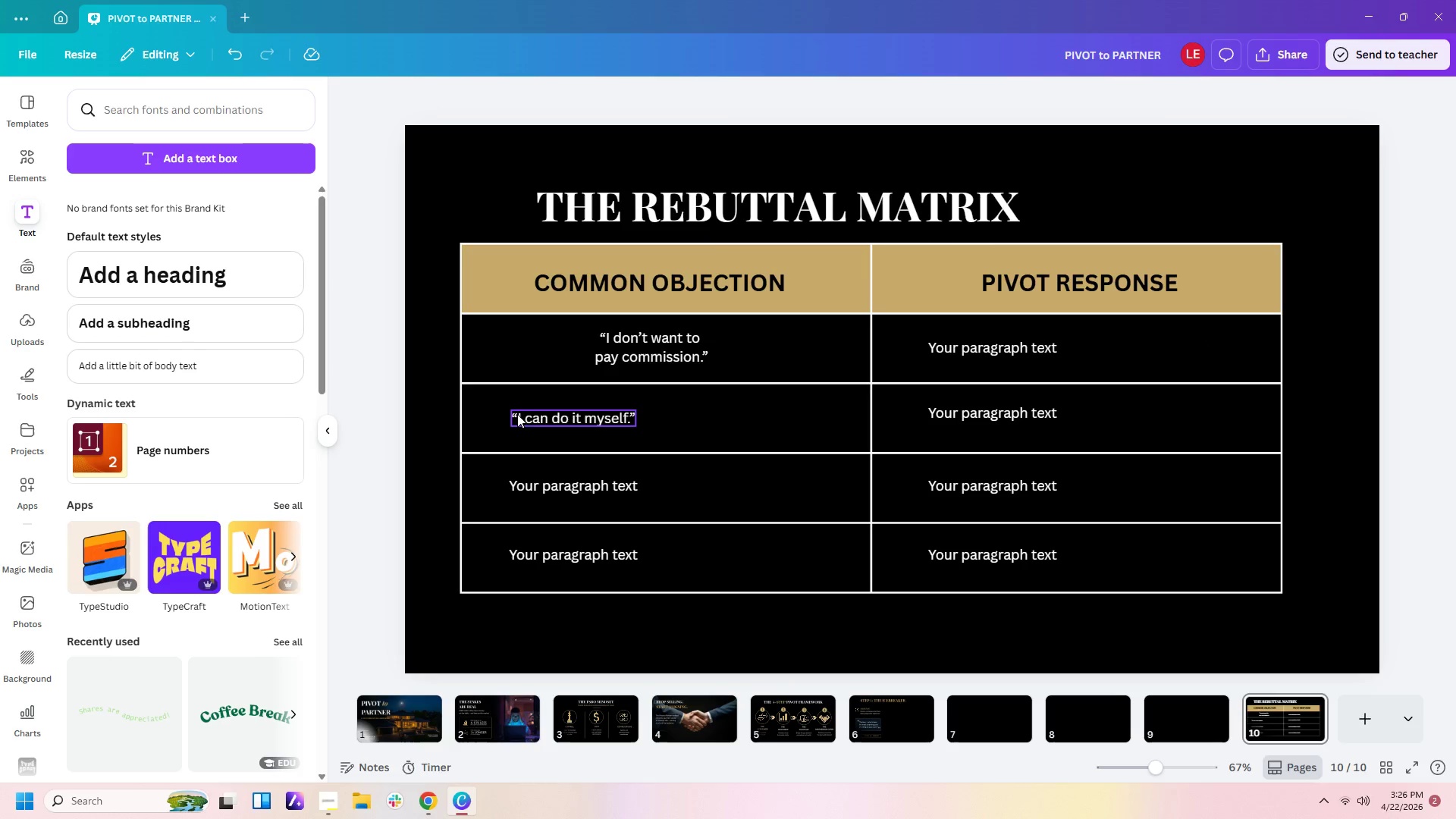 
left_click([535, 416])
 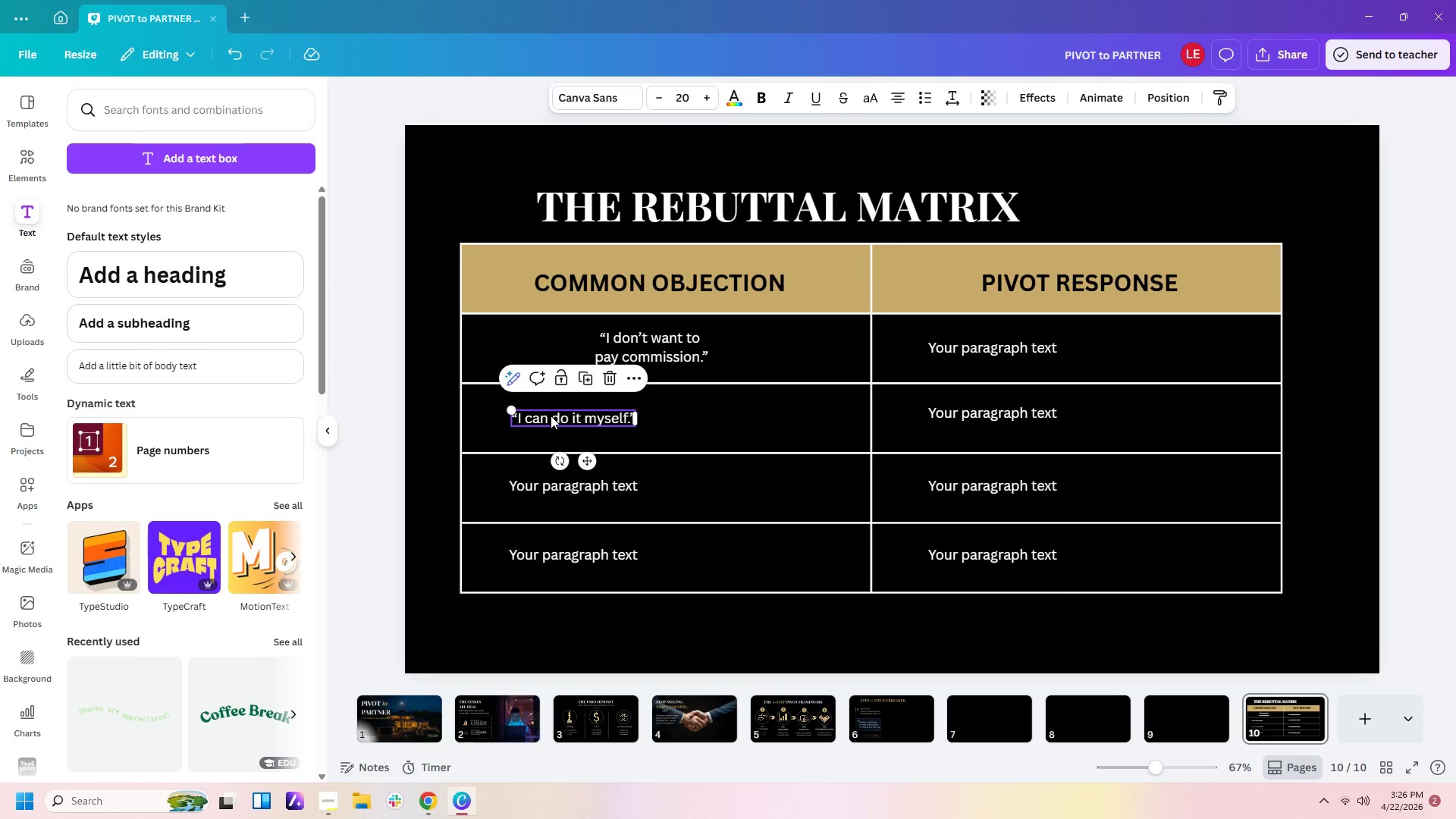 
left_click_drag(start_coordinate=[551, 416], to_coordinate=[638, 415])
 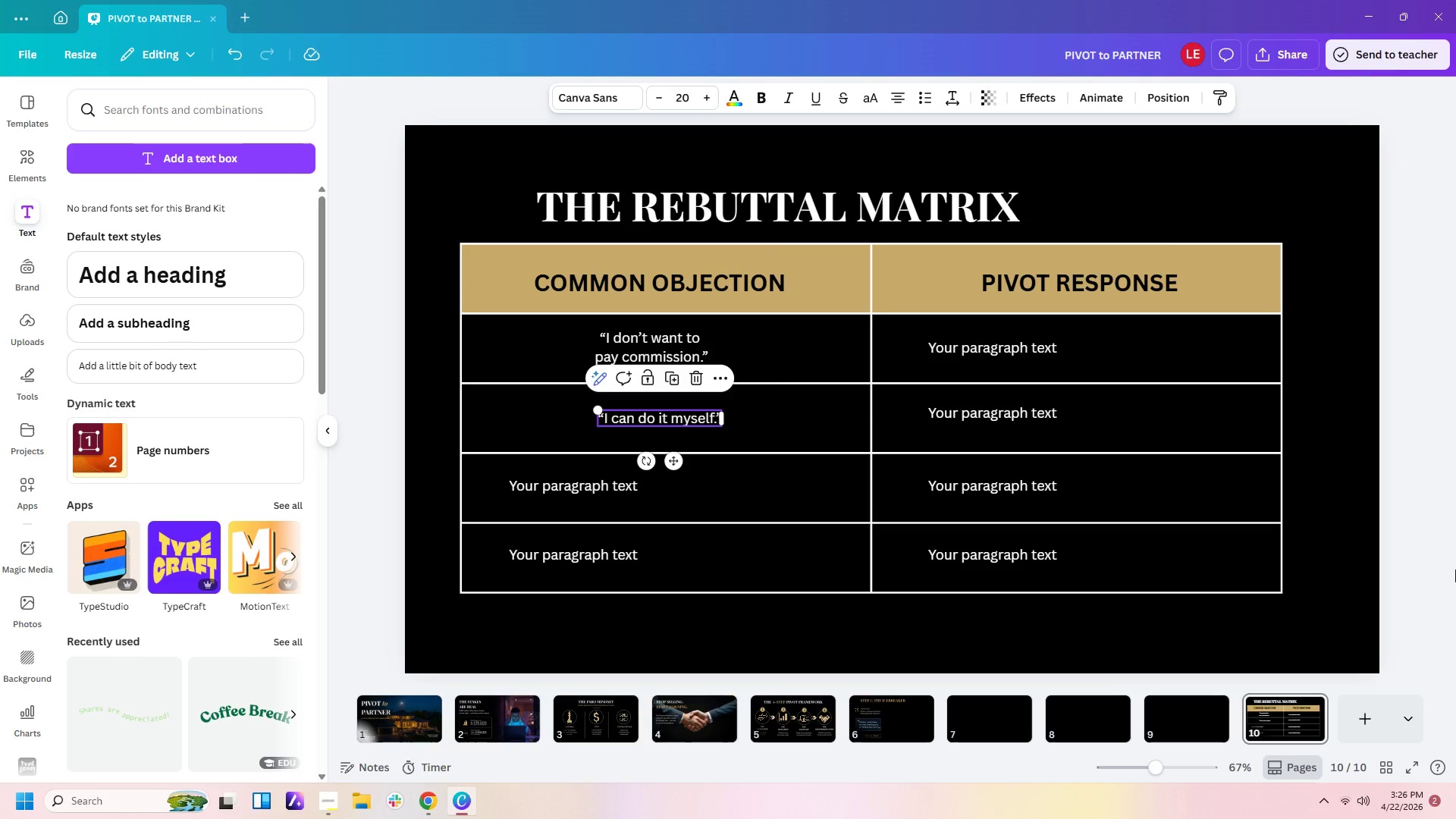 
left_click([1455, 568])
 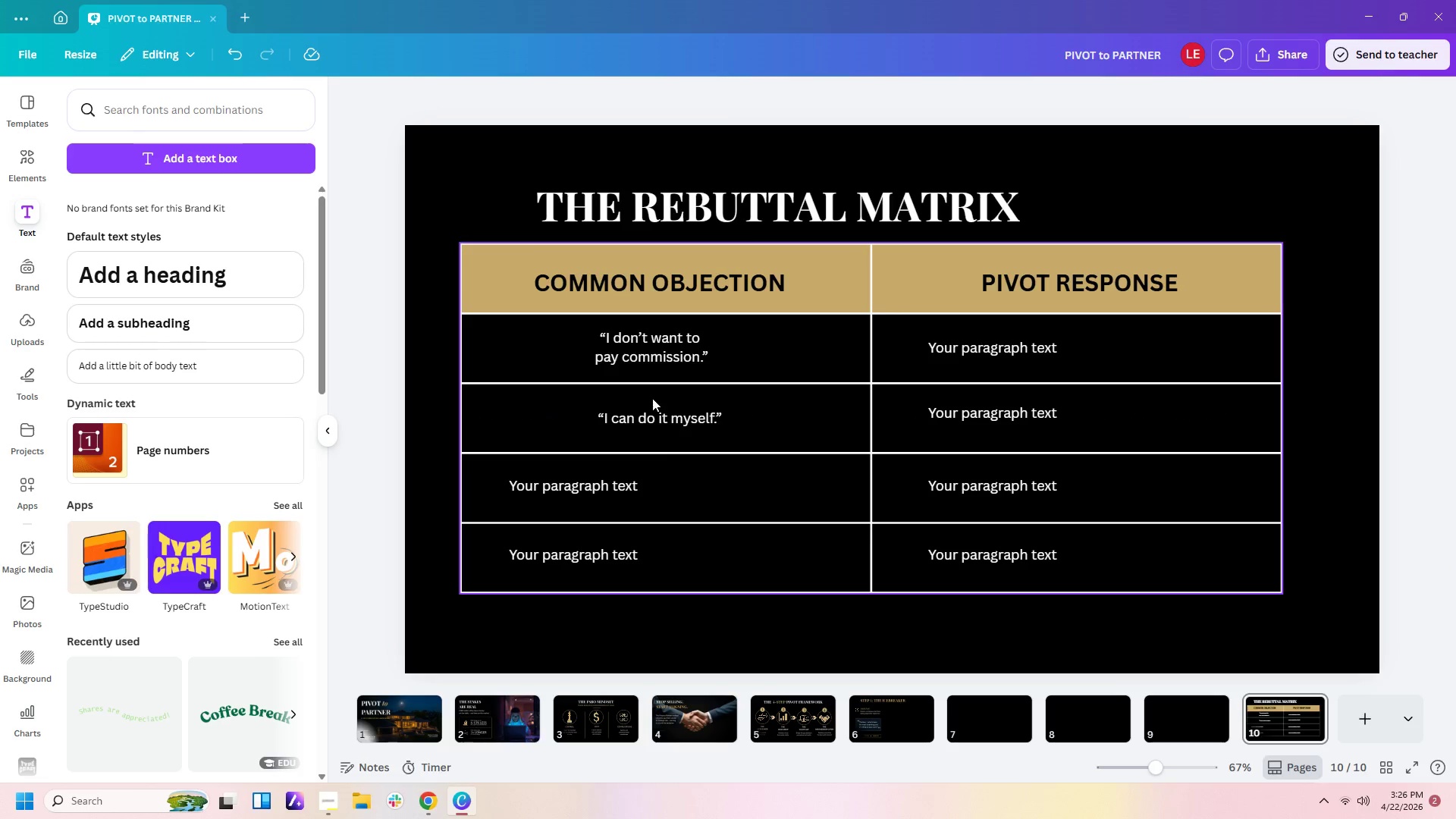 
left_click([654, 414])
 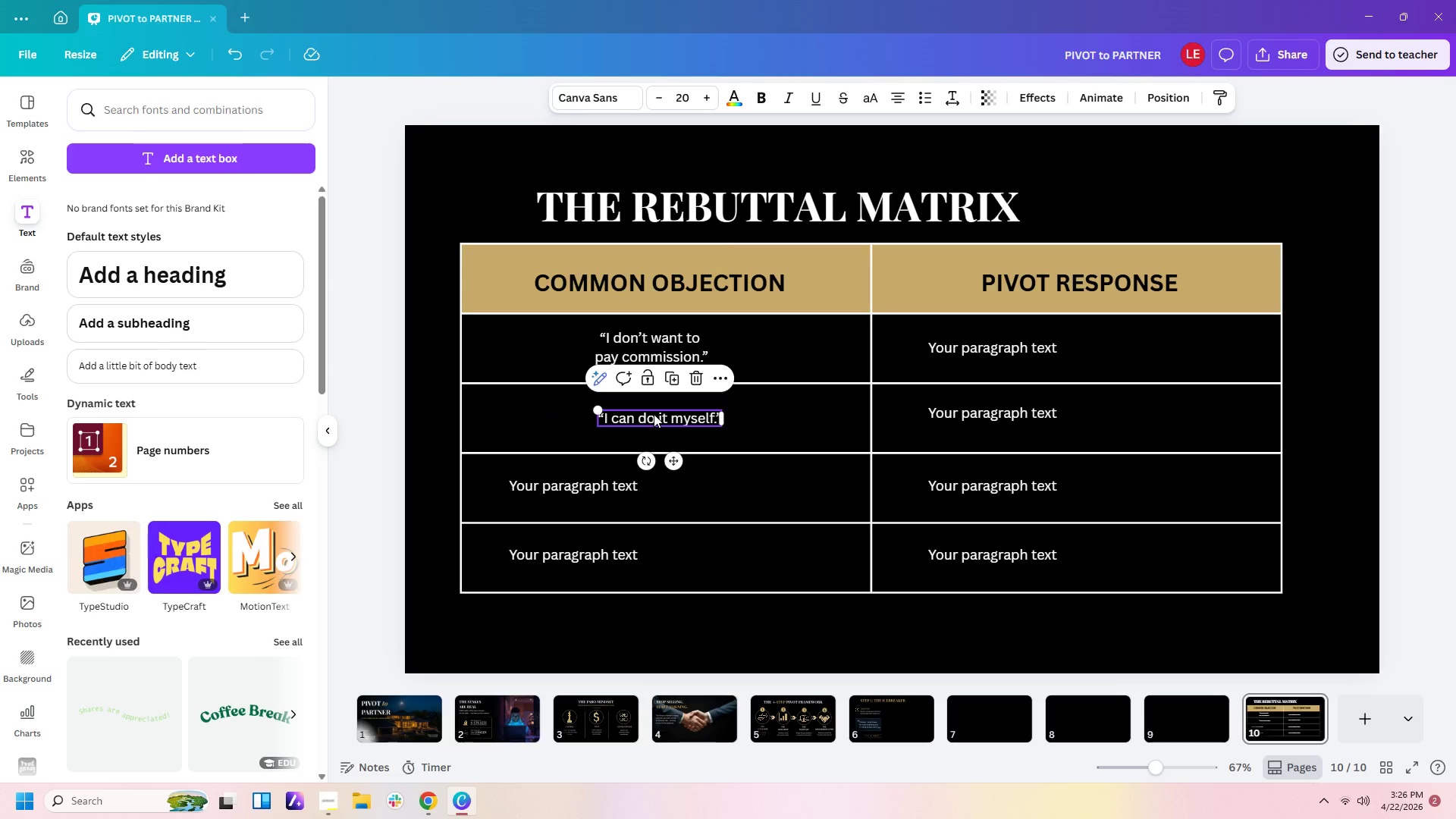 
left_click_drag(start_coordinate=[654, 414], to_coordinate=[647, 409])
 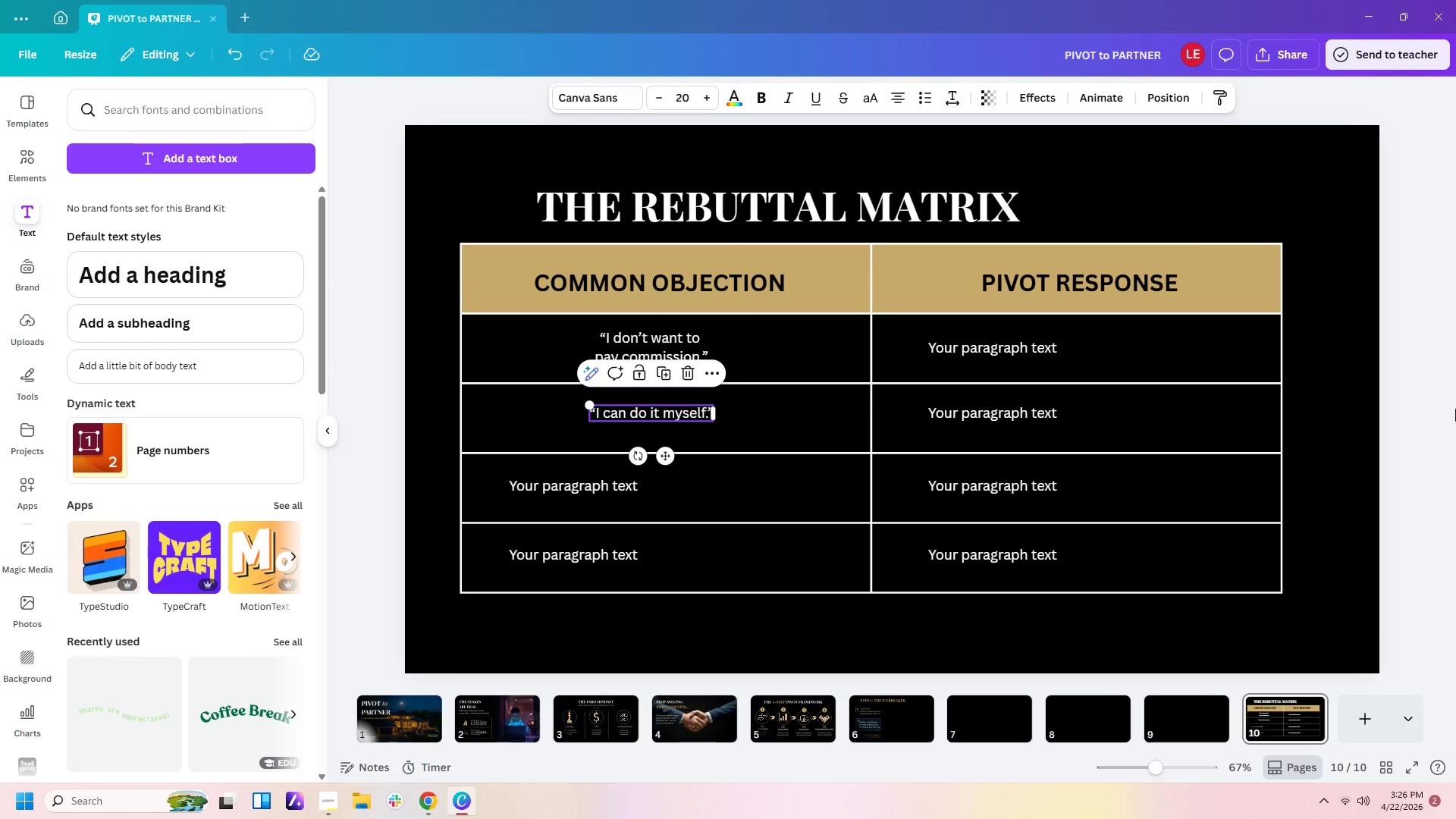 
left_click([1455, 406])
 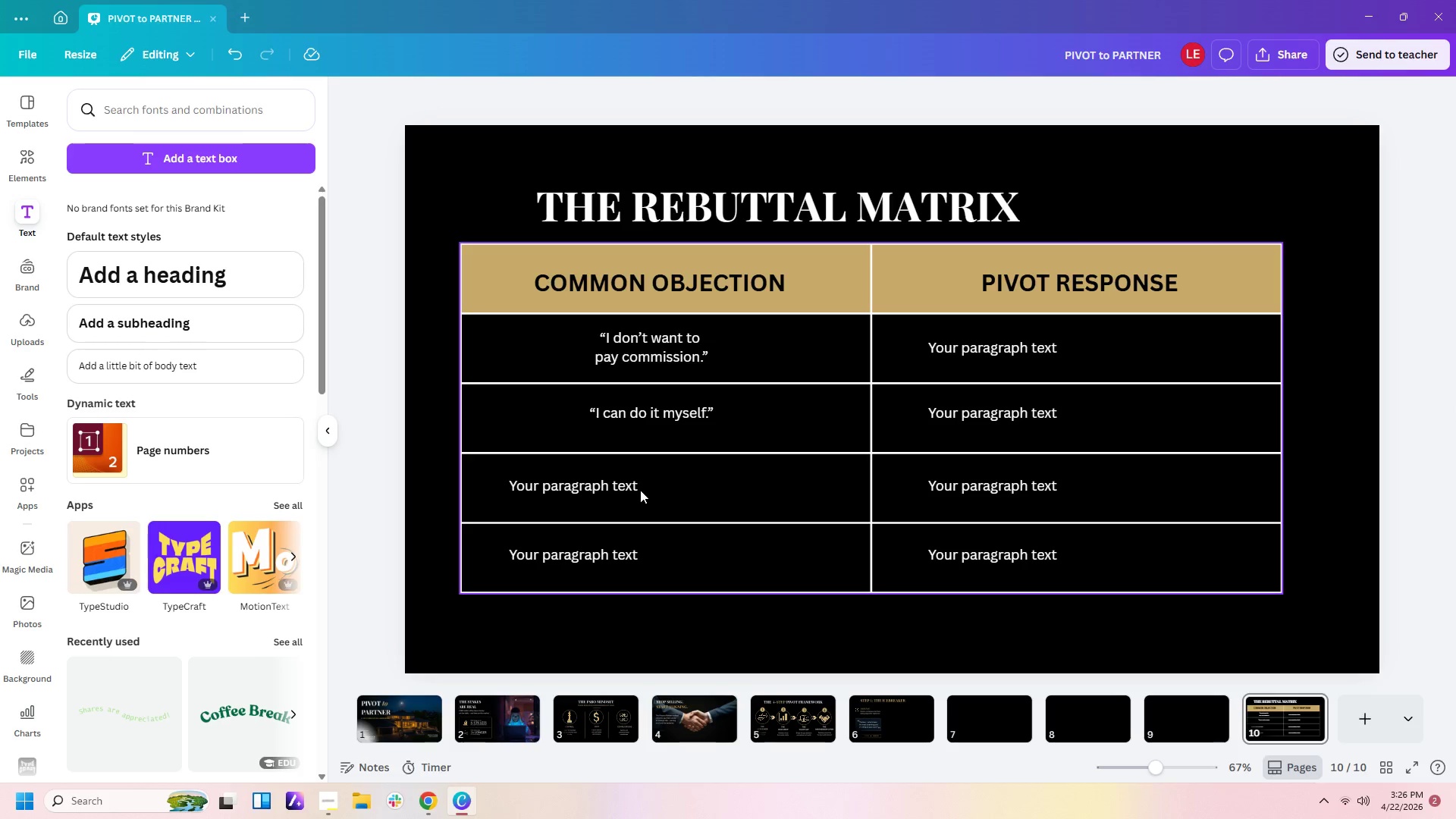 
left_click([637, 488])
 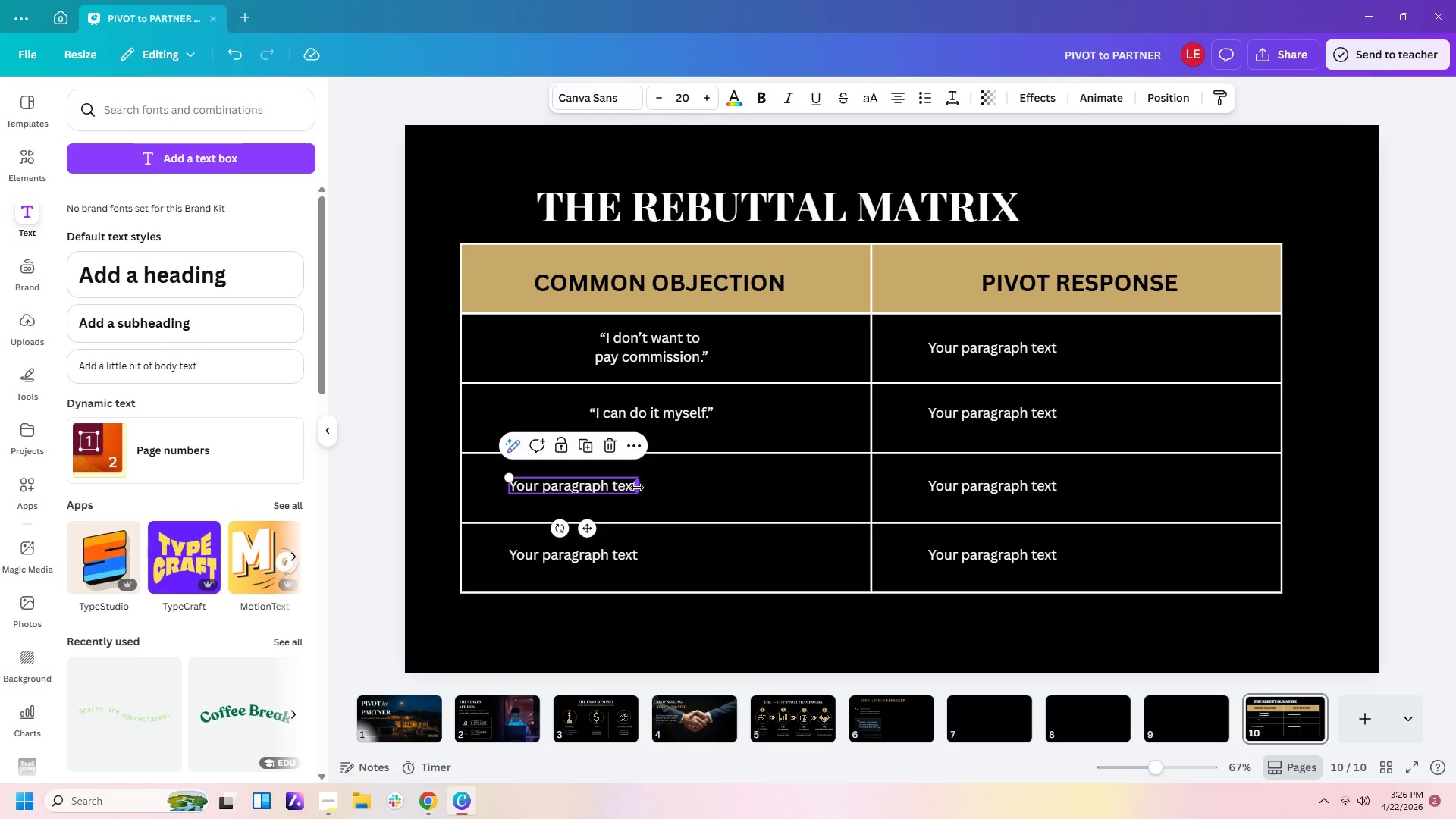 
hold_key(key=Backspace, duration=0.5)
 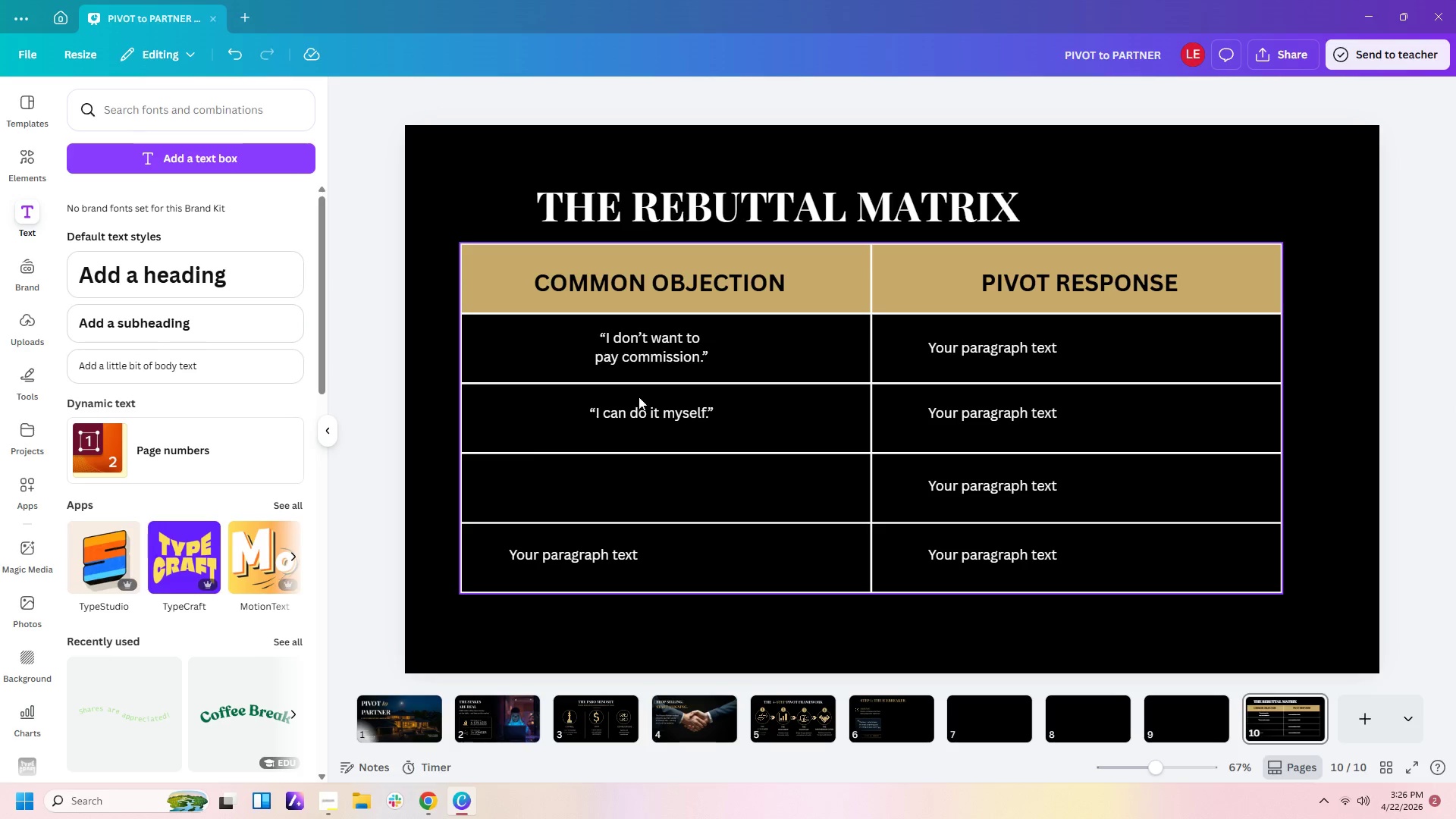 
left_click([642, 419])
 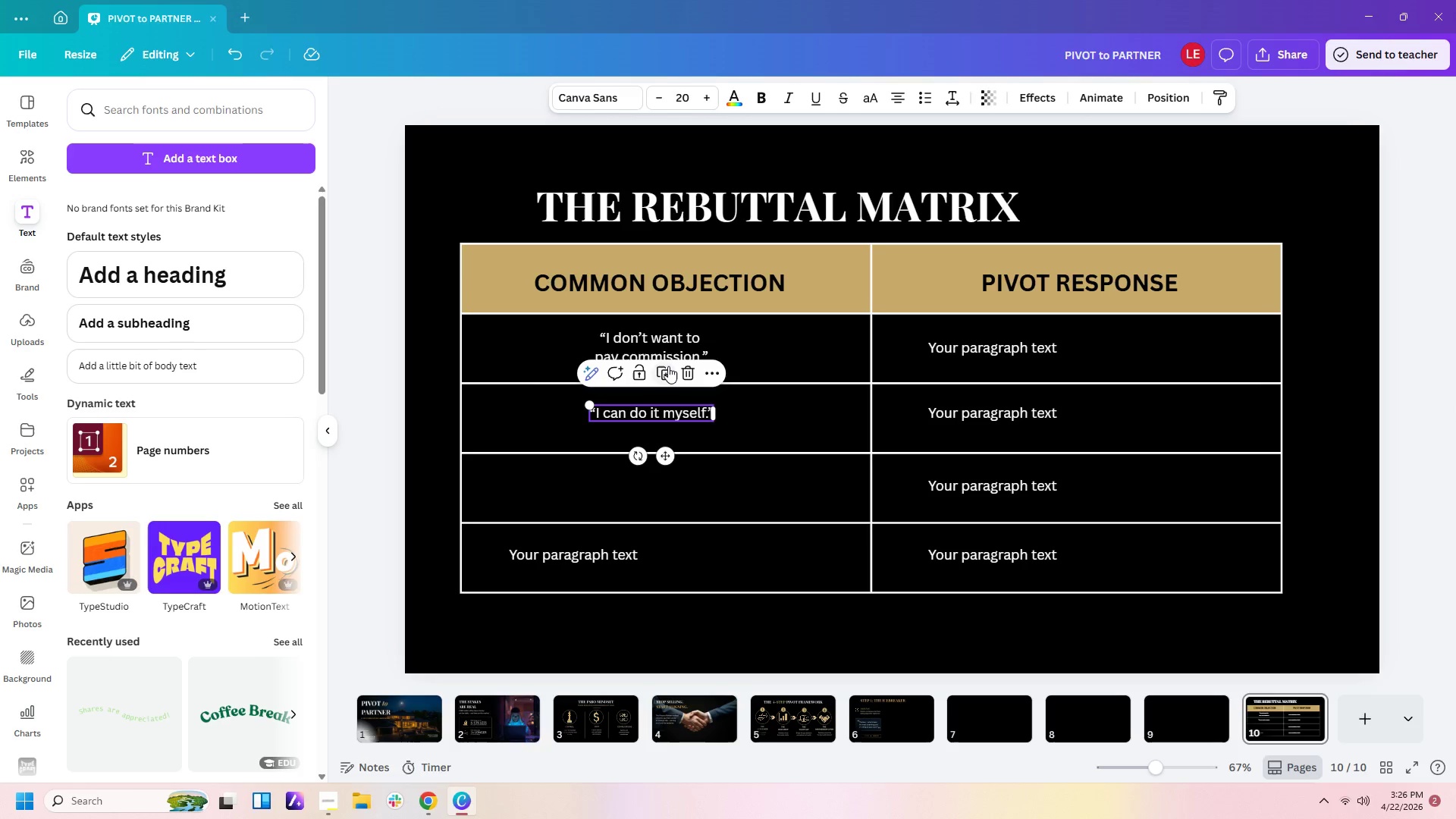 
left_click([663, 378])
 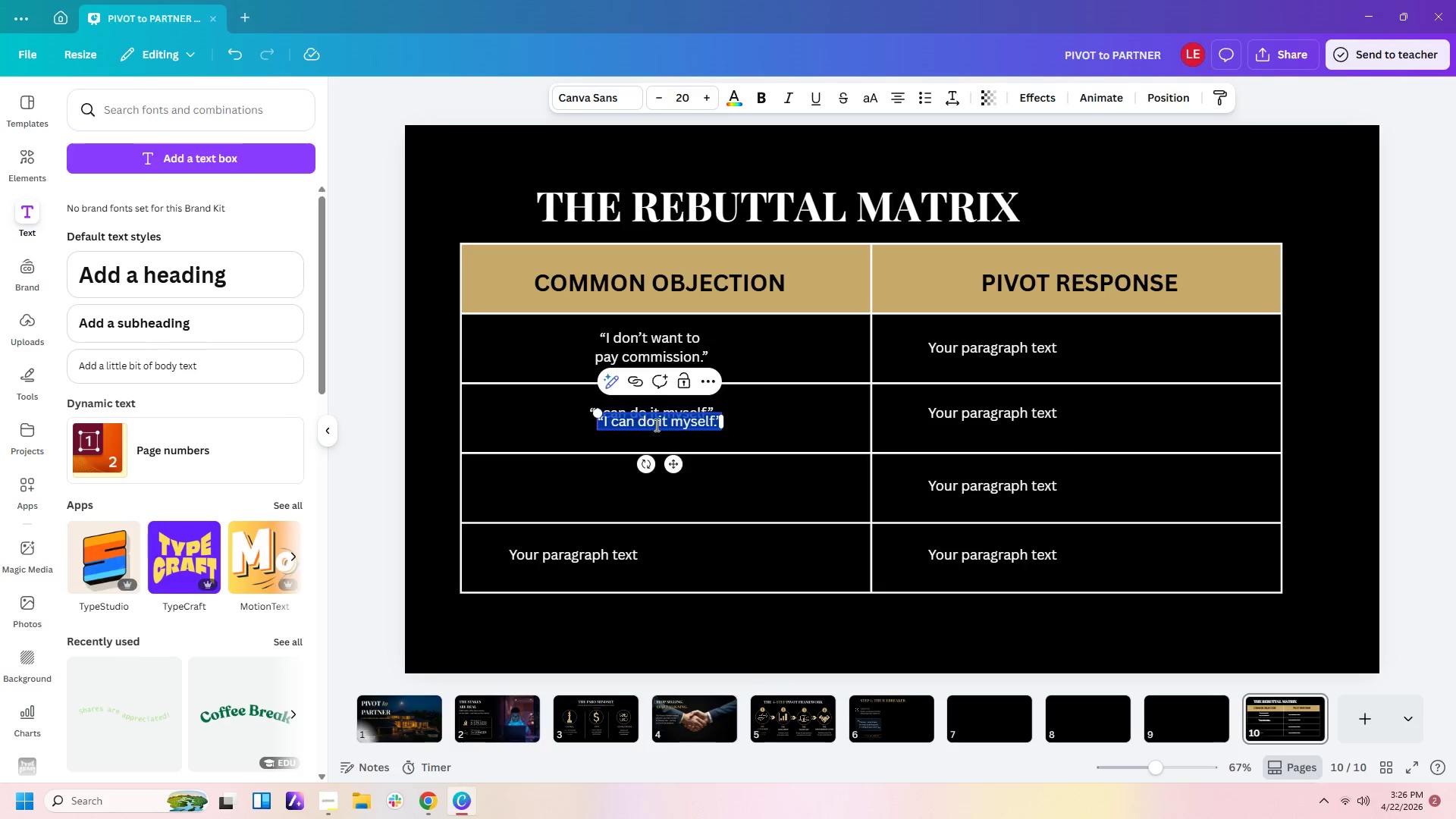 
left_click([1455, 472])
 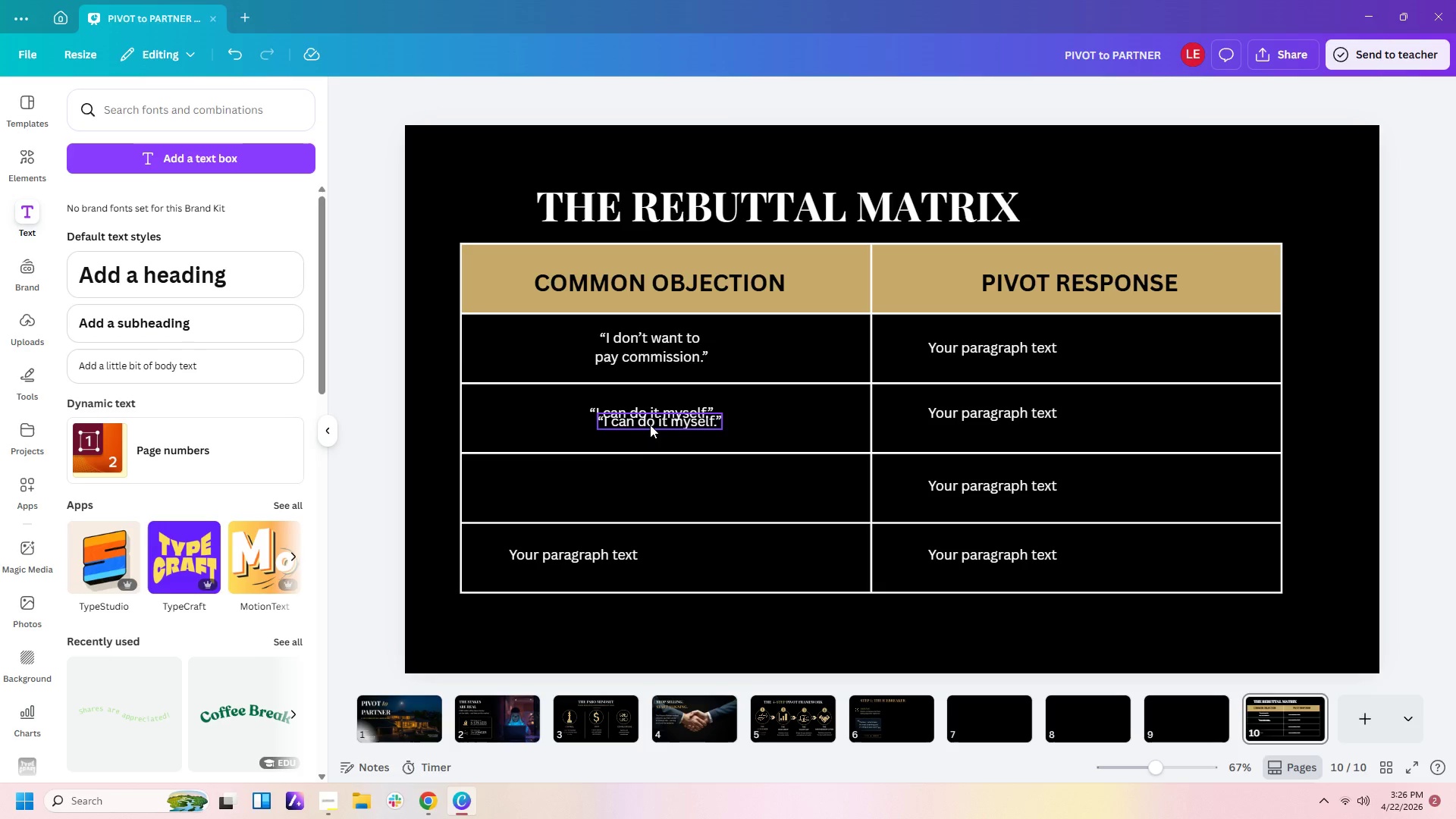 
left_click([650, 425])
 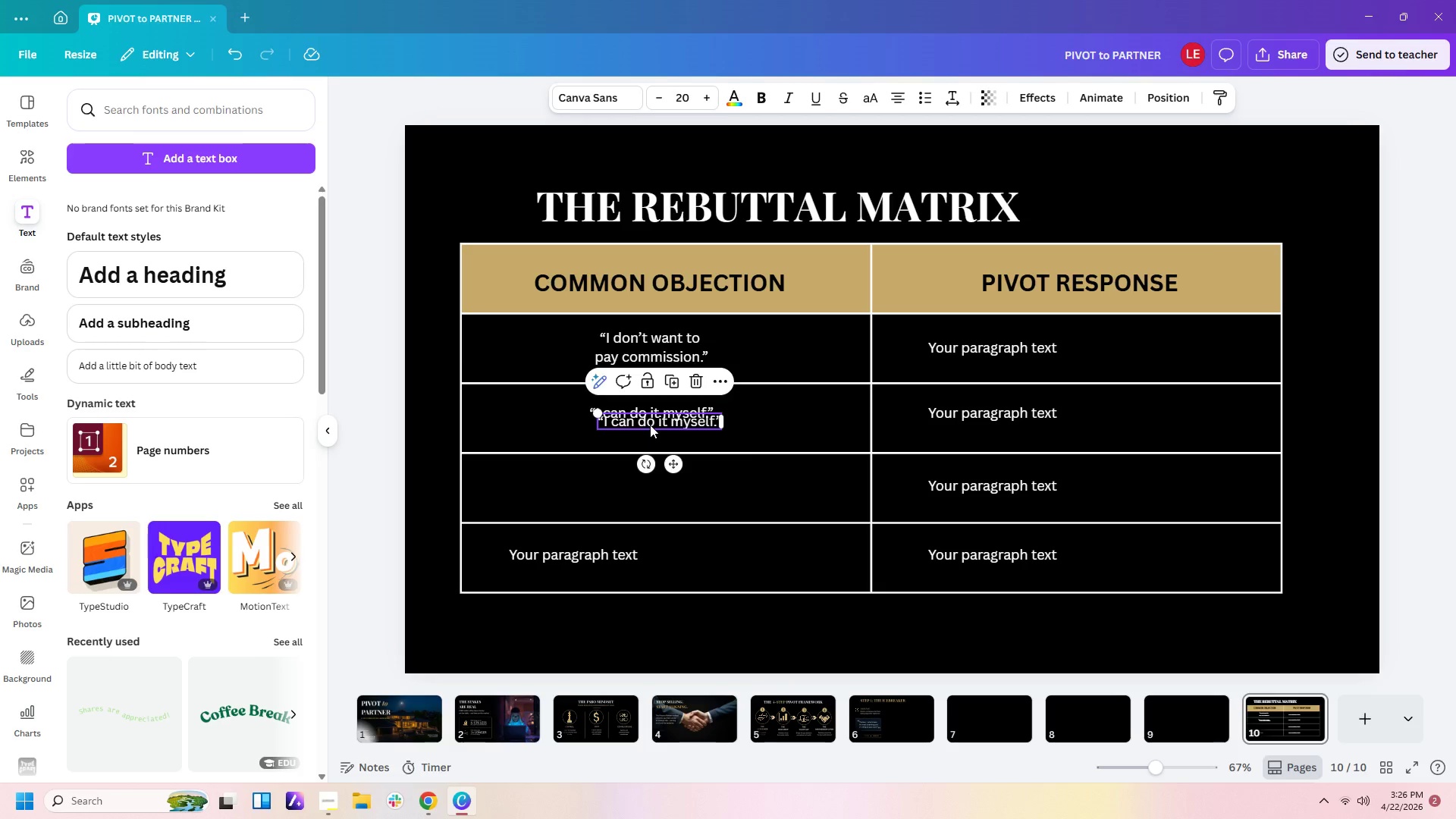 
left_click_drag(start_coordinate=[650, 425], to_coordinate=[644, 488])
 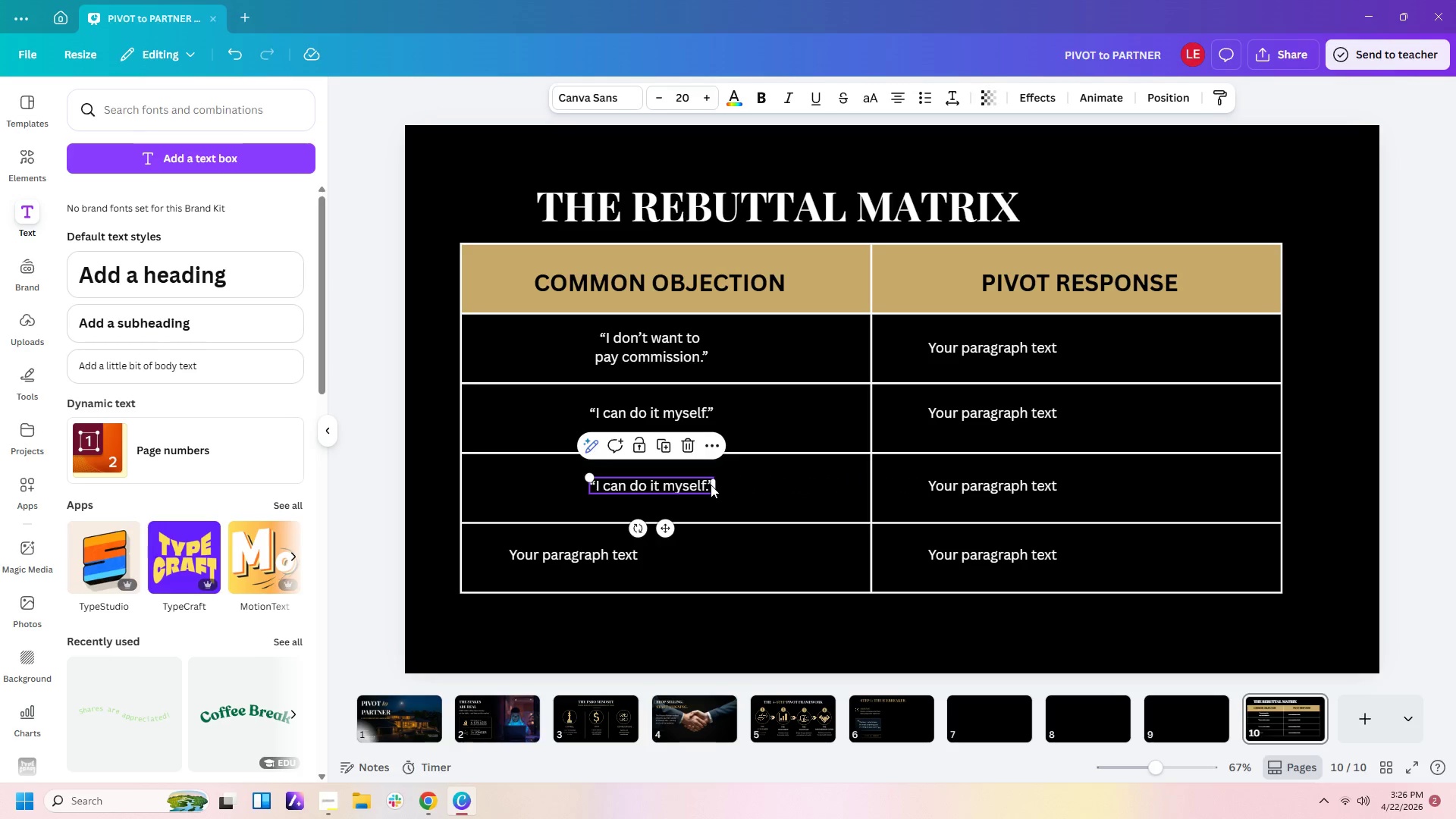 
left_click([708, 488])
 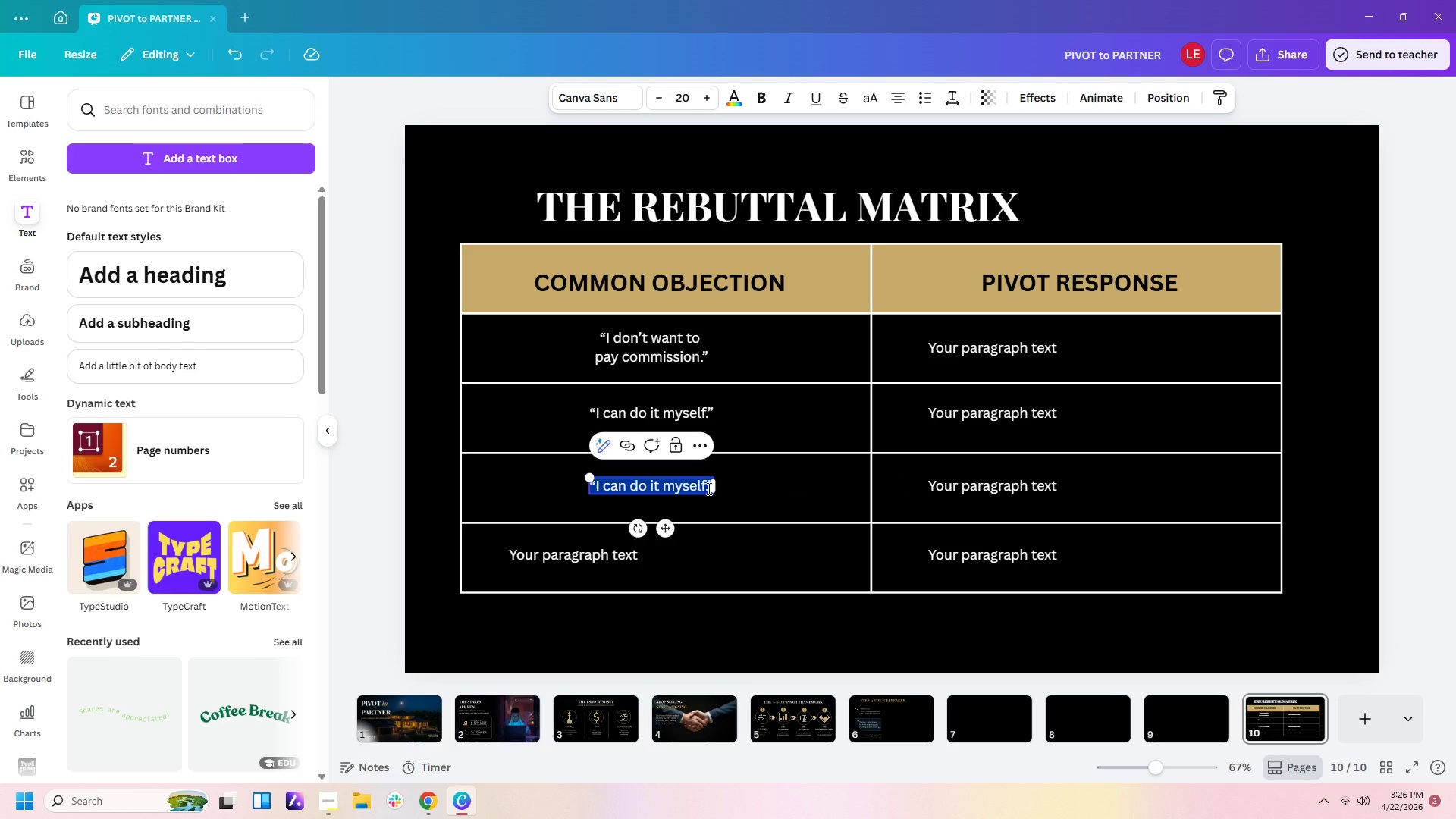 
left_click([708, 488])
 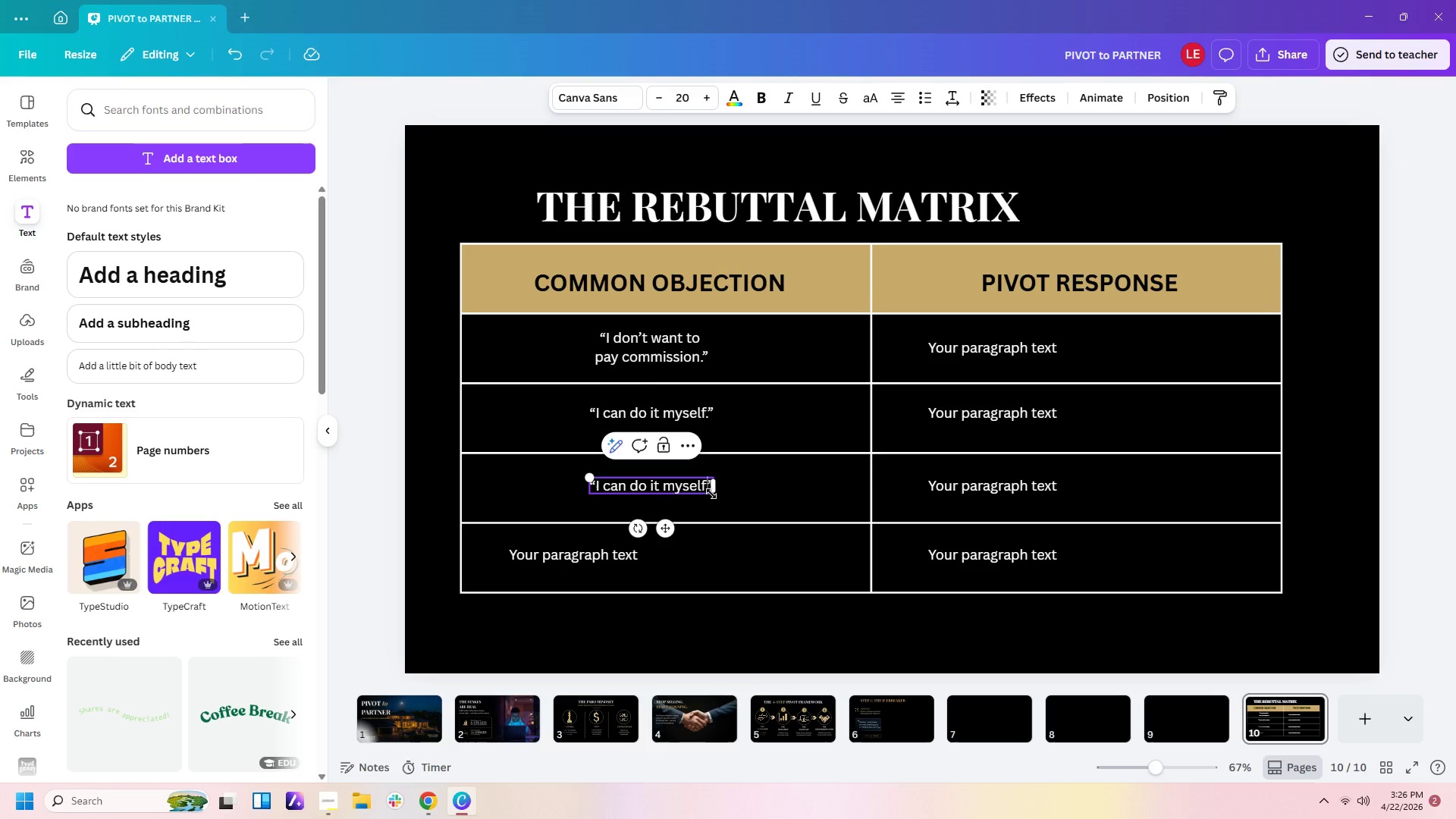 
hold_key(key=Backspace, duration=1.47)
 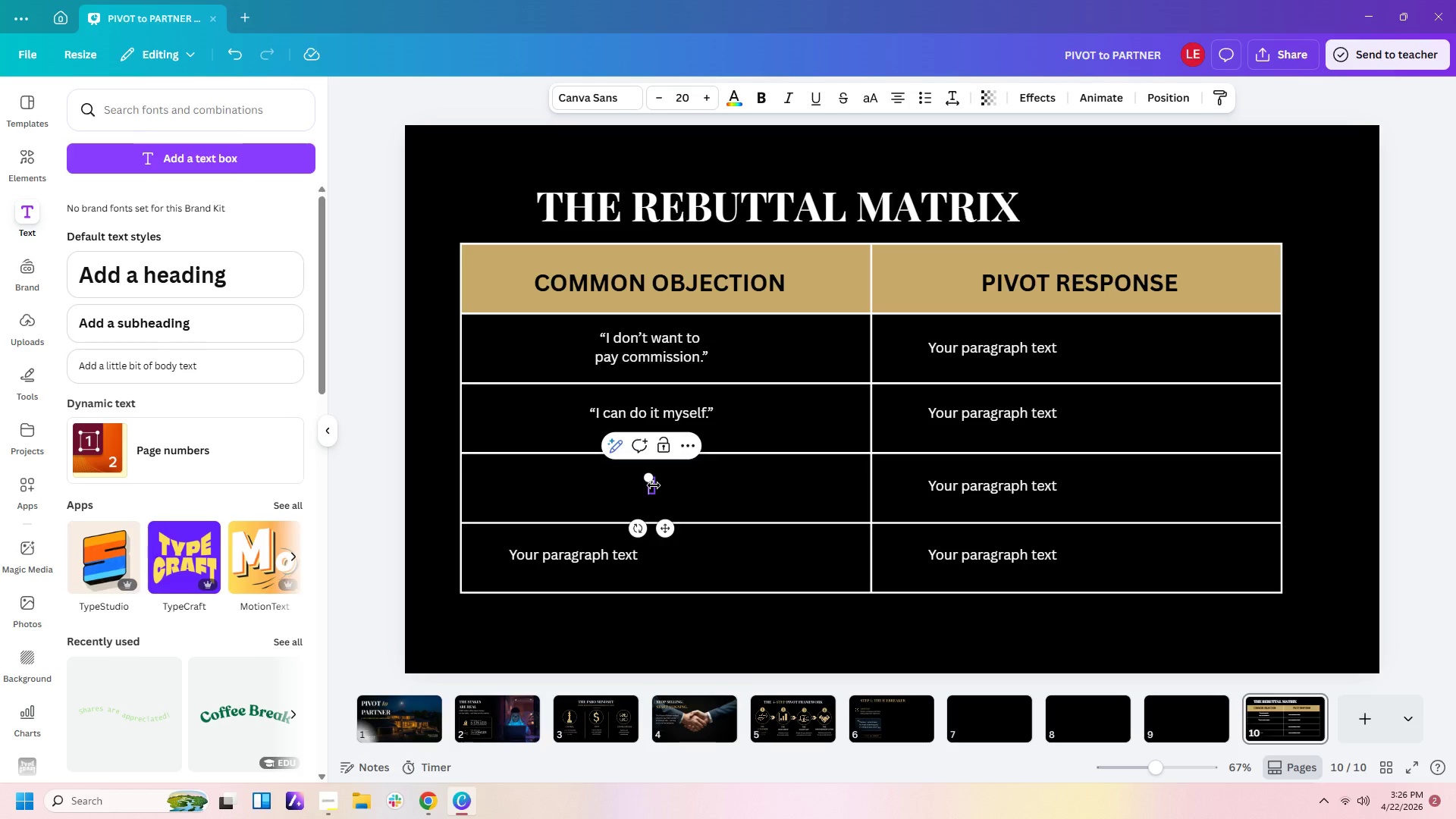 
wait(5.33)
 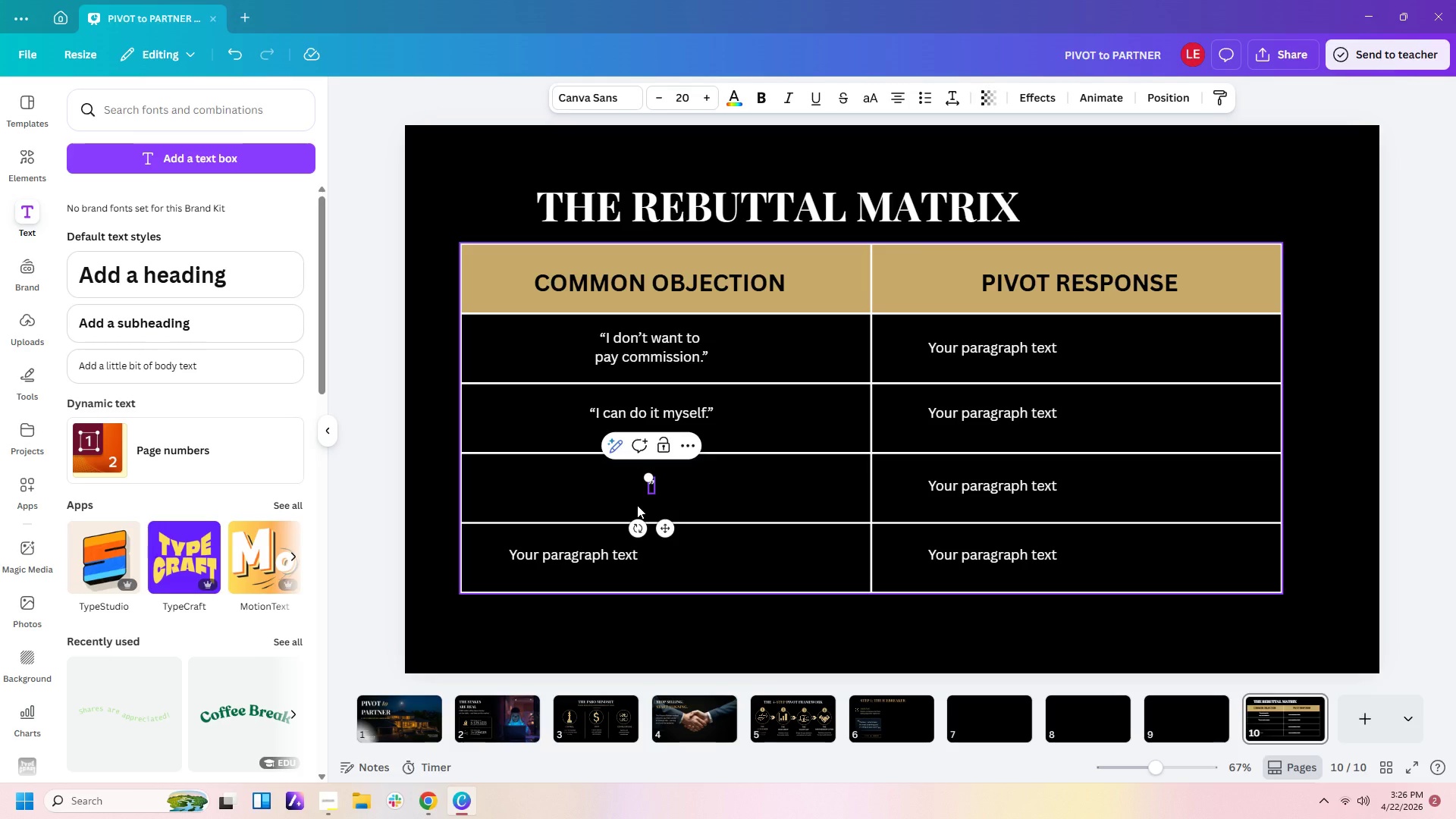 
left_click([650, 485])
 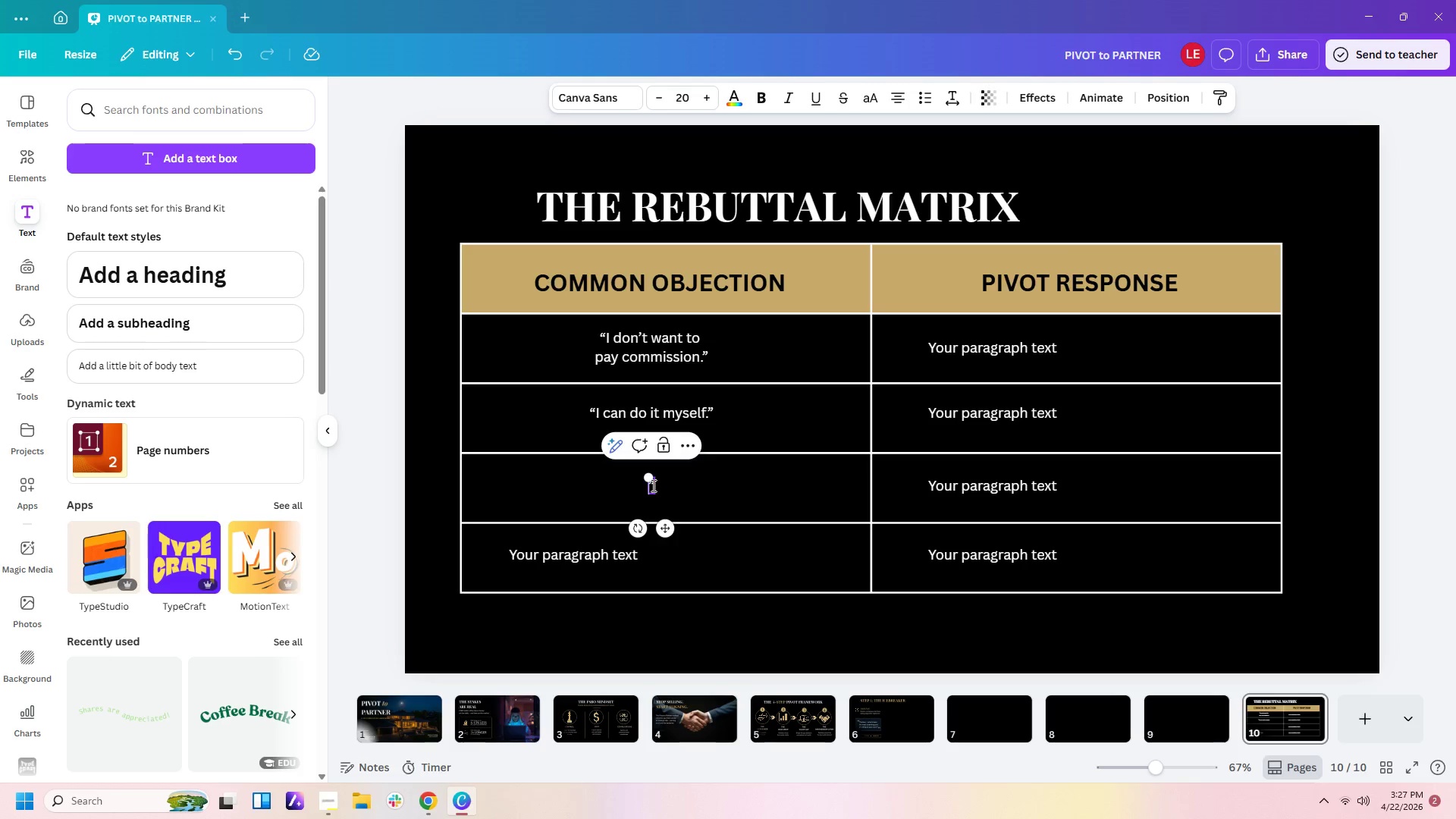 
left_click([652, 485])
 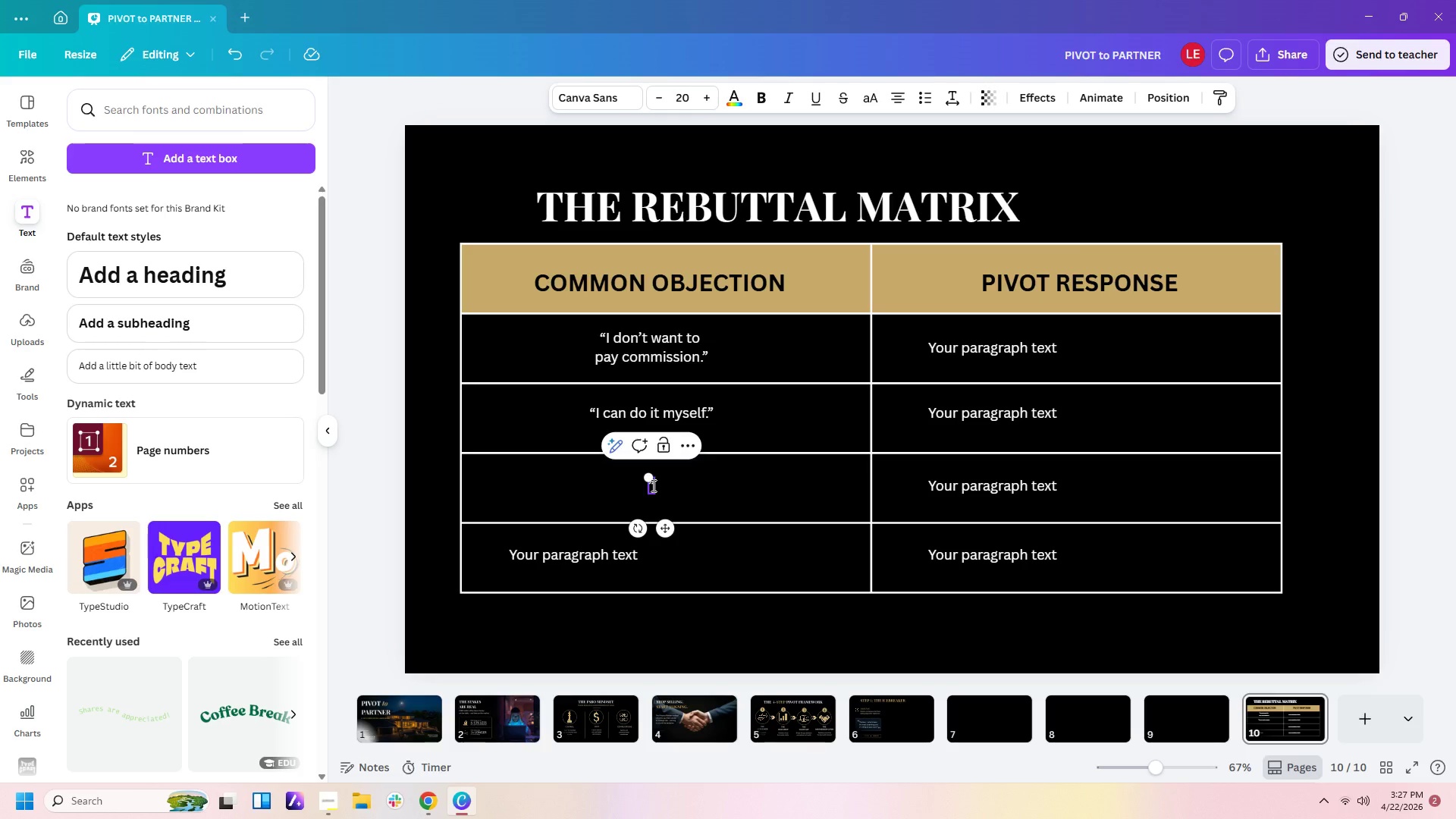 
type(i ALREADY HAVE )
key(Backspace)
 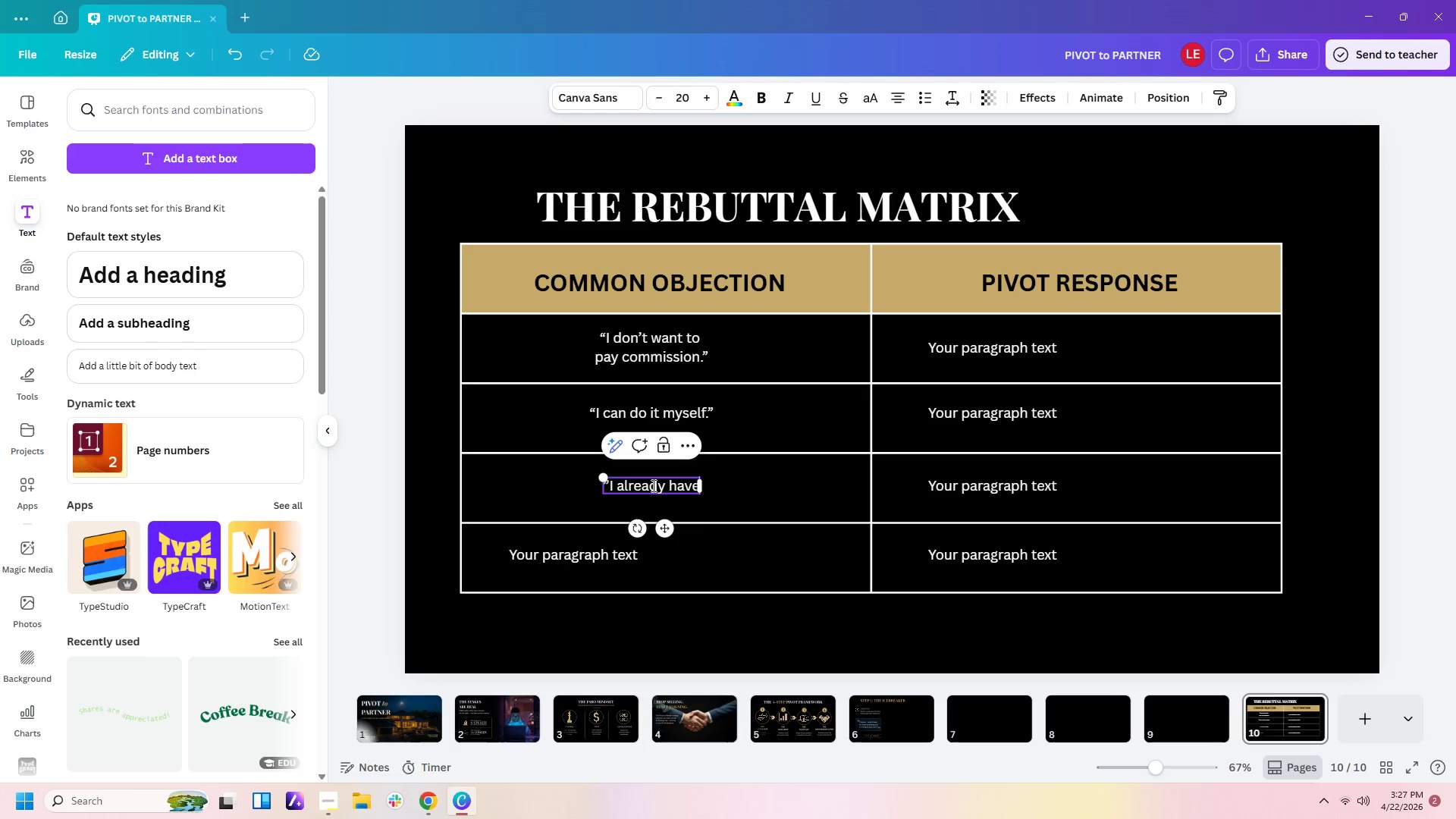 
key(Enter)
 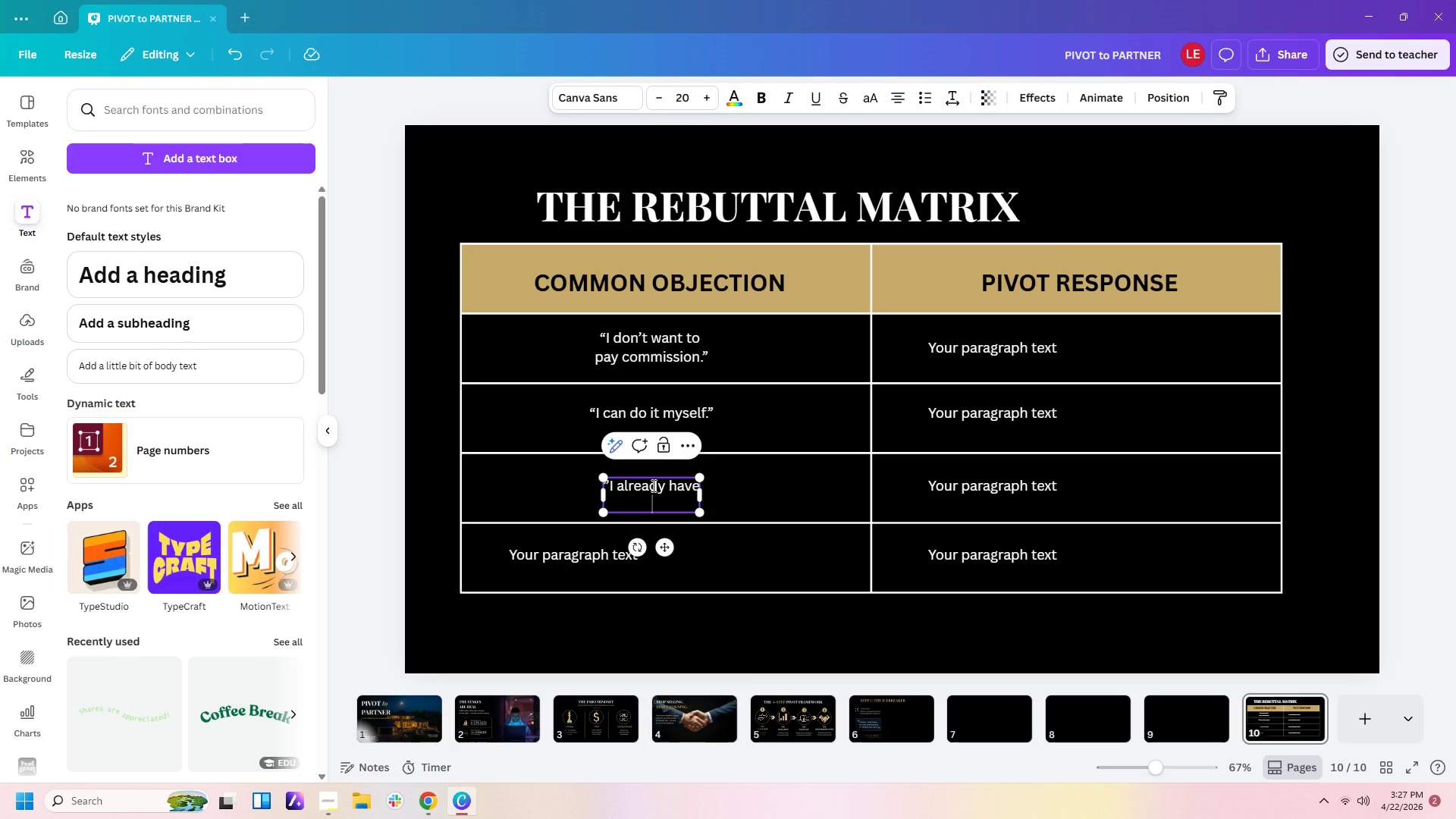 
type(BUYERS       )
key(Backspace)
key(Backspace)
key(Backspace)
key(Backspace)
key(Backspace)
key(Backspace)
key(Backspace)
type(."         )
 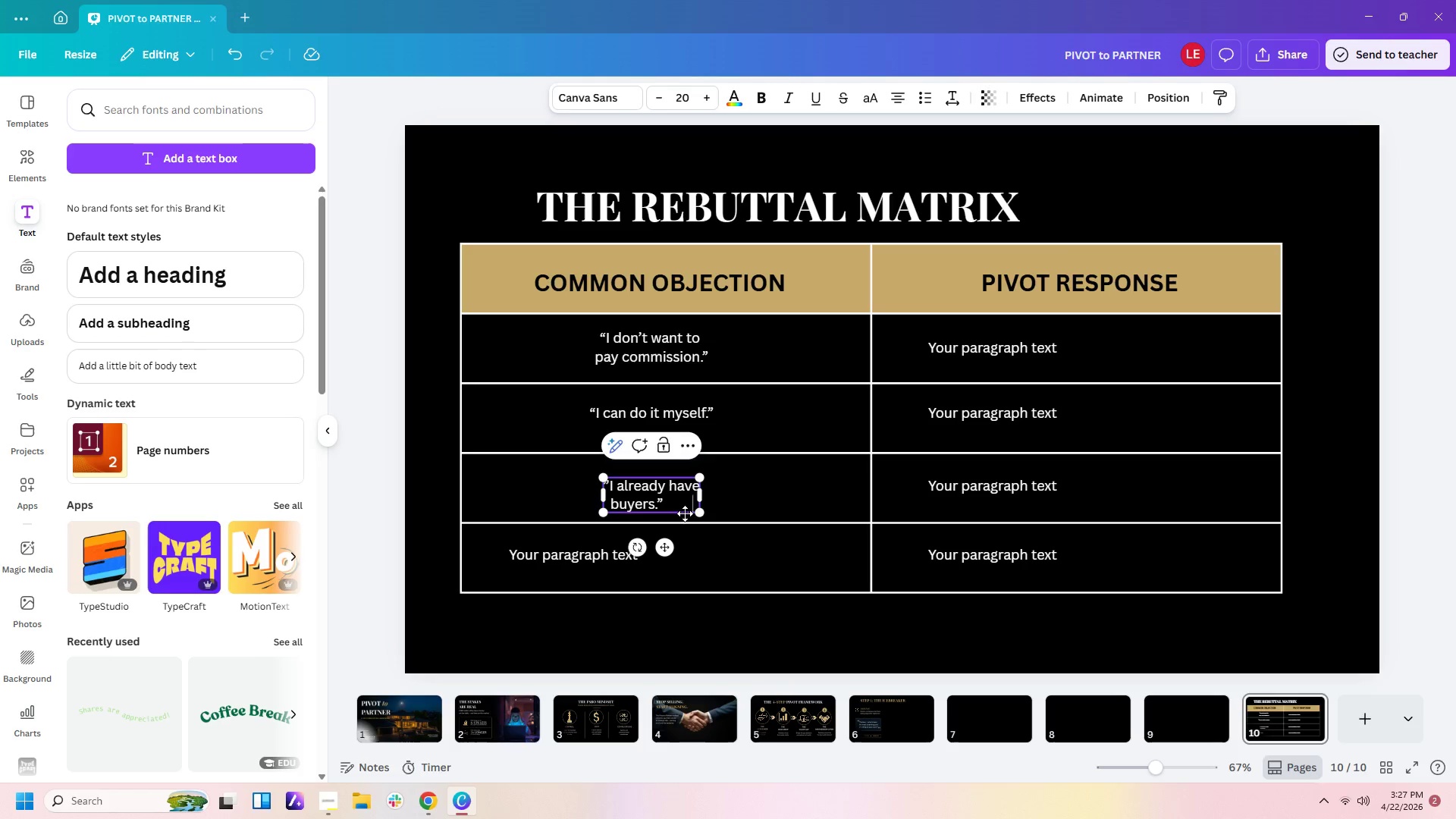 
left_click([1455, 325])
 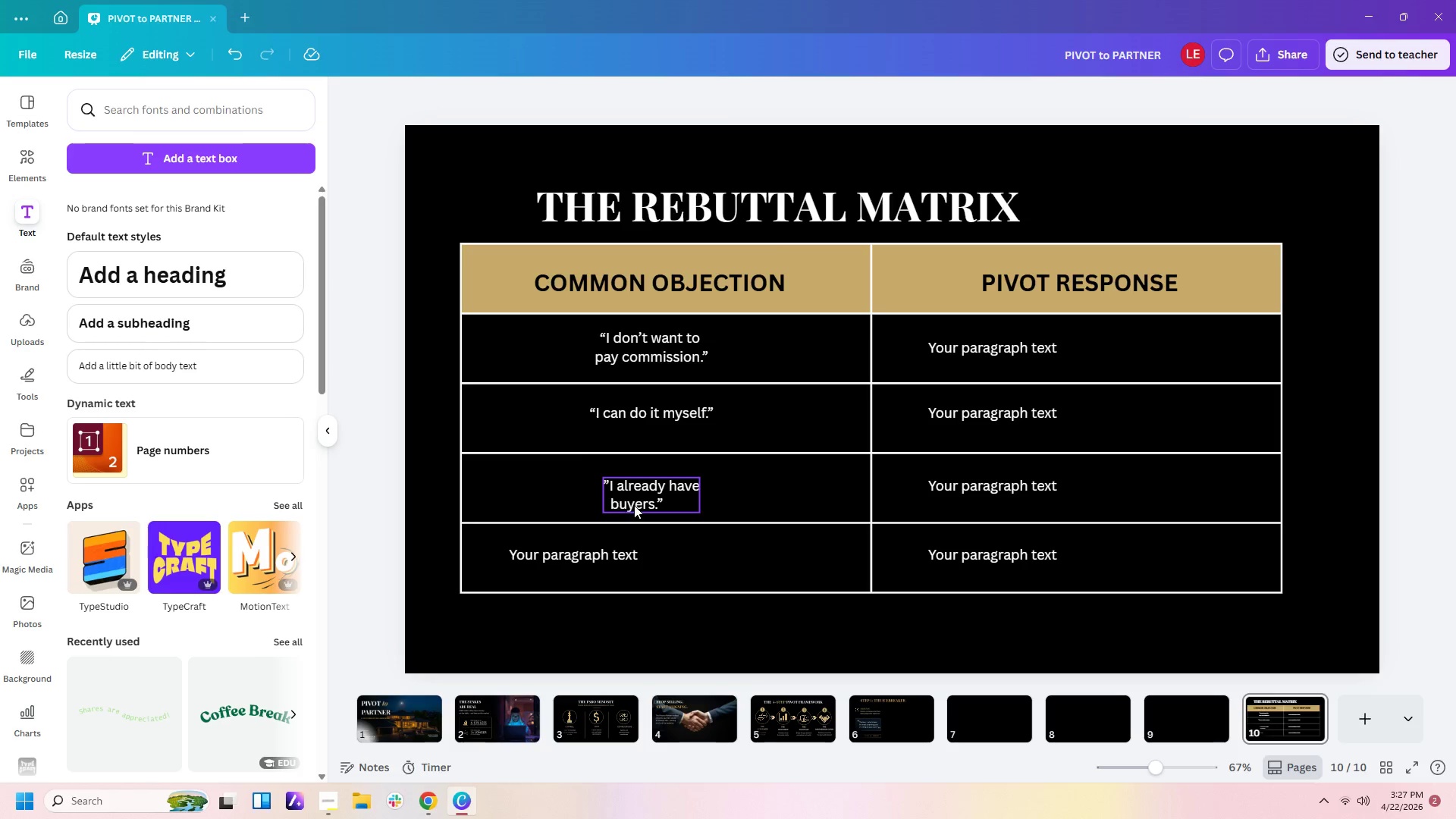 
left_click([635, 504])
 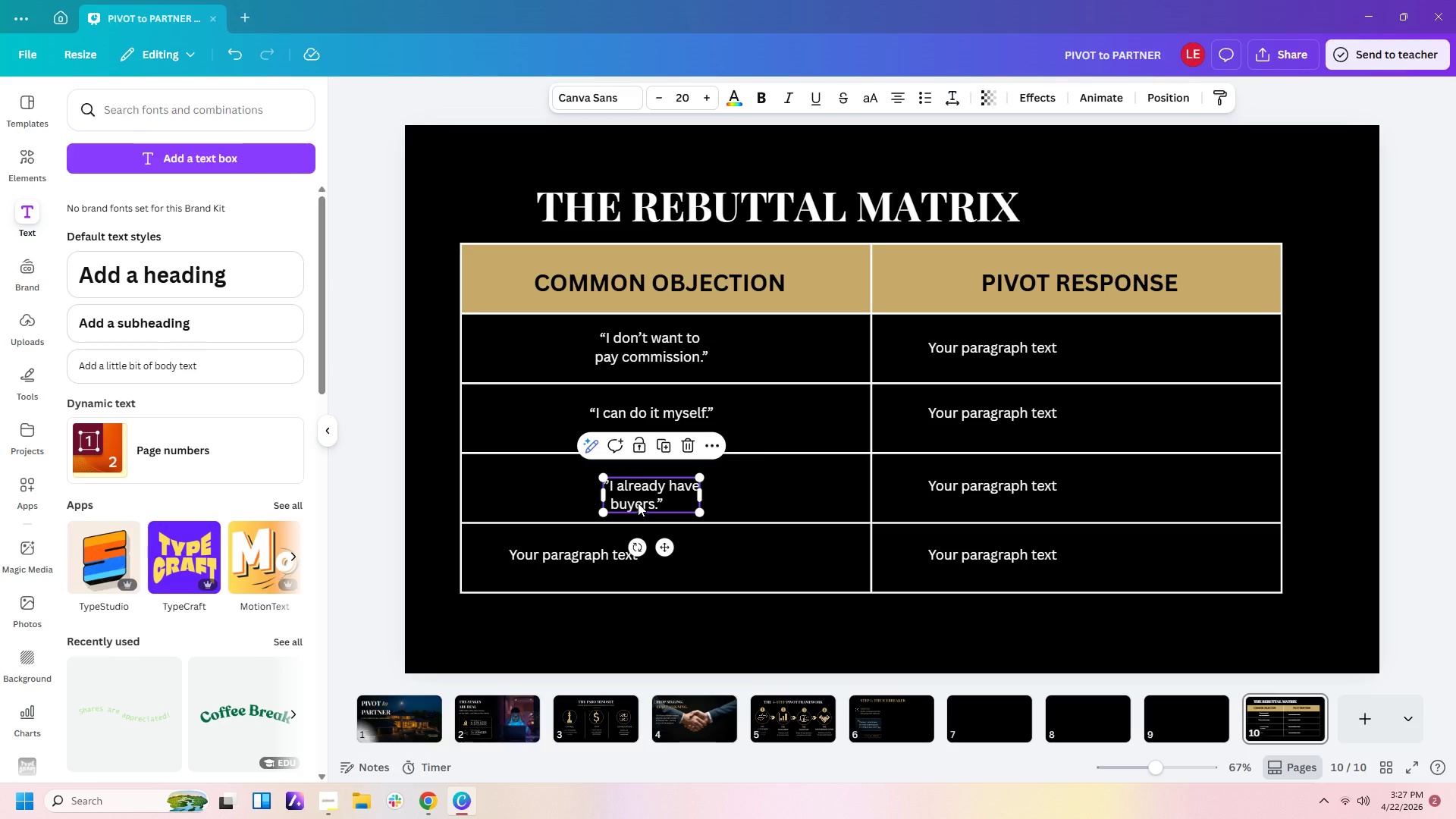 
left_click_drag(start_coordinate=[638, 503], to_coordinate=[642, 496])
 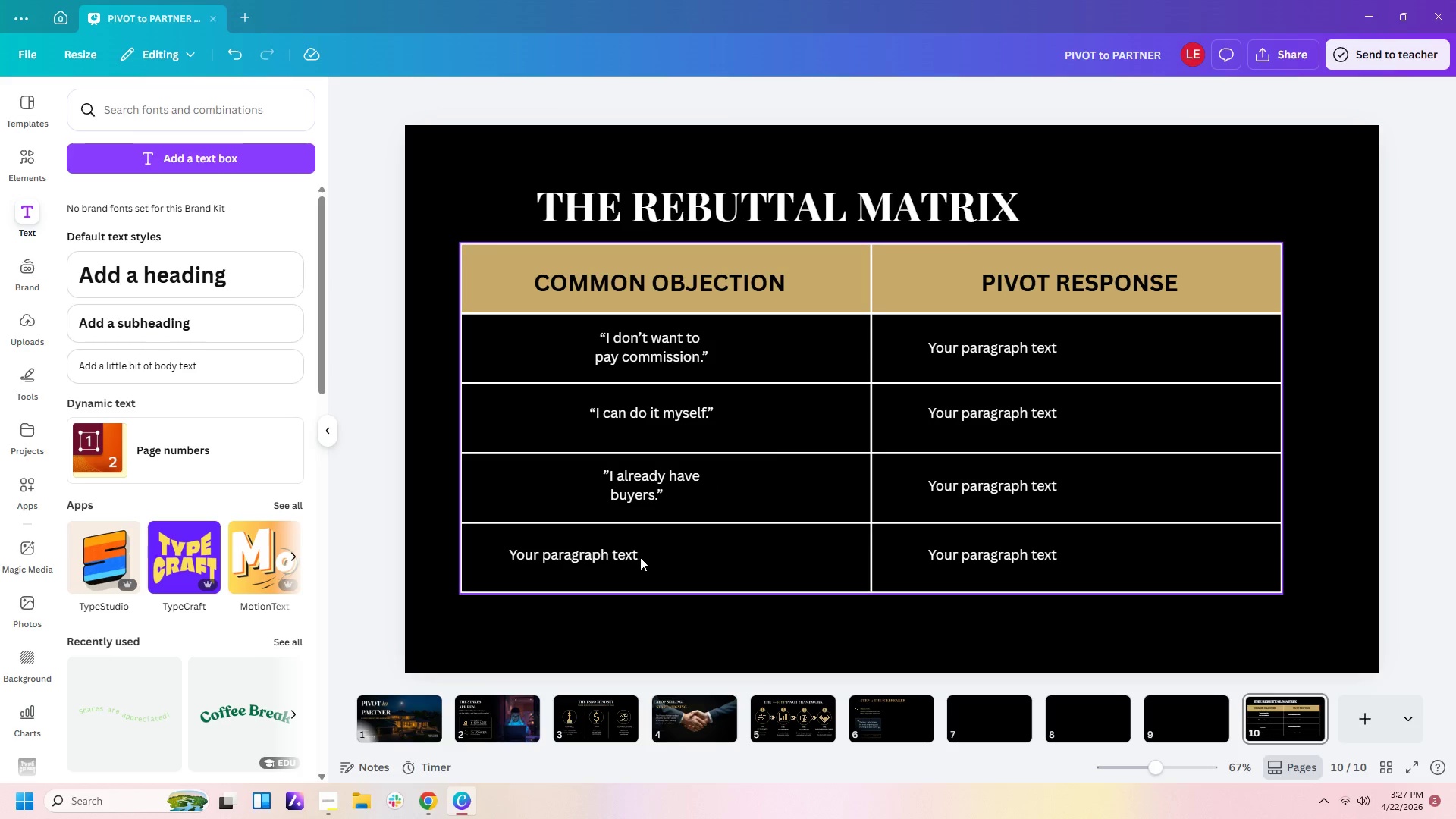 
double_click([635, 555])
 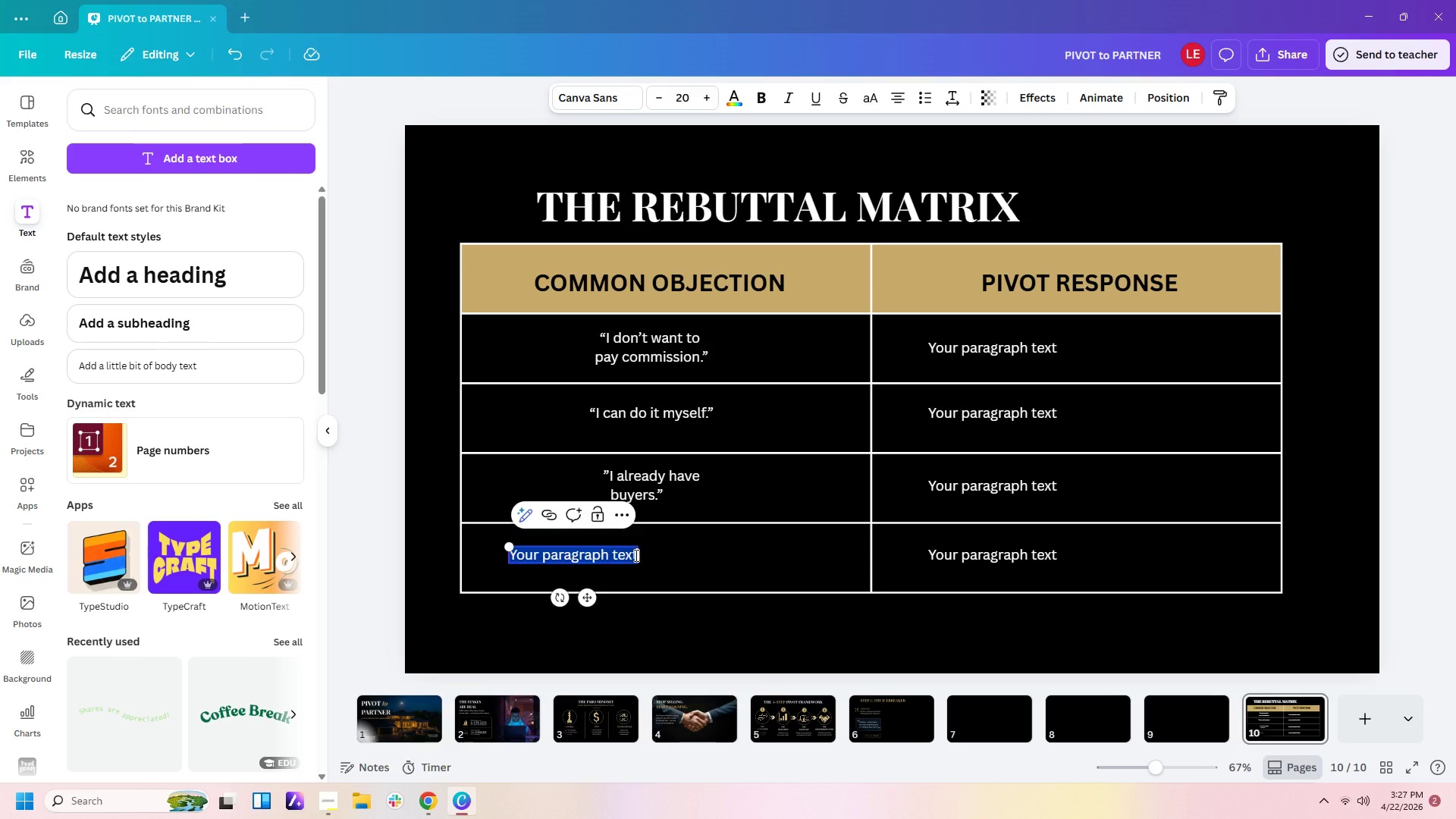 
key(Backspace)
 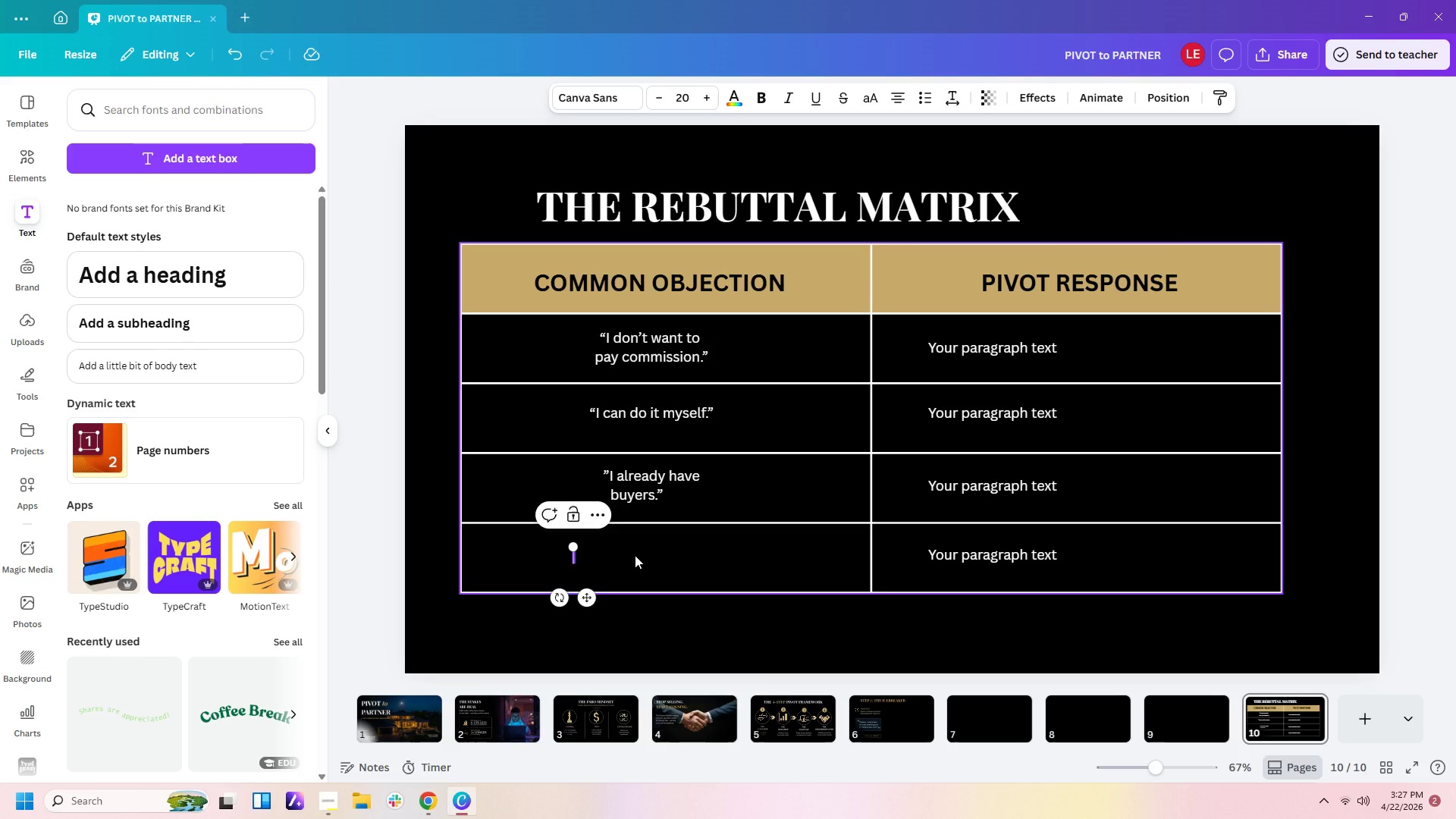 
type(" I)
key(Backspace)
key(Backspace)
key(Backspace)
key(Backspace)
type(' )
key(Backspace)
type(i DON)
 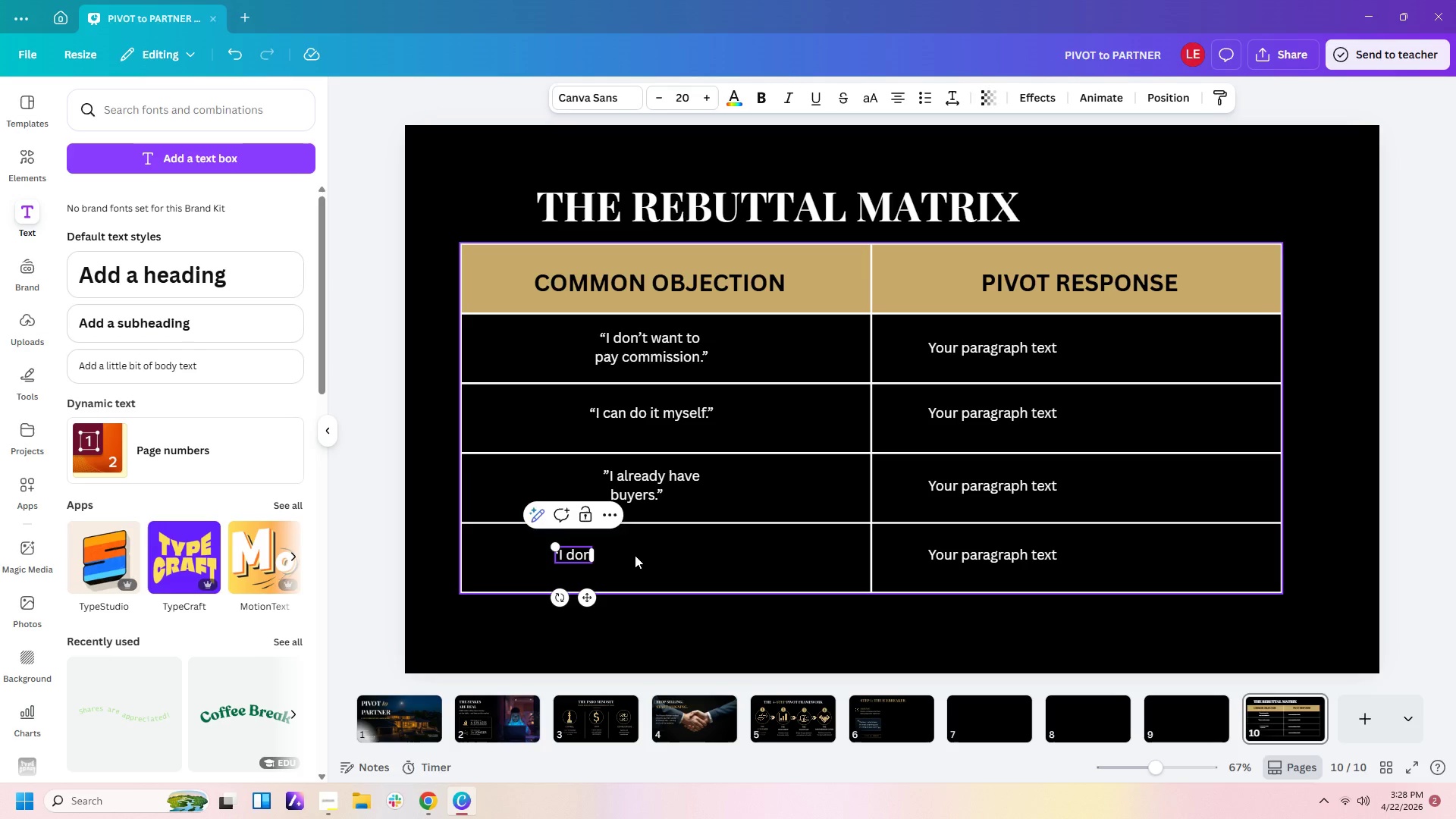 
wait(5.08)
 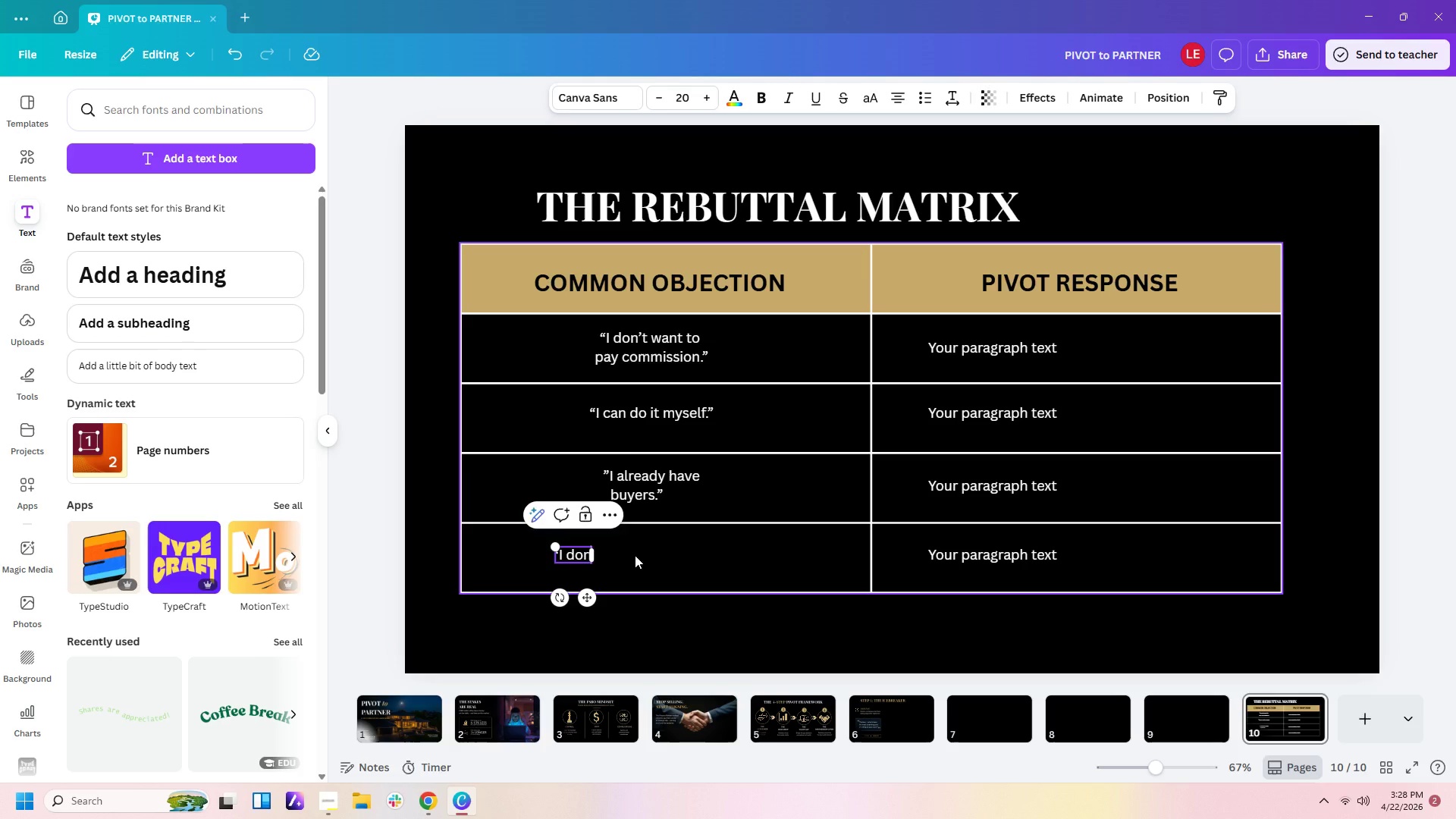 
type('T NEED AN AGENT)
 